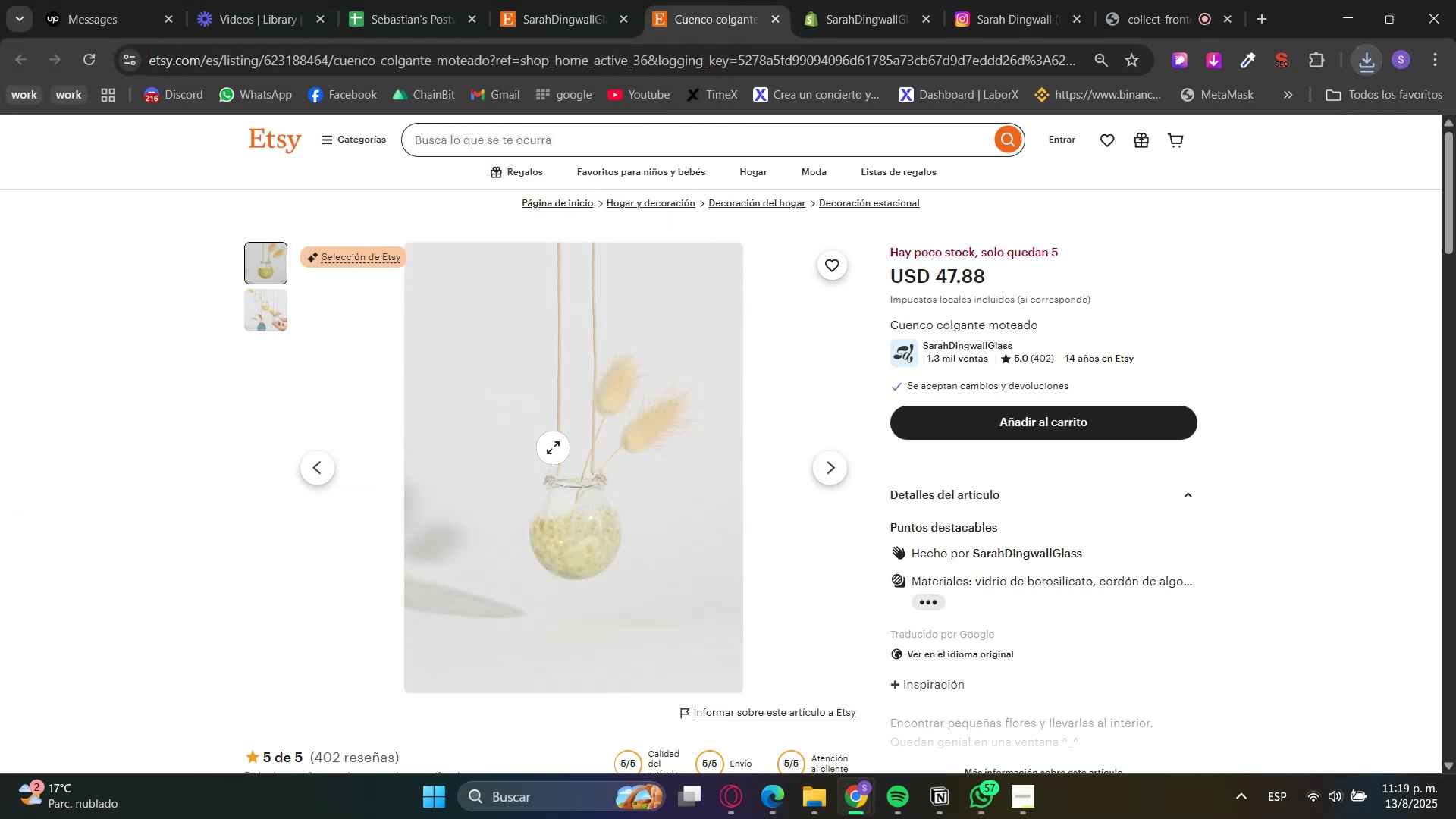 
right_click([554, 448])
 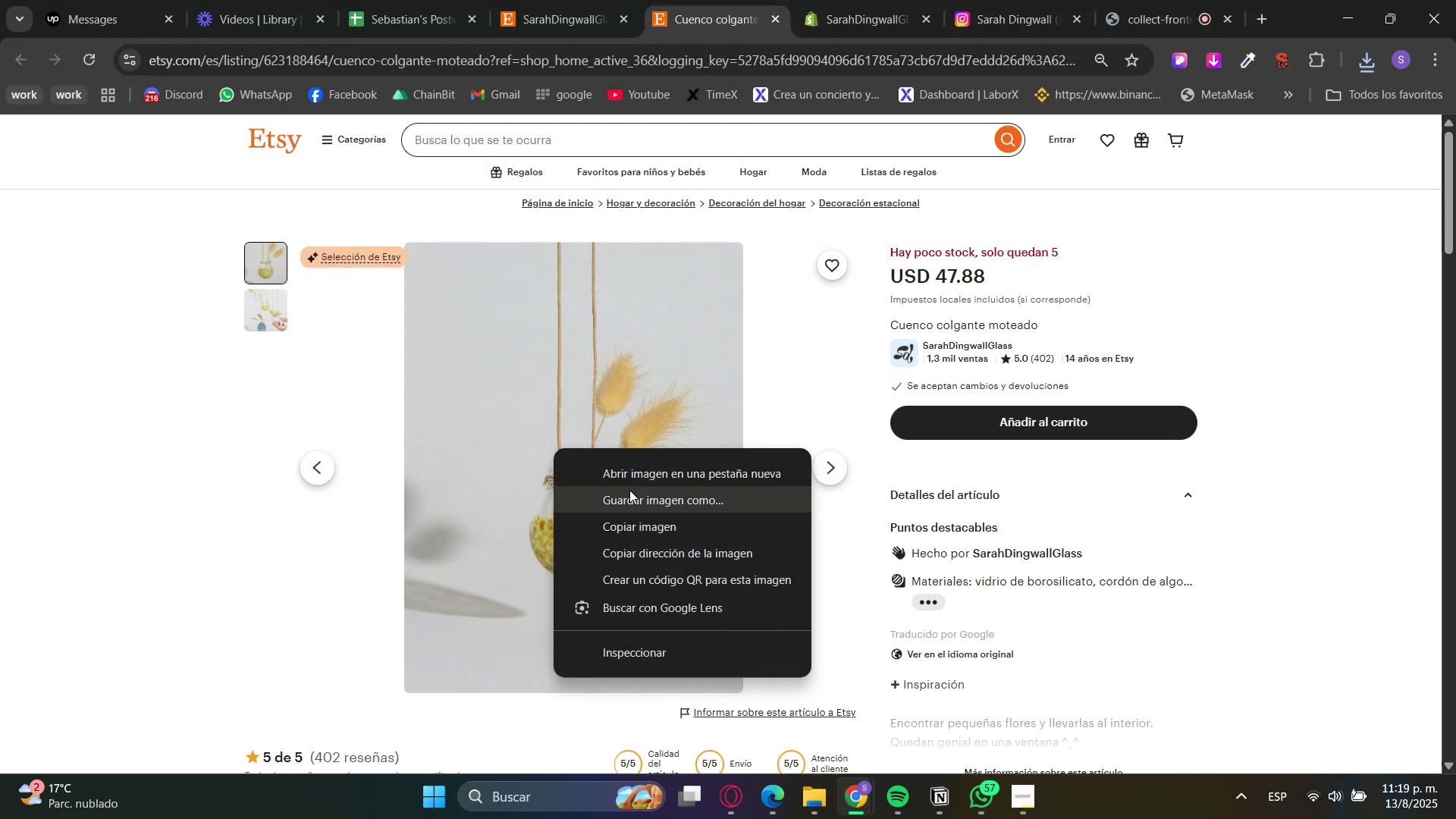 
left_click([636, 500])
 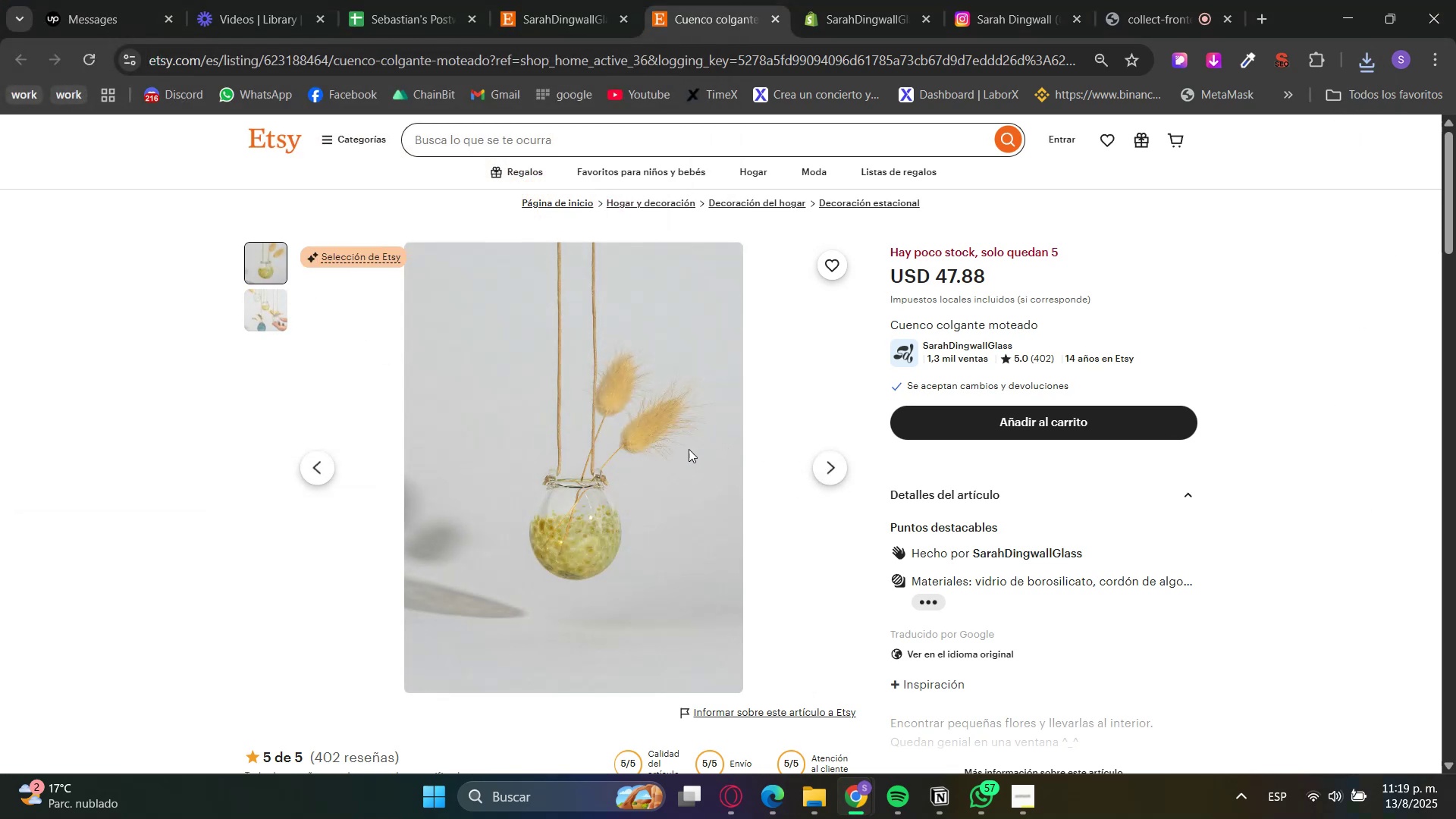 
left_click([570, 414])
 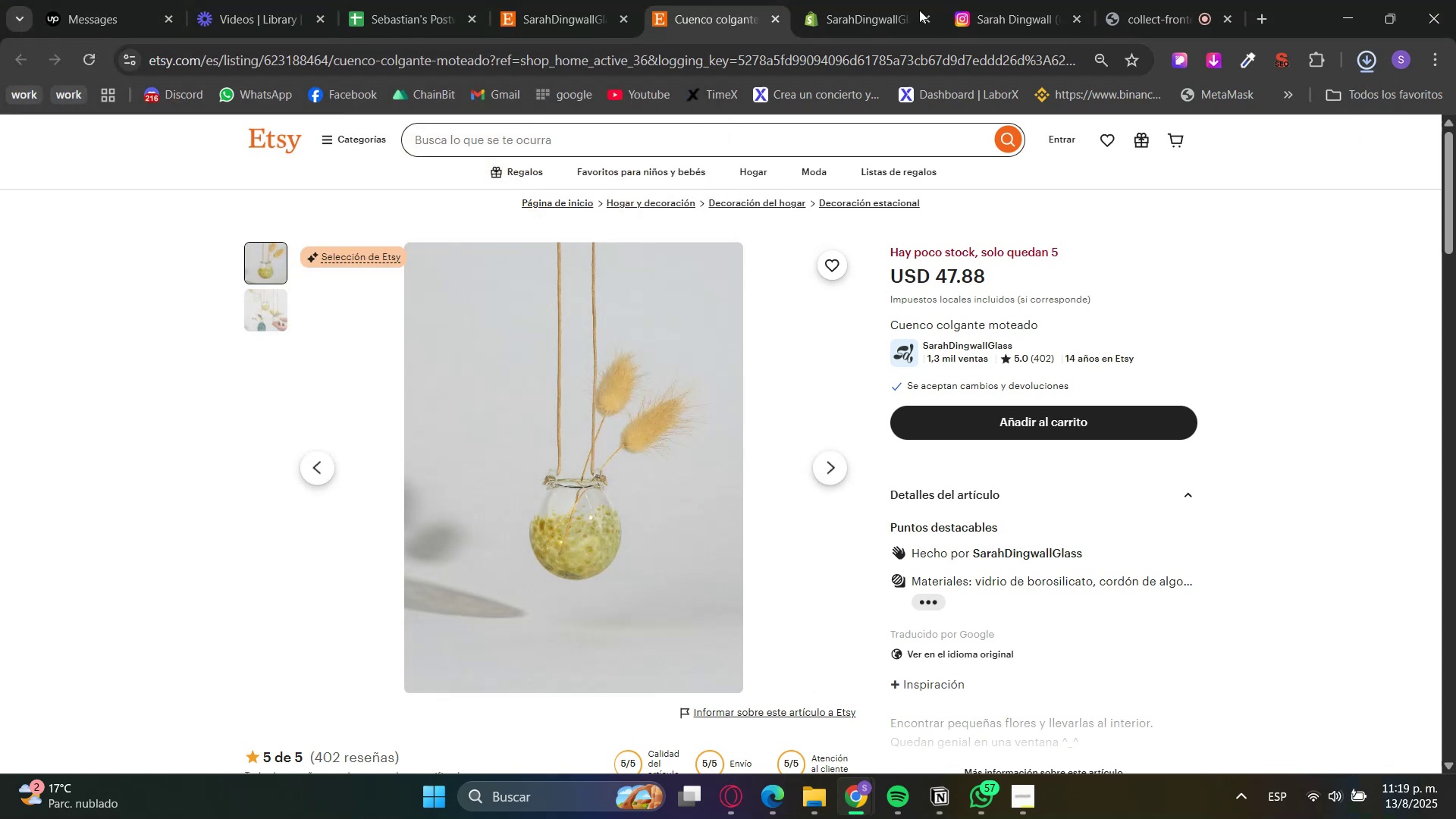 
left_click([833, 0])
 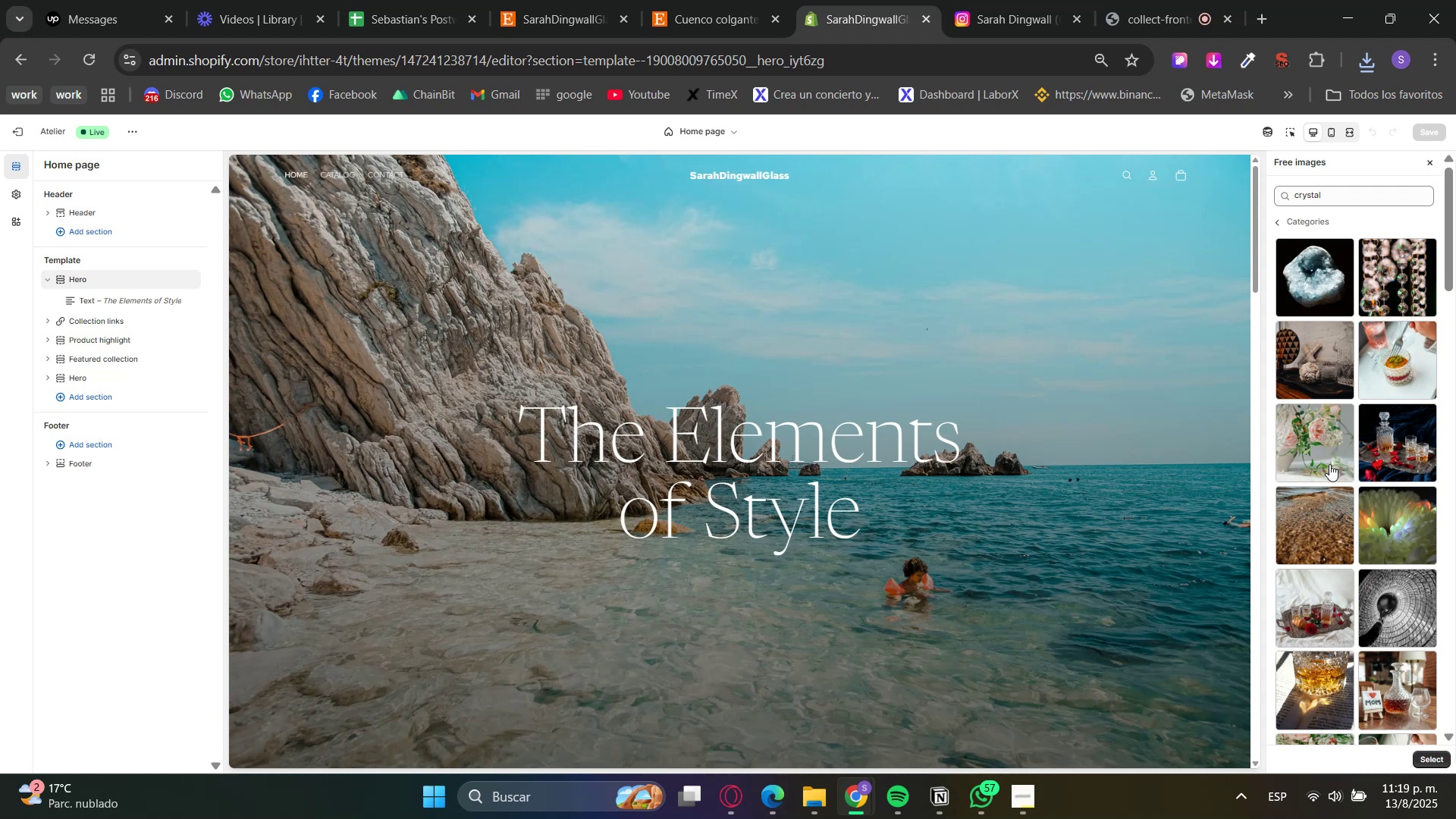 
left_click([1329, 537])
 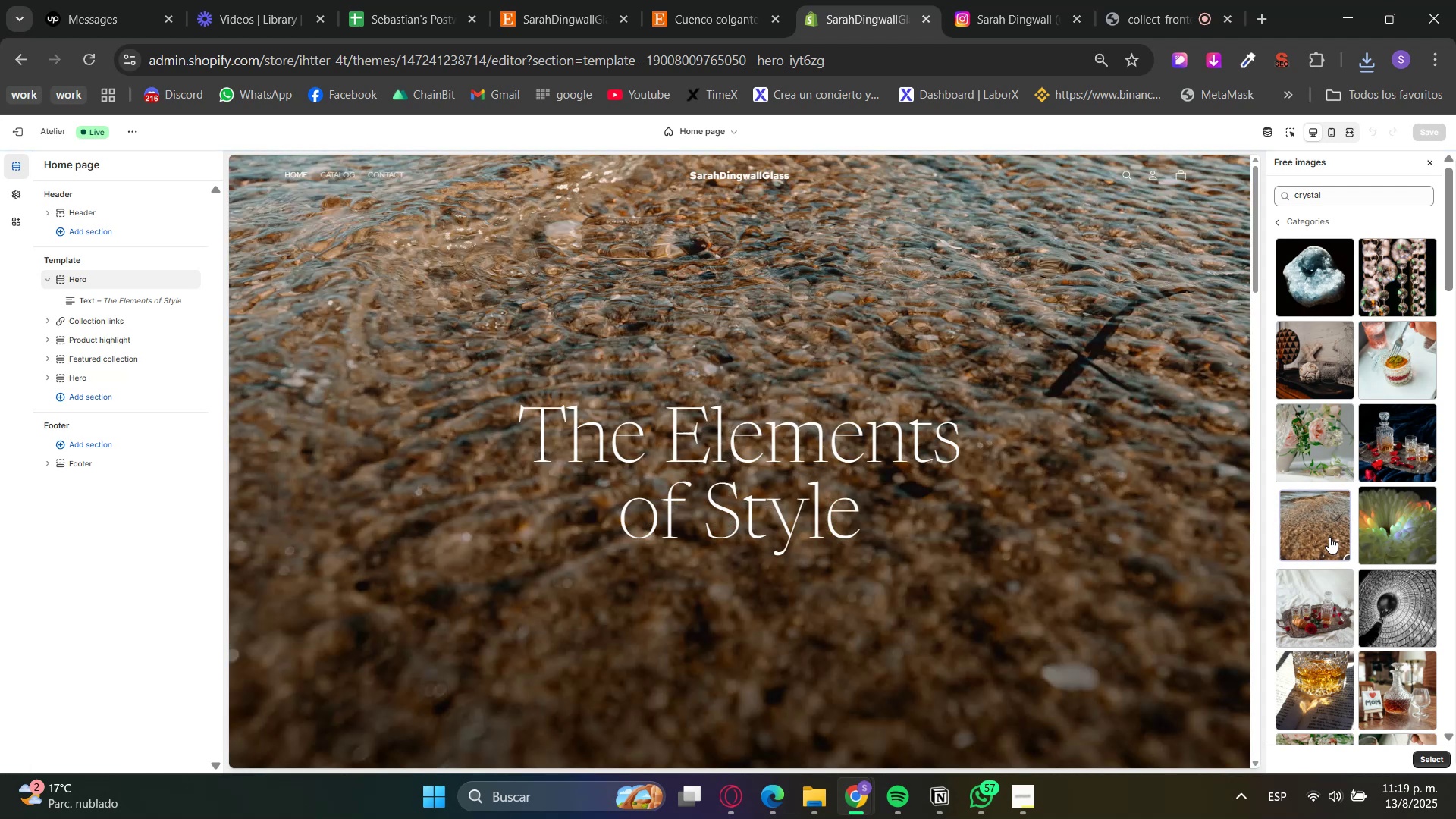 
scroll: coordinate [1396, 583], scroll_direction: down, amount: 5.0
 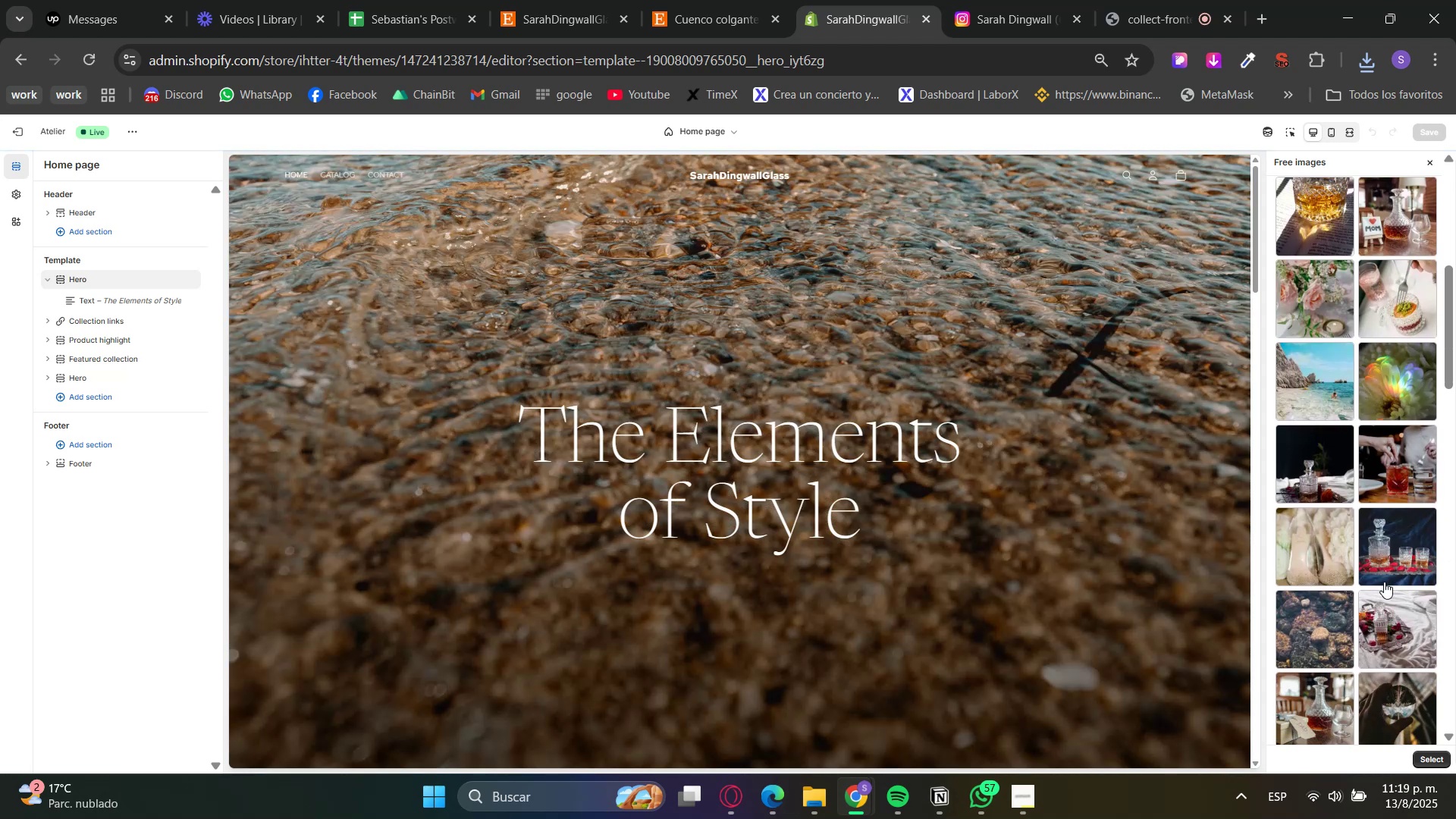 
left_click([1332, 627])
 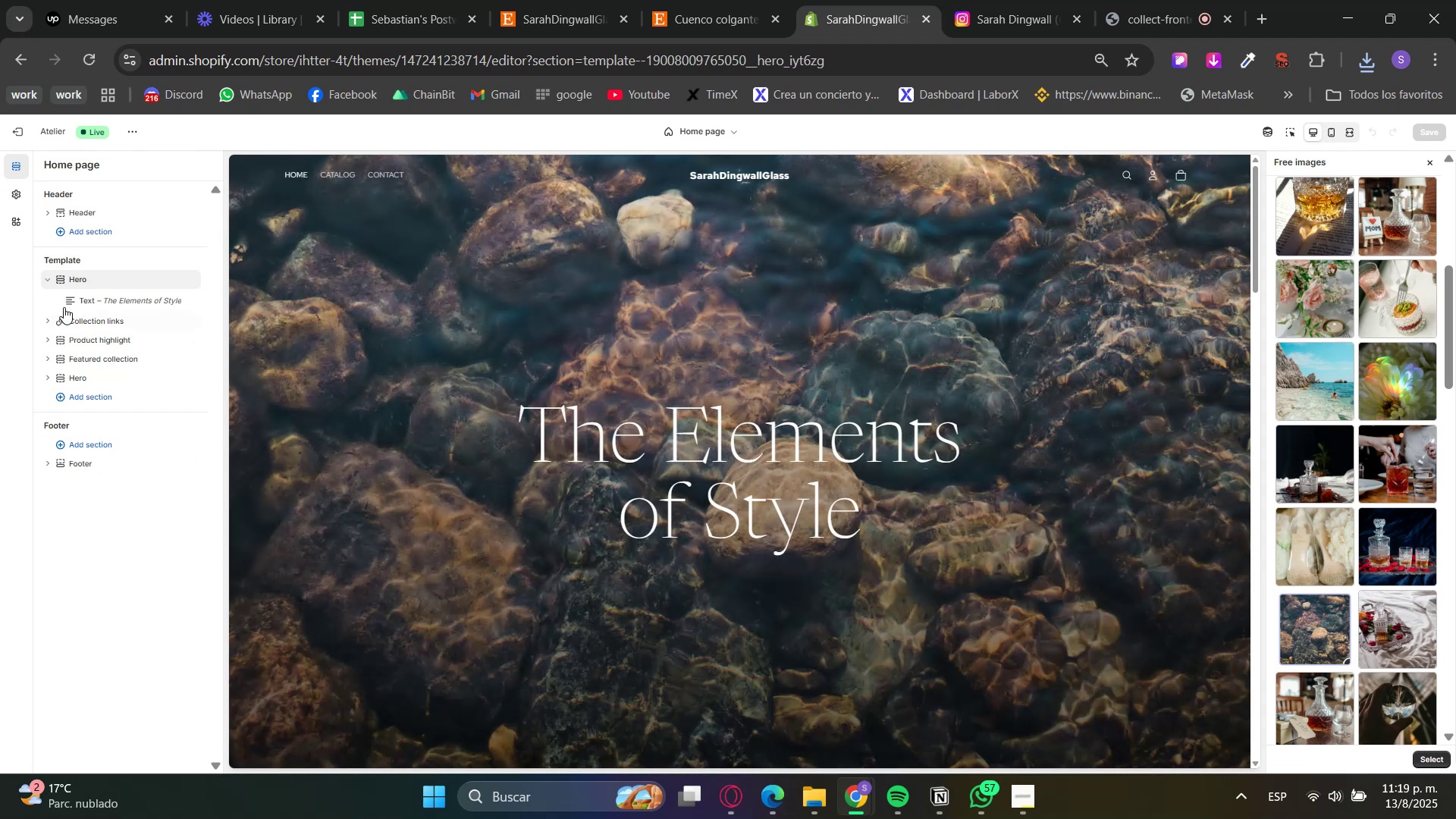 
wait(9.87)
 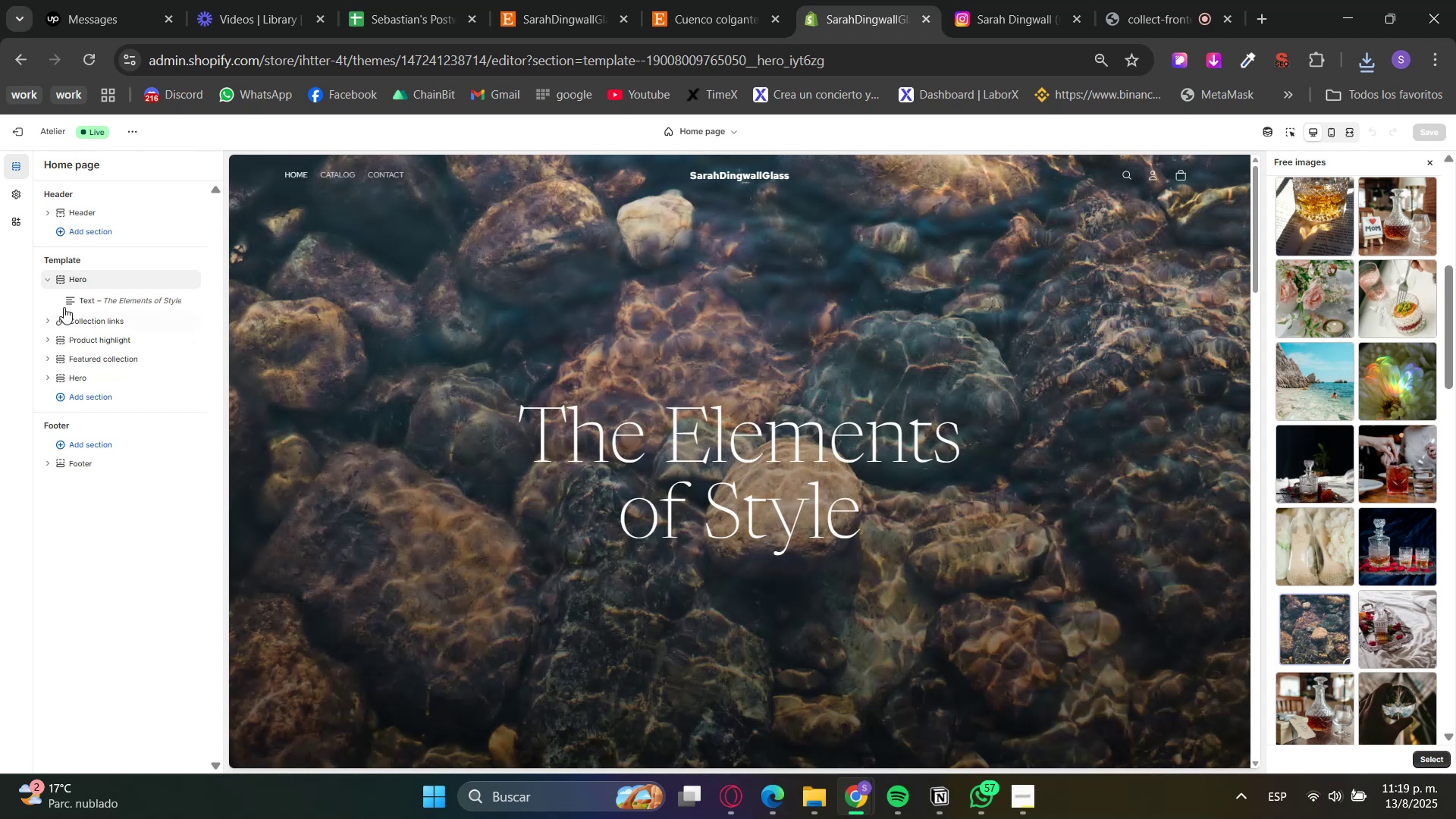 
scroll: coordinate [1358, 573], scroll_direction: down, amount: 4.0
 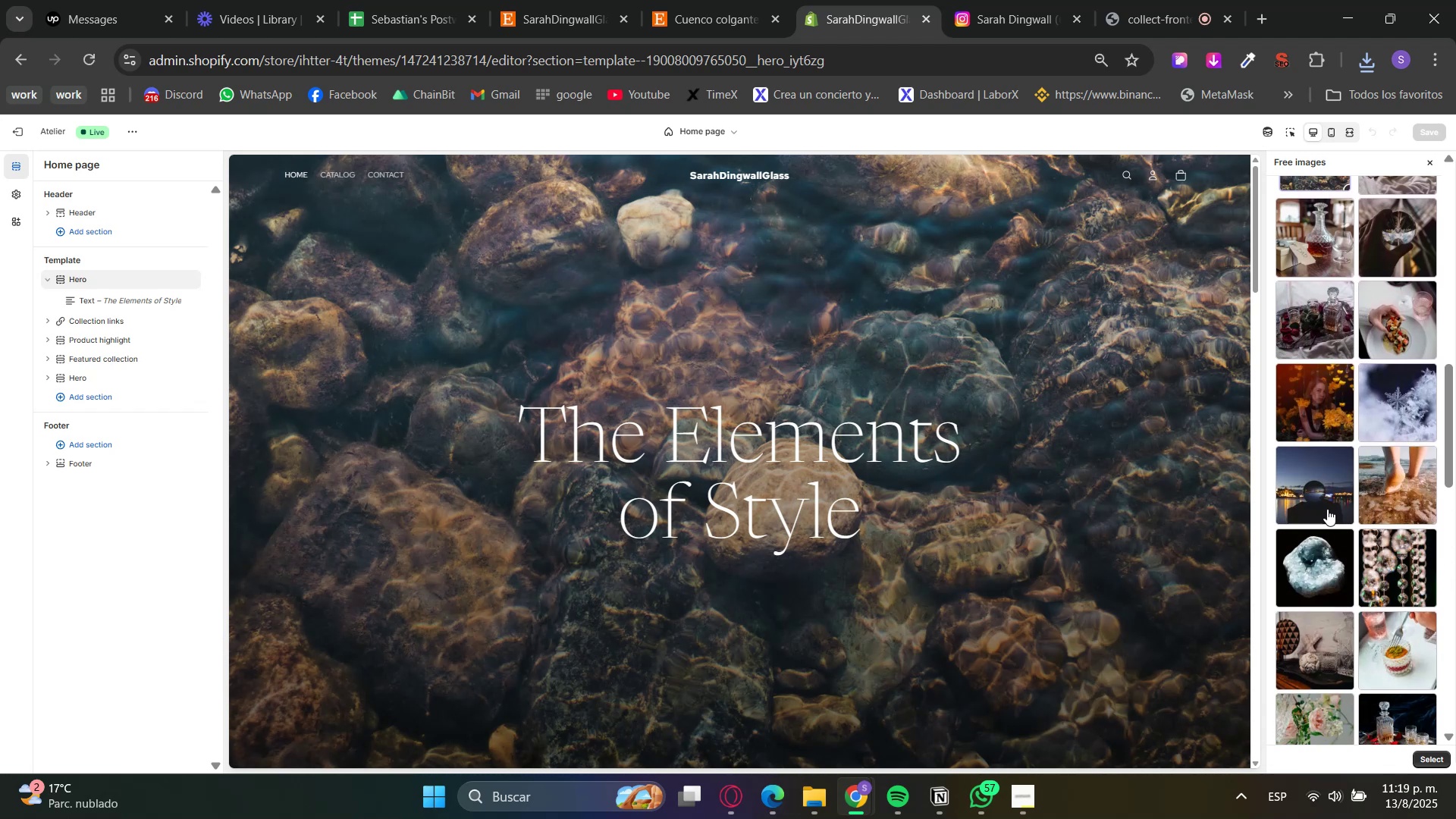 
left_click([1327, 509])
 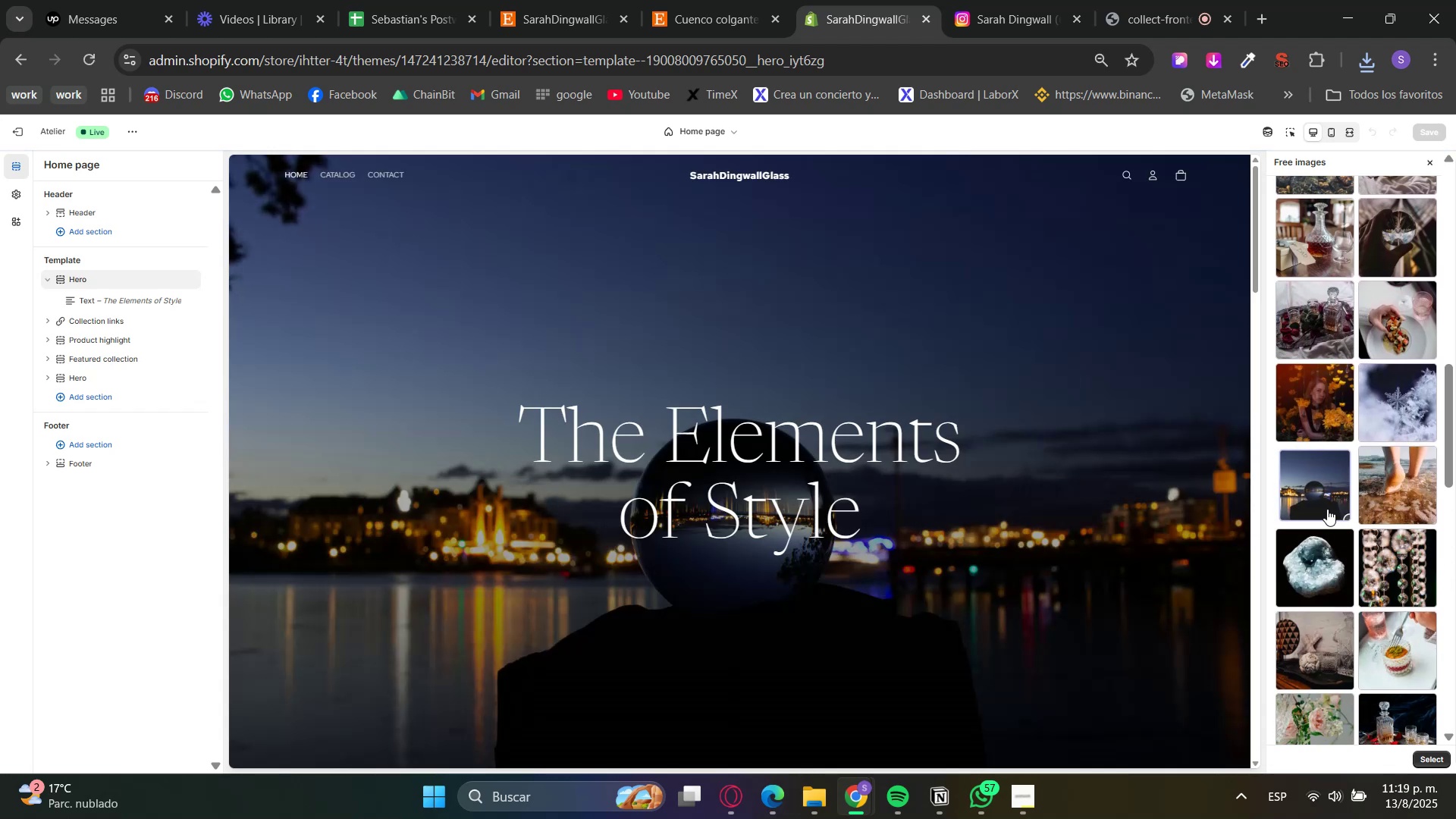 
scroll: coordinate [1326, 513], scroll_direction: down, amount: 7.0
 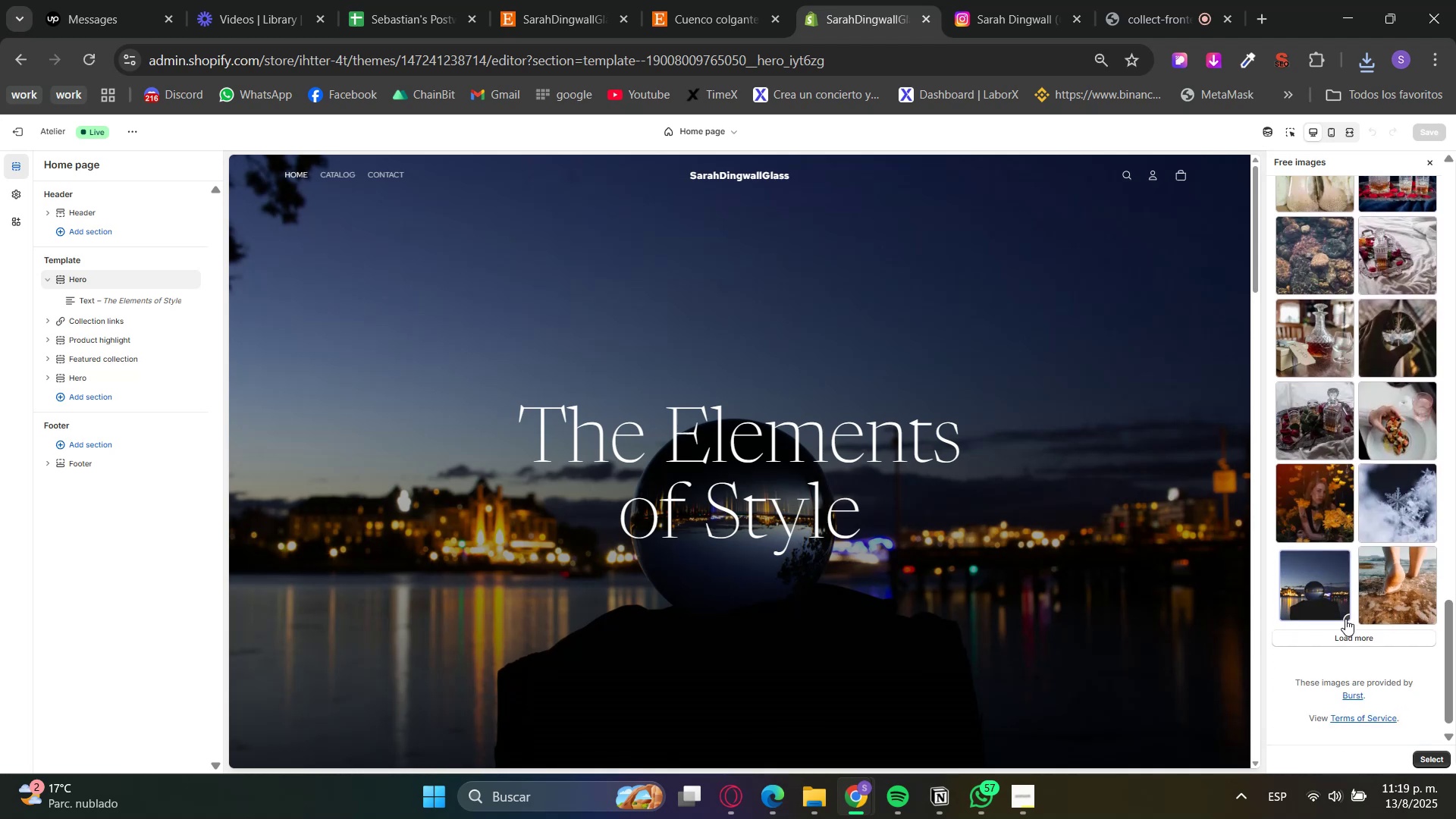 
left_click([1343, 635])
 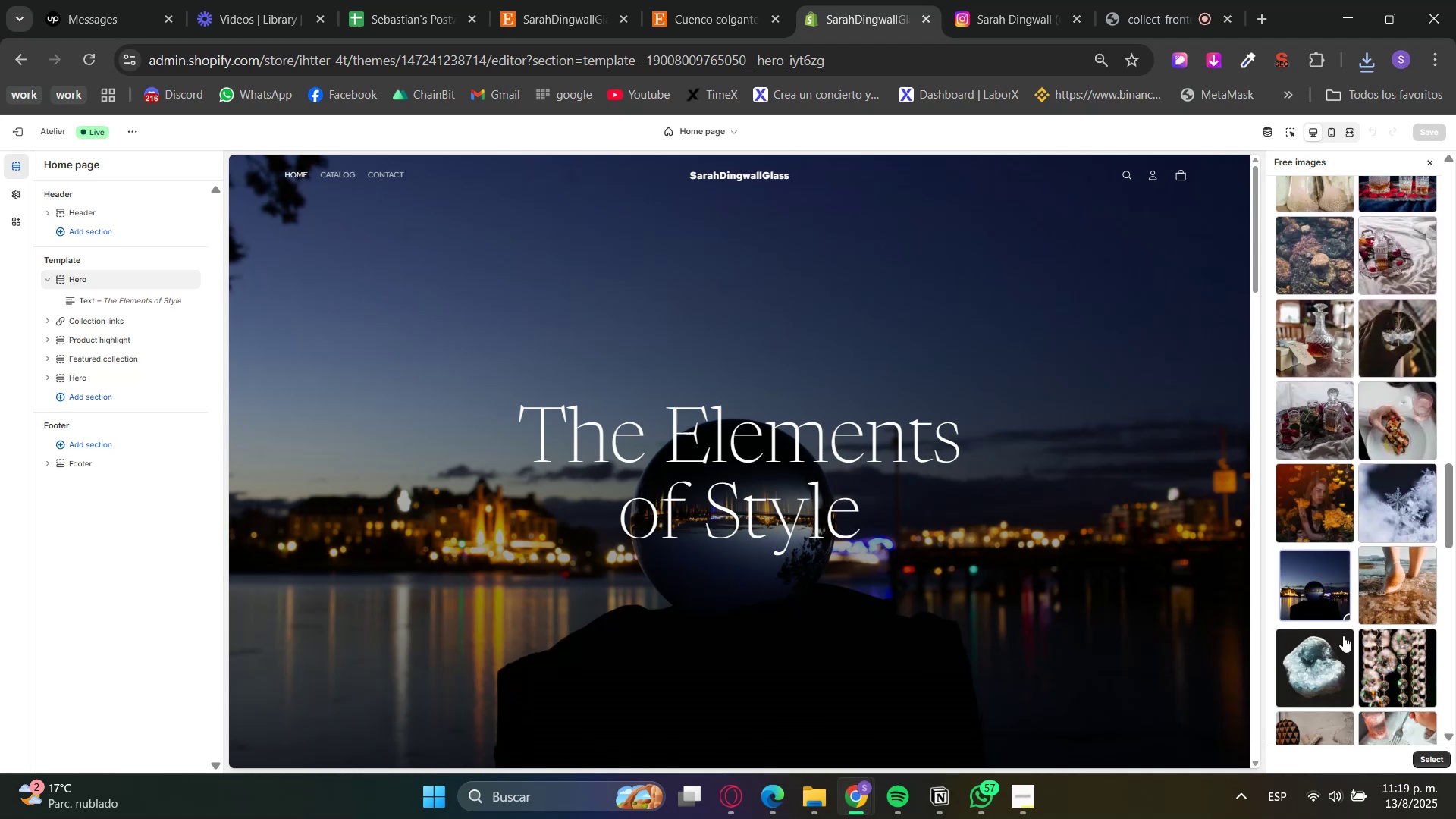 
scroll: coordinate [1343, 630], scroll_direction: down, amount: 10.0
 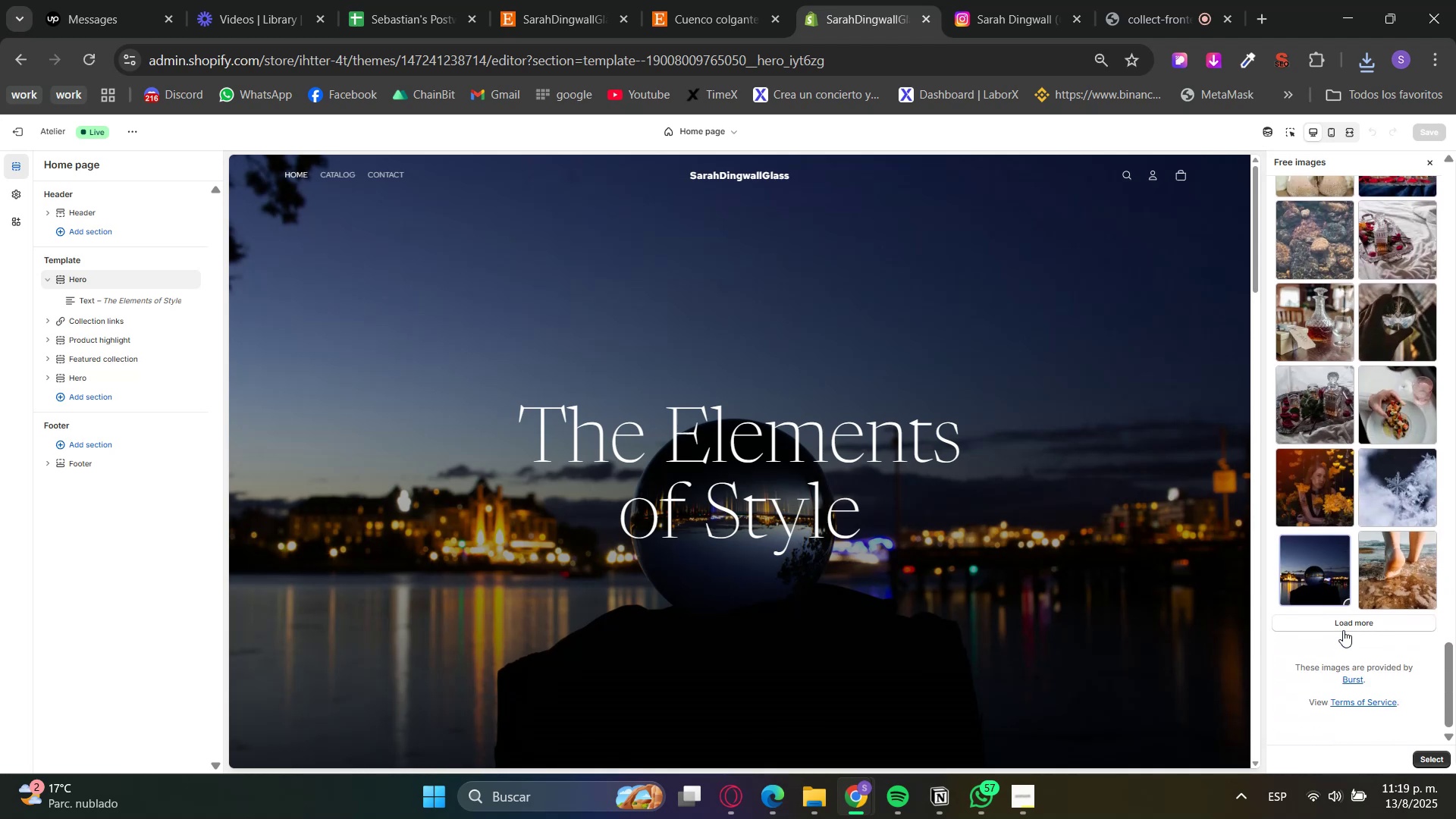 
scroll: coordinate [1331, 635], scroll_direction: up, amount: 39.0
 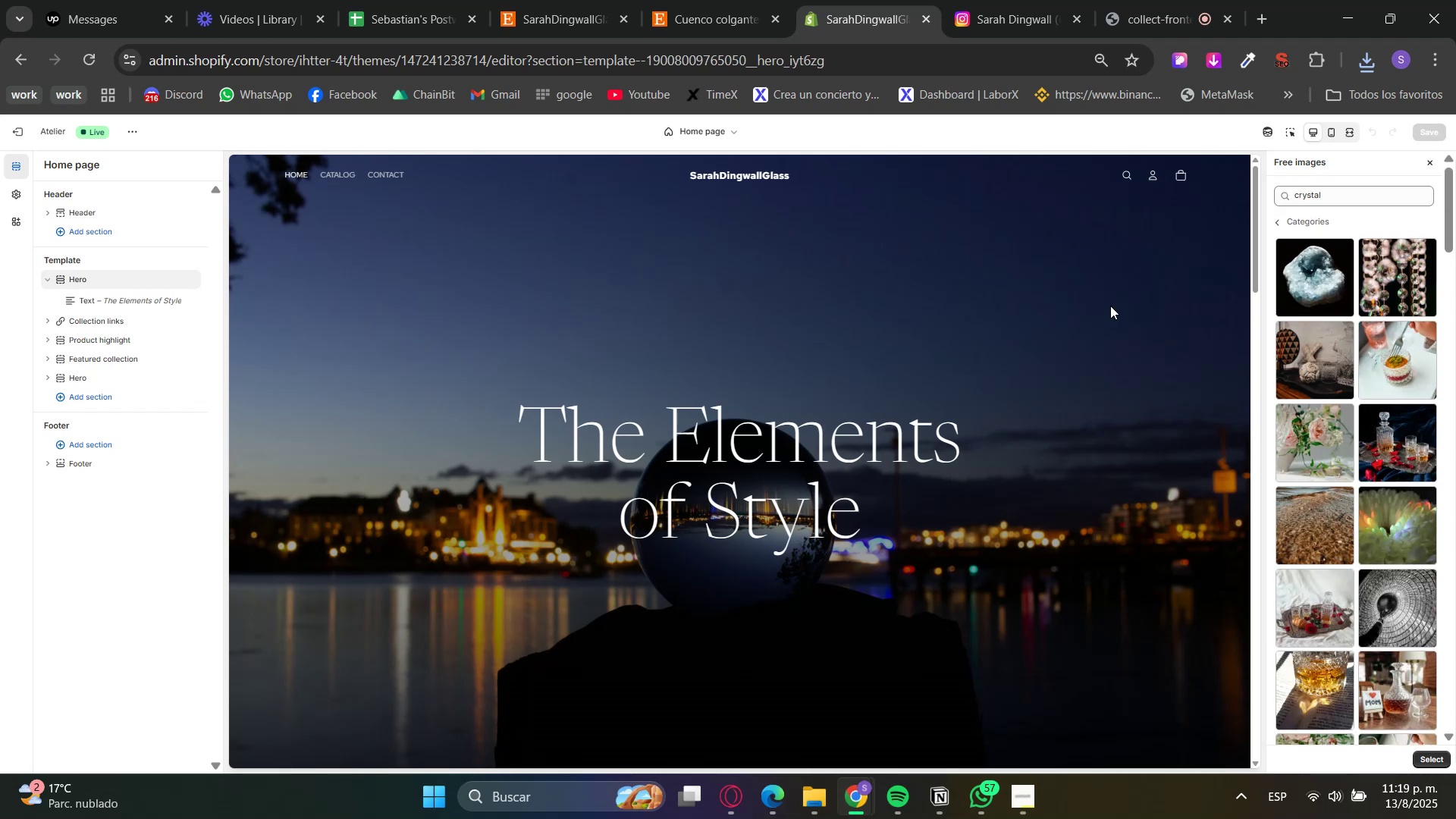 
left_click([719, 0])
 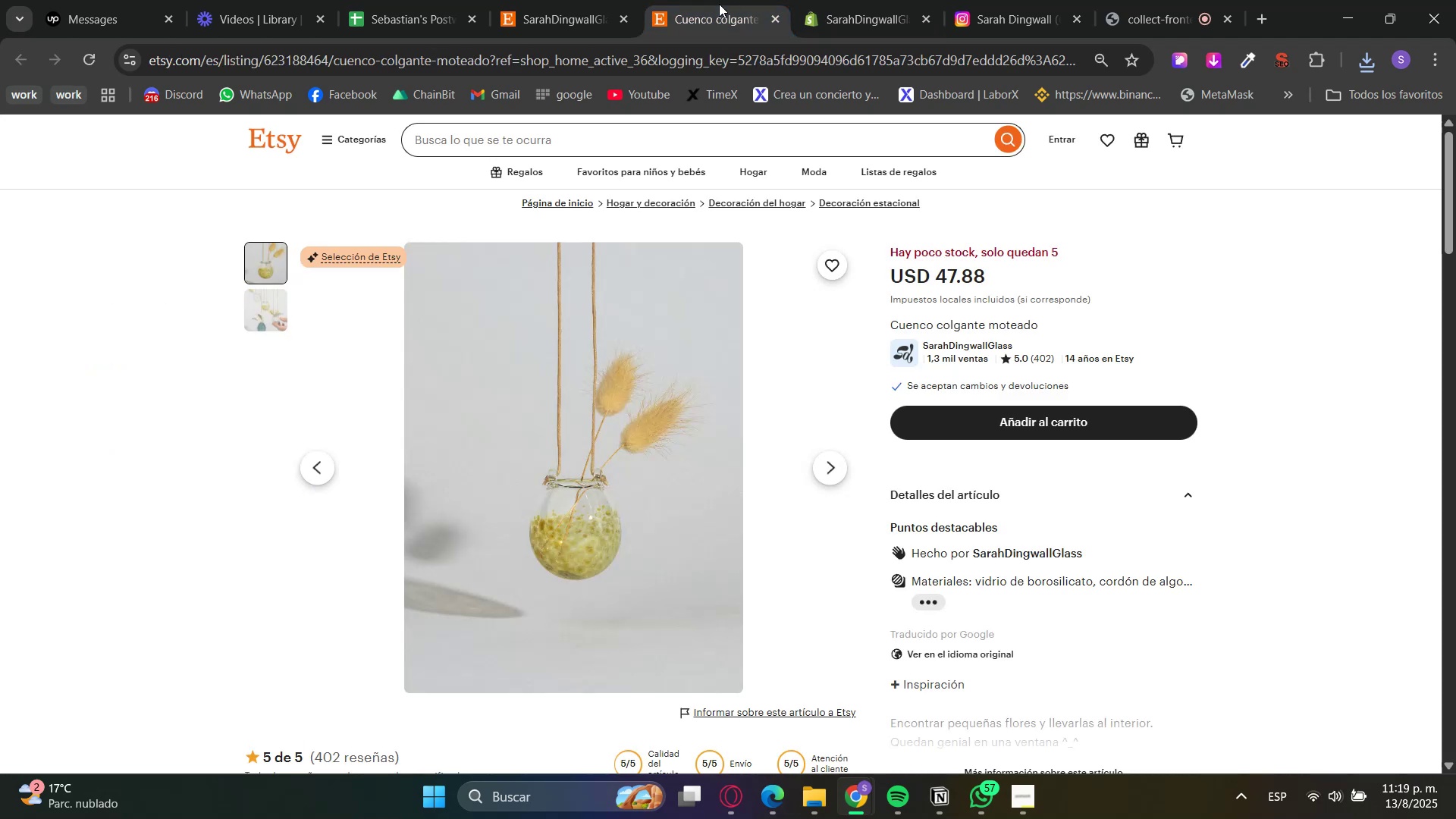 
left_click([876, 0])
 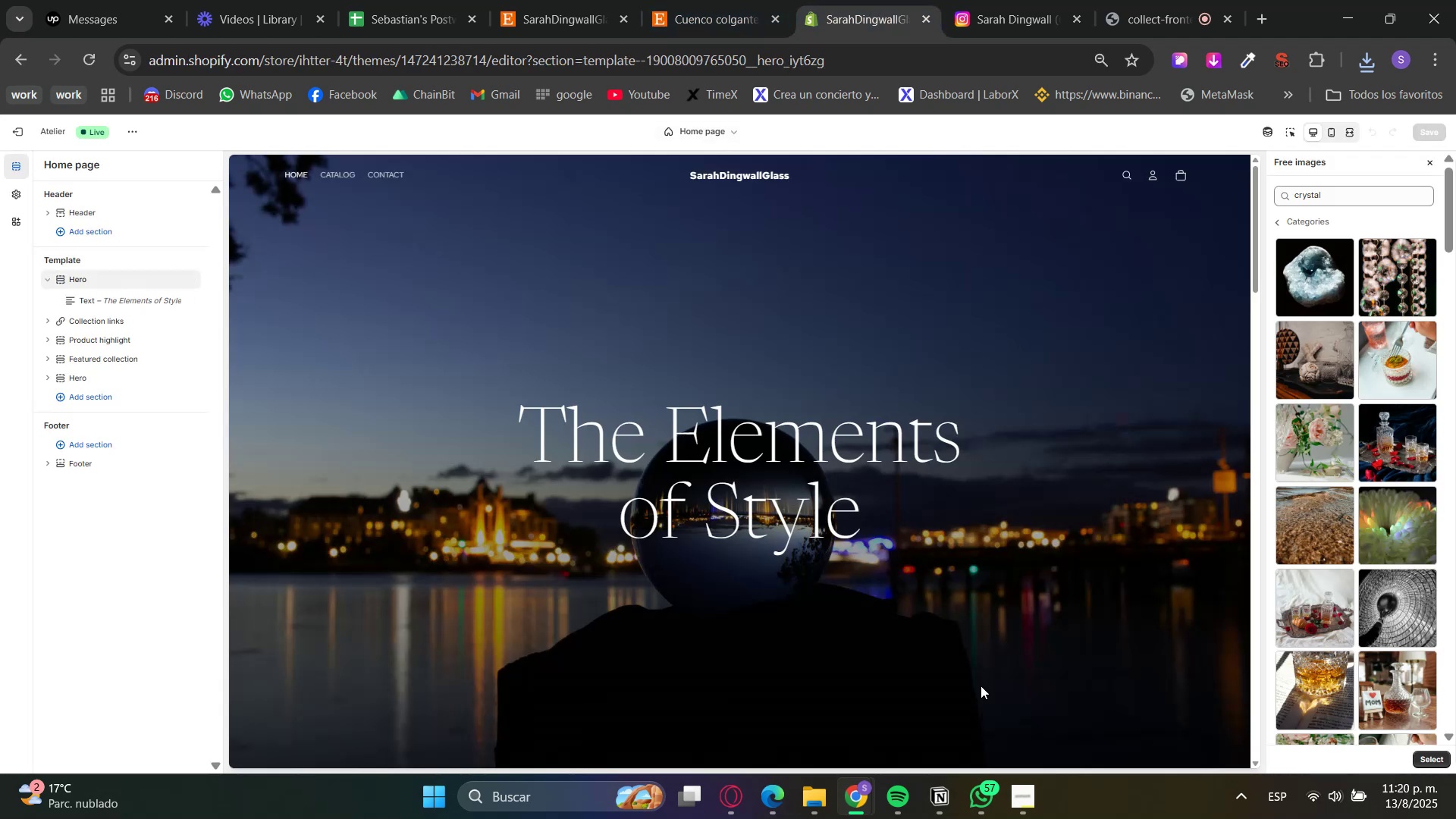 
left_click([830, 797])
 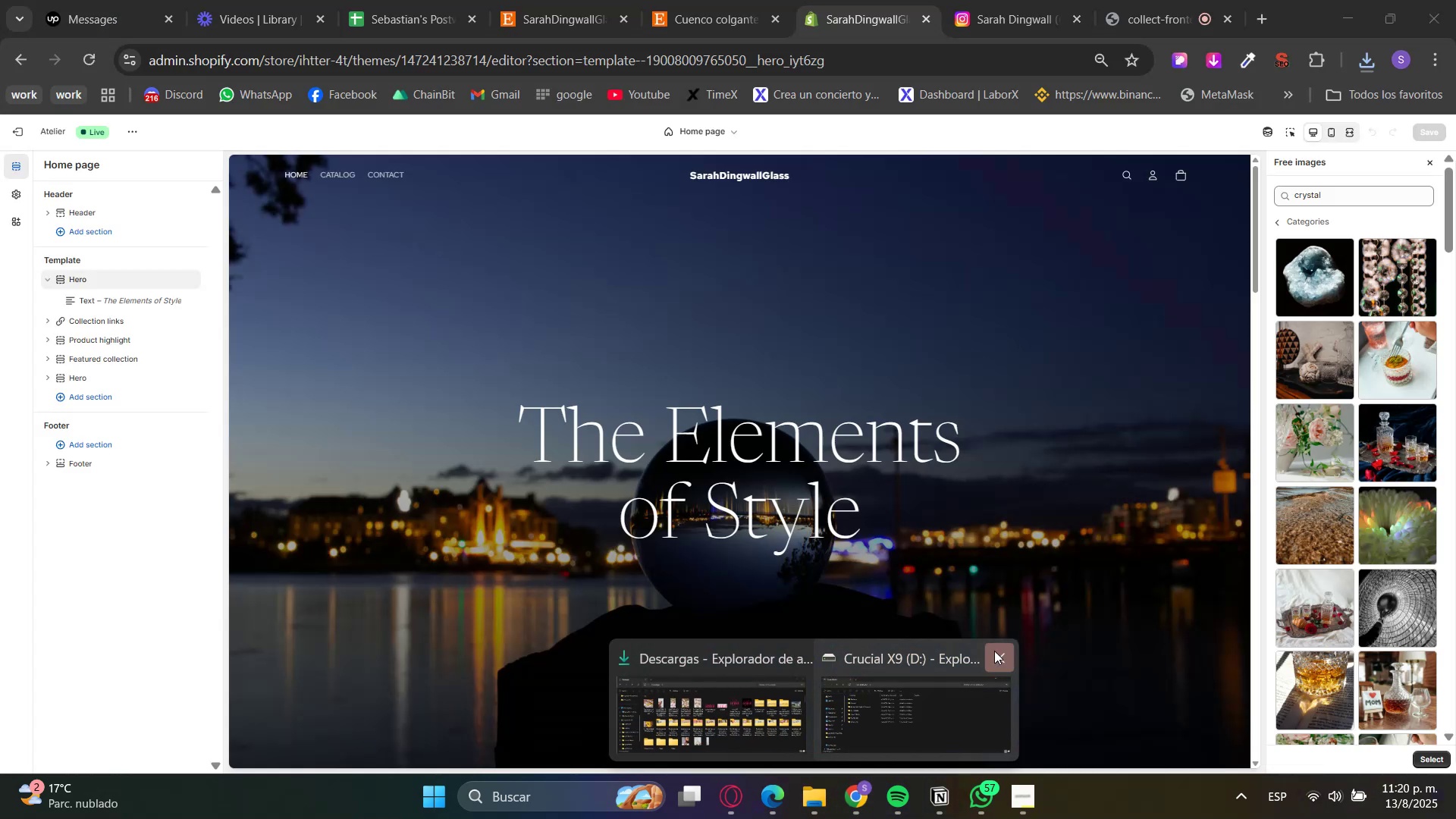 
double_click([779, 720])
 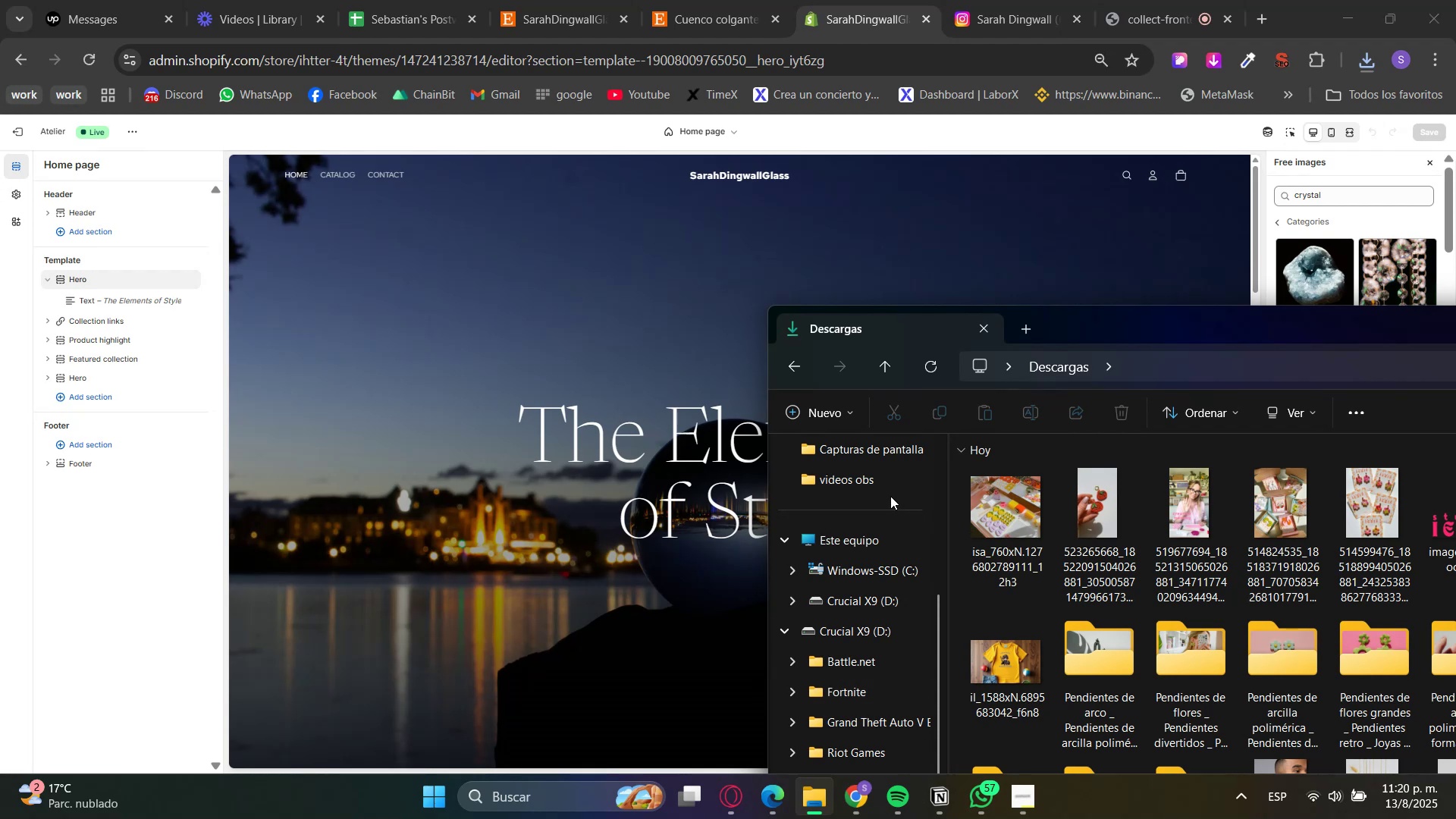 
scroll: coordinate [866, 600], scroll_direction: up, amount: 4.0
 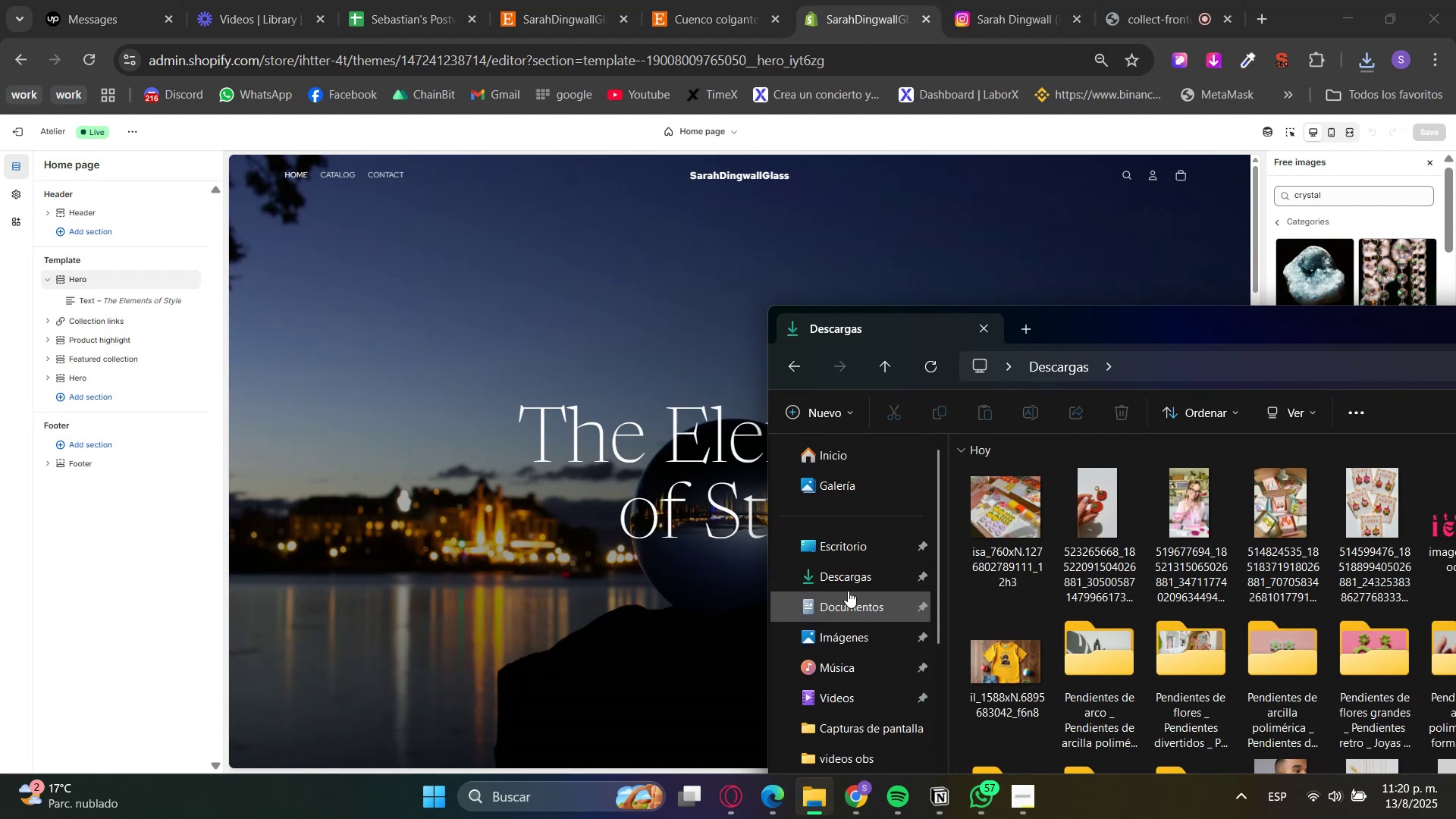 
left_click([844, 587])
 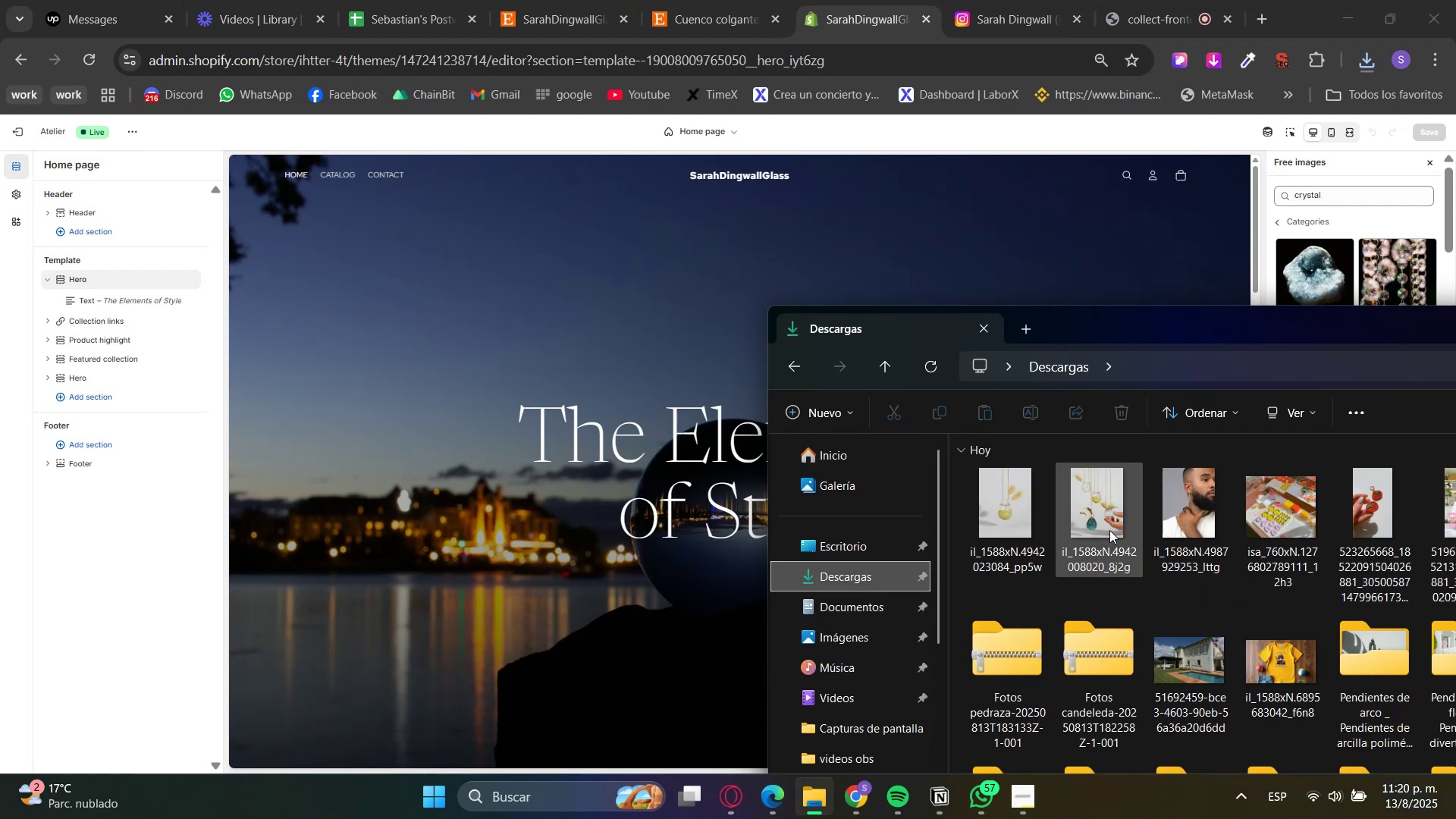 
left_click([1104, 524])
 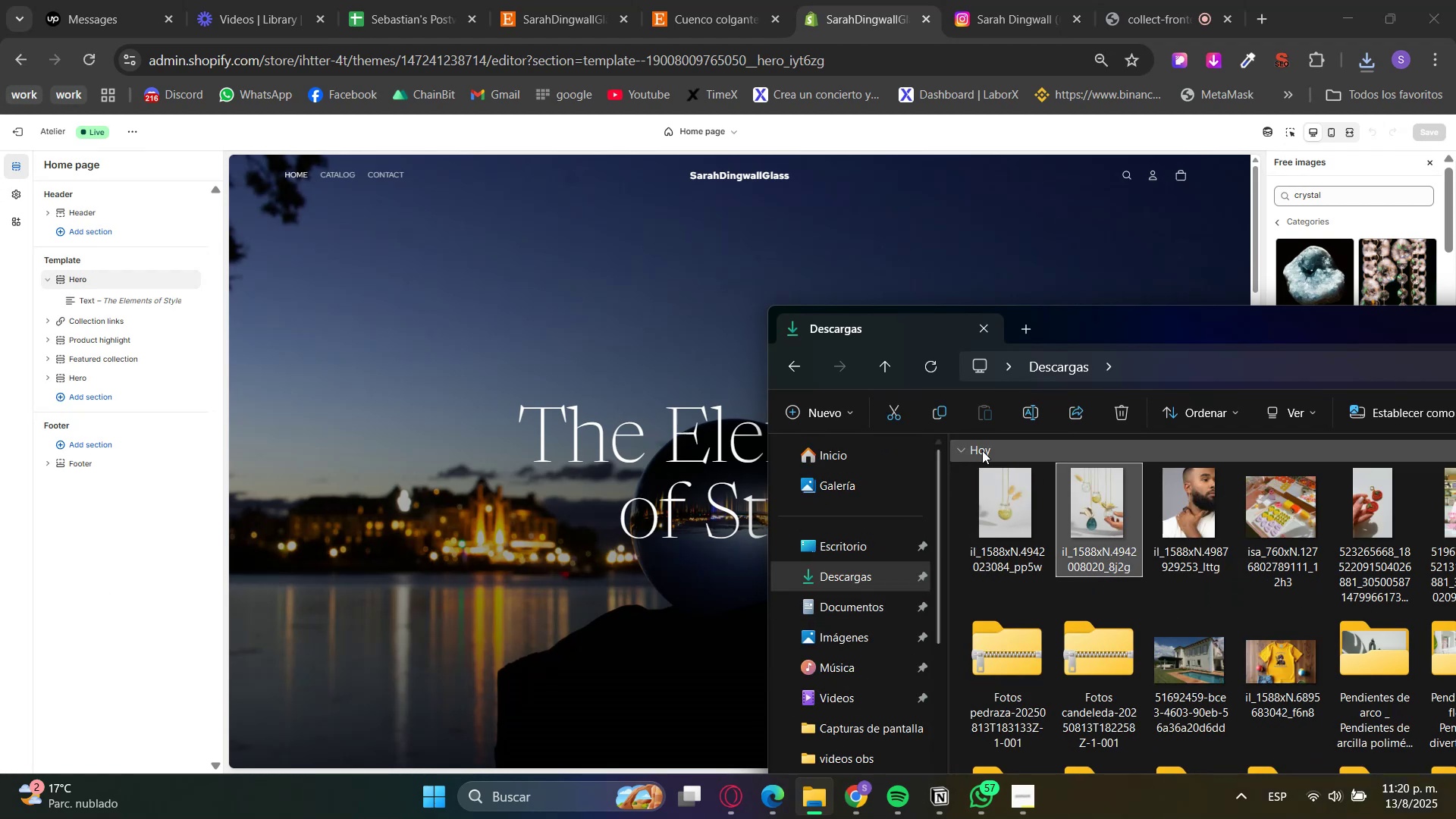 
left_click_drag(start_coordinate=[1181, 324], to_coordinate=[1220, 171])
 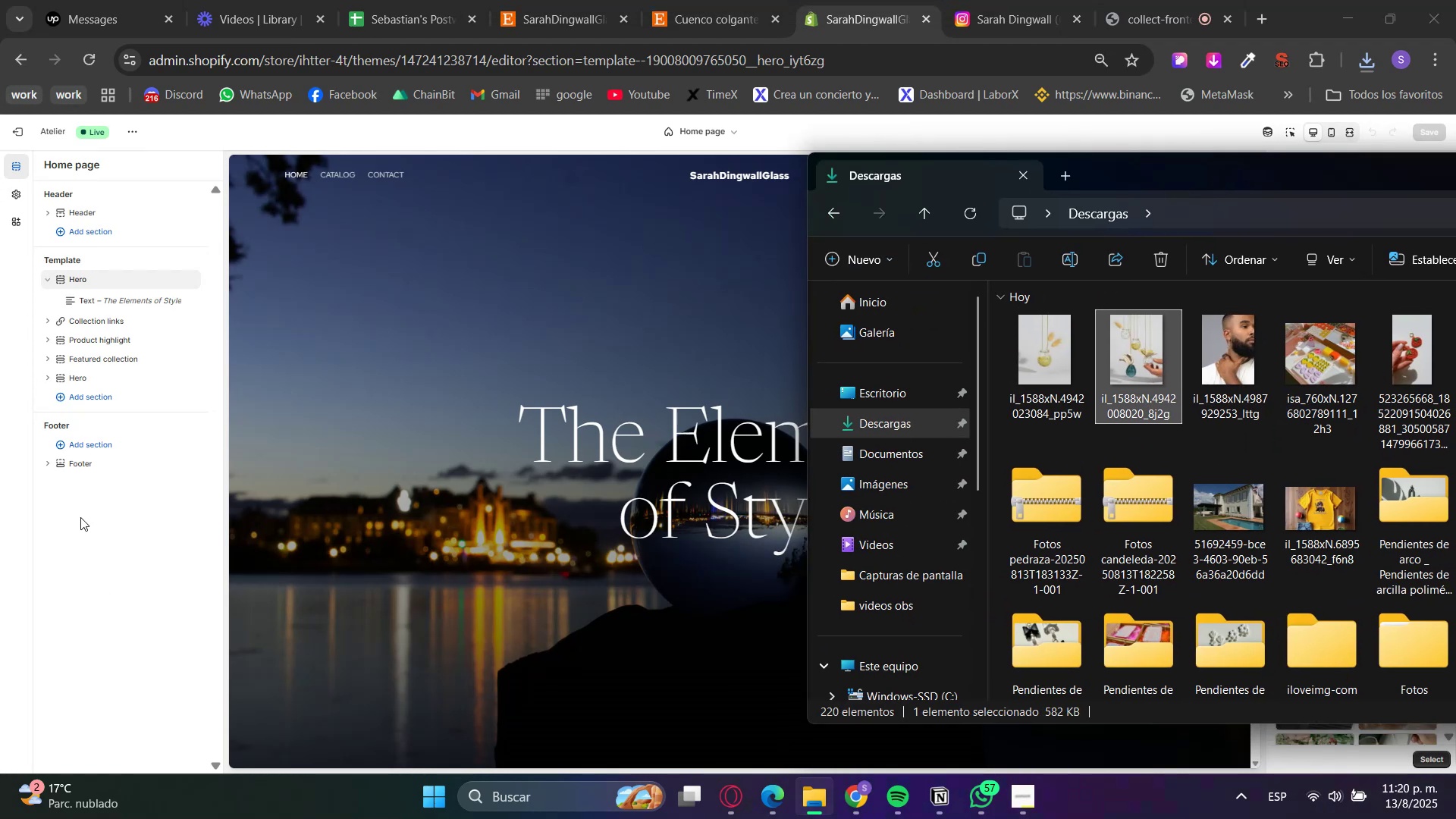 
left_click([0, 566])
 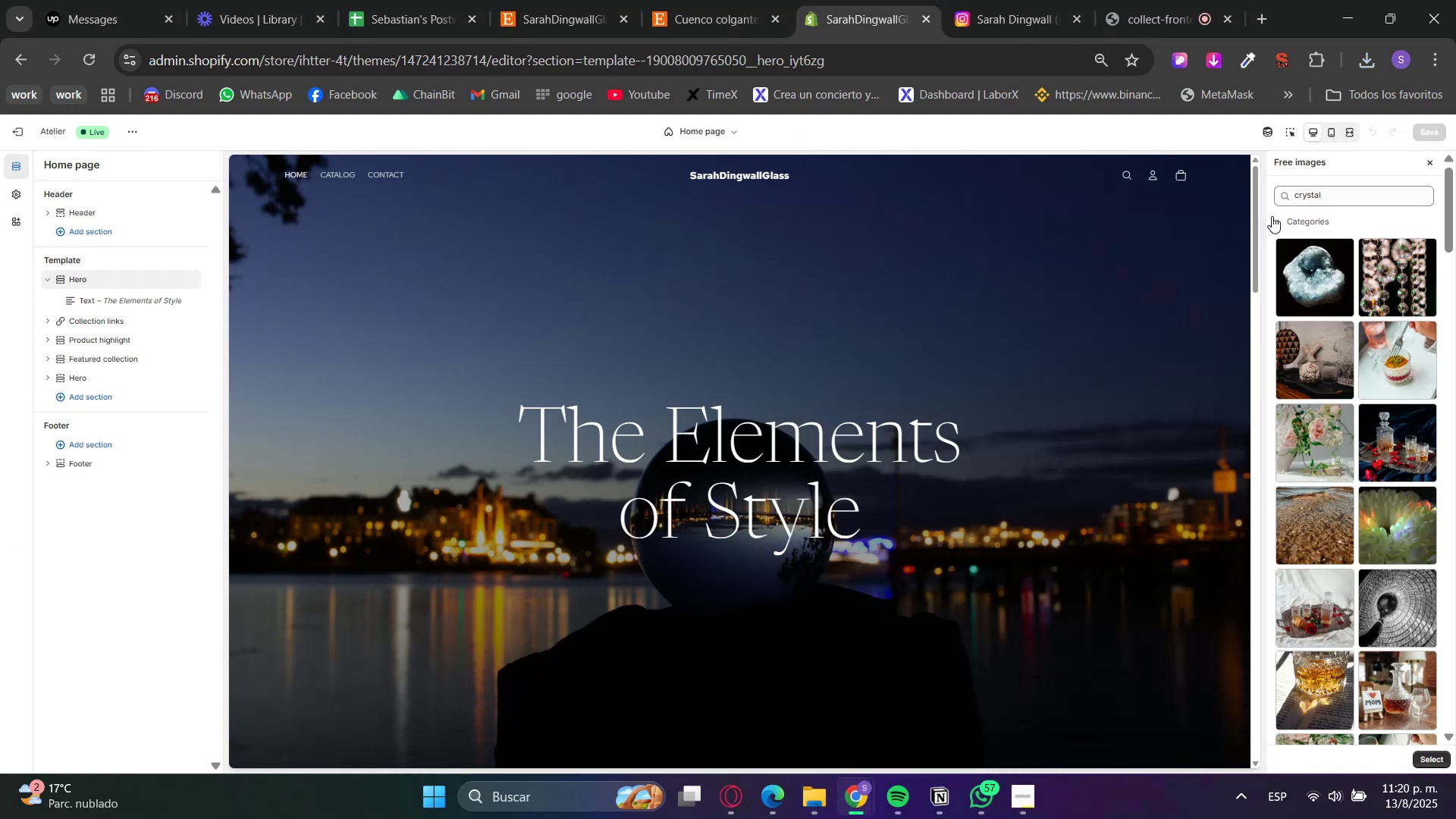 
double_click([1280, 218])
 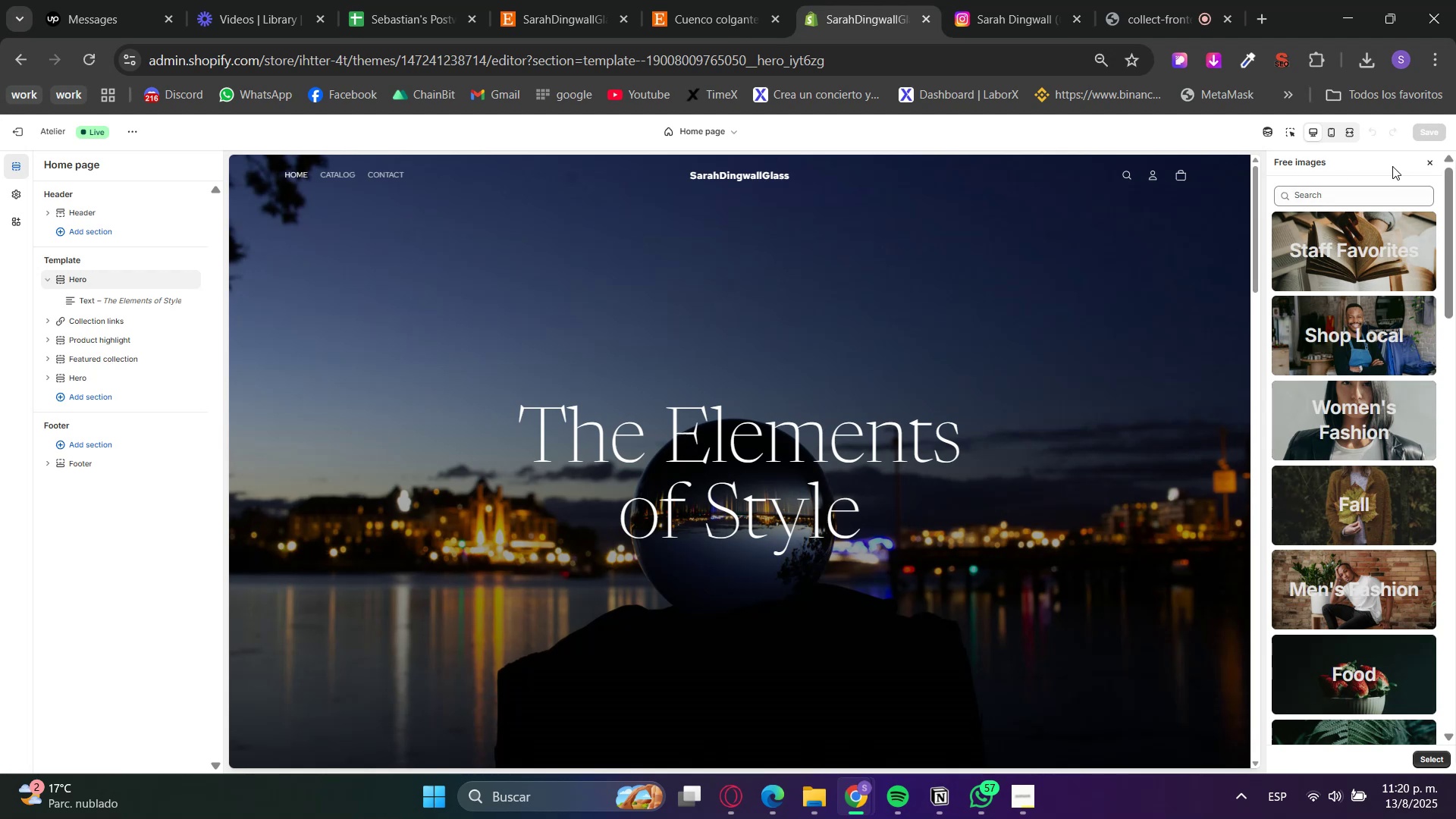 
left_click([1429, 163])
 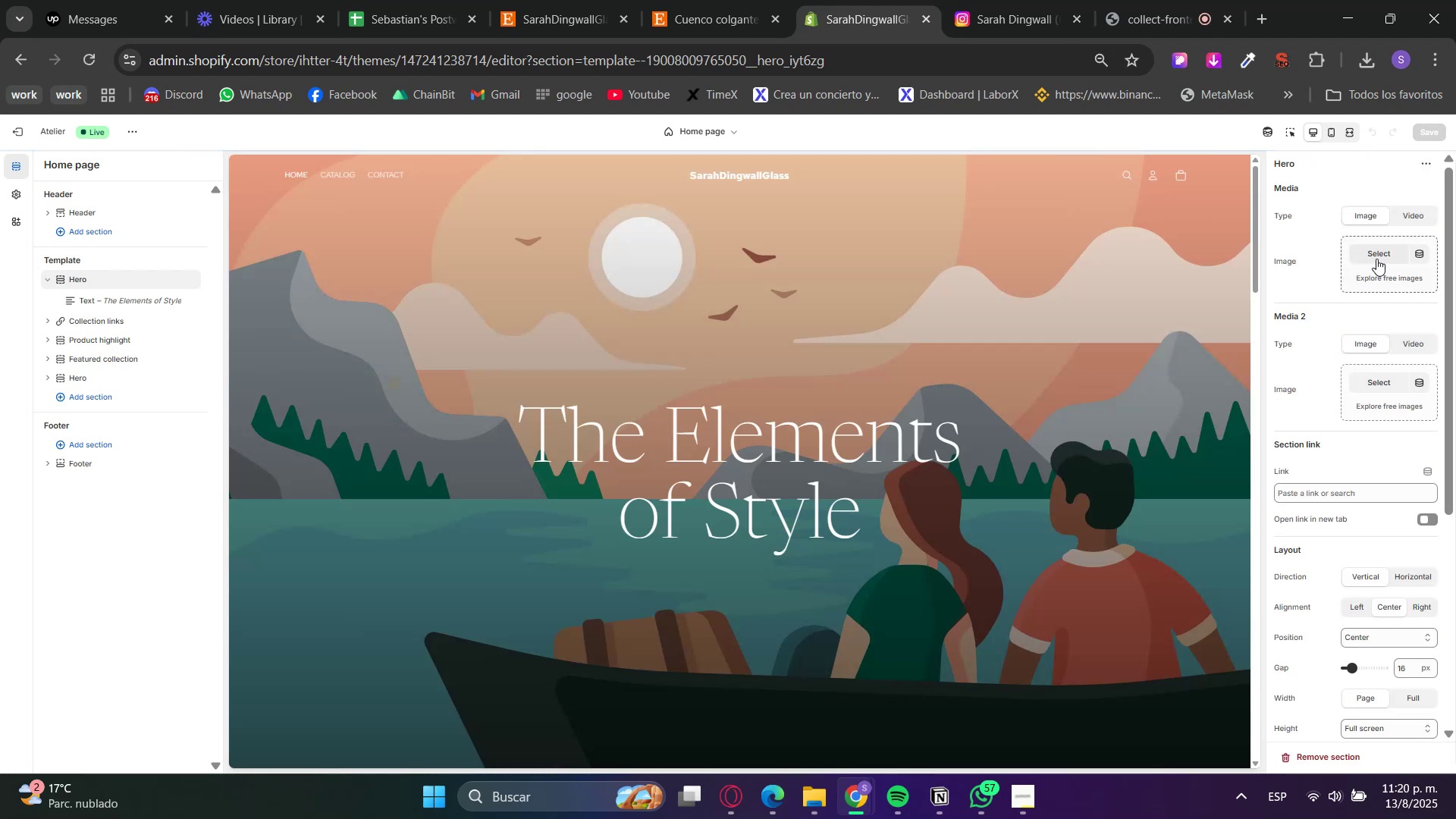 
left_click([1376, 258])
 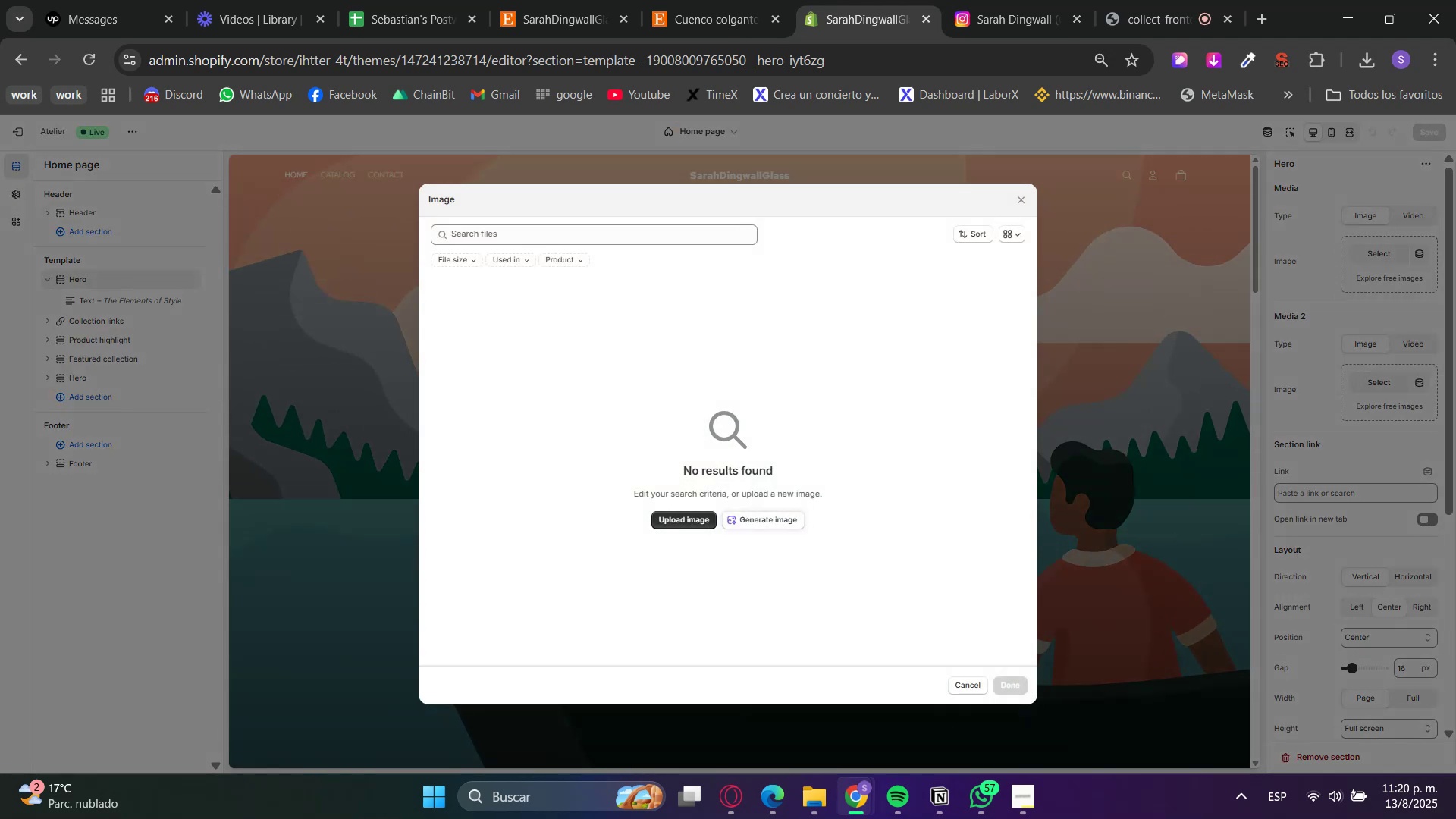 
left_click([808, 807])
 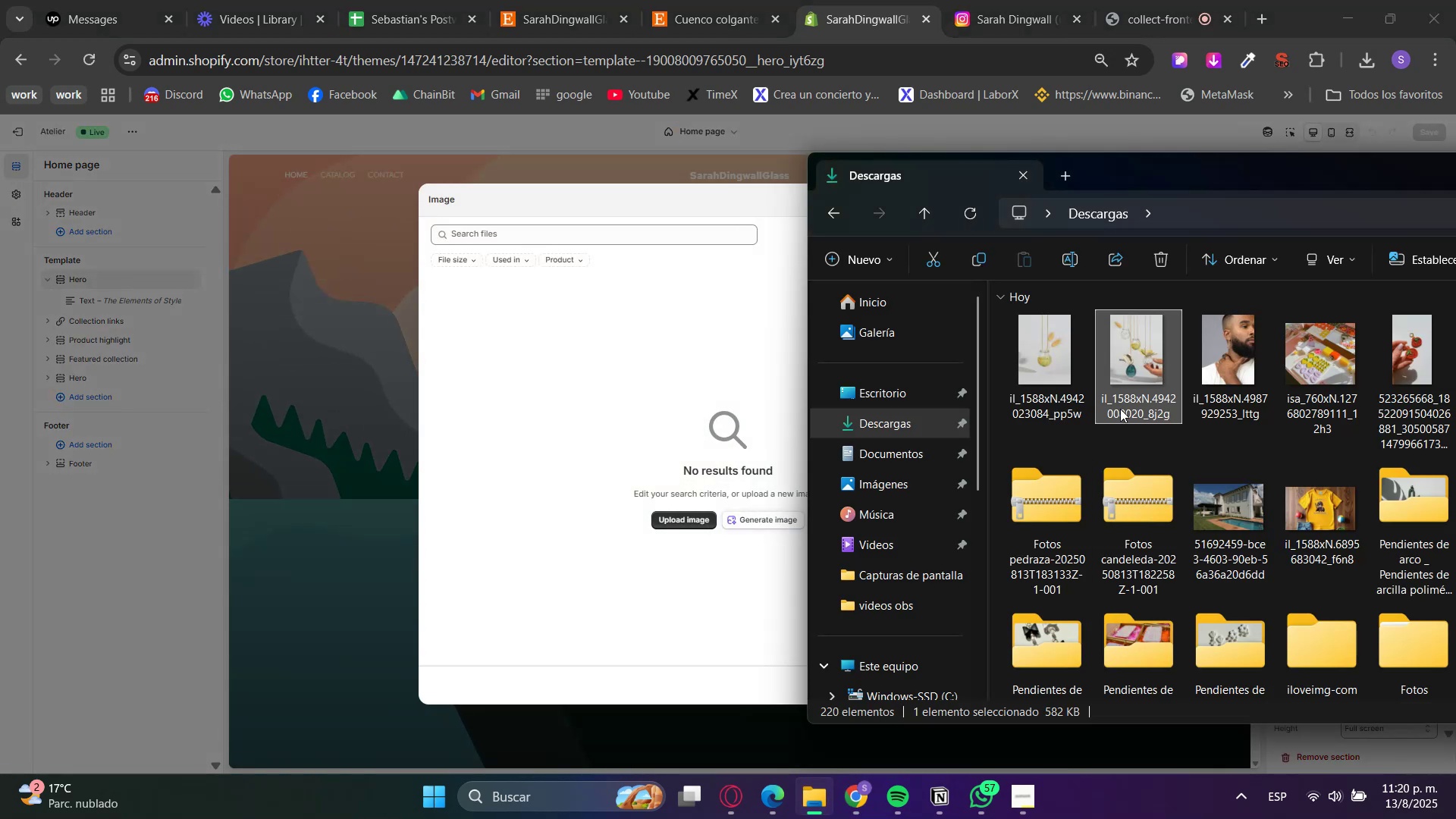 
left_click_drag(start_coordinate=[1131, 363], to_coordinate=[660, 436])
 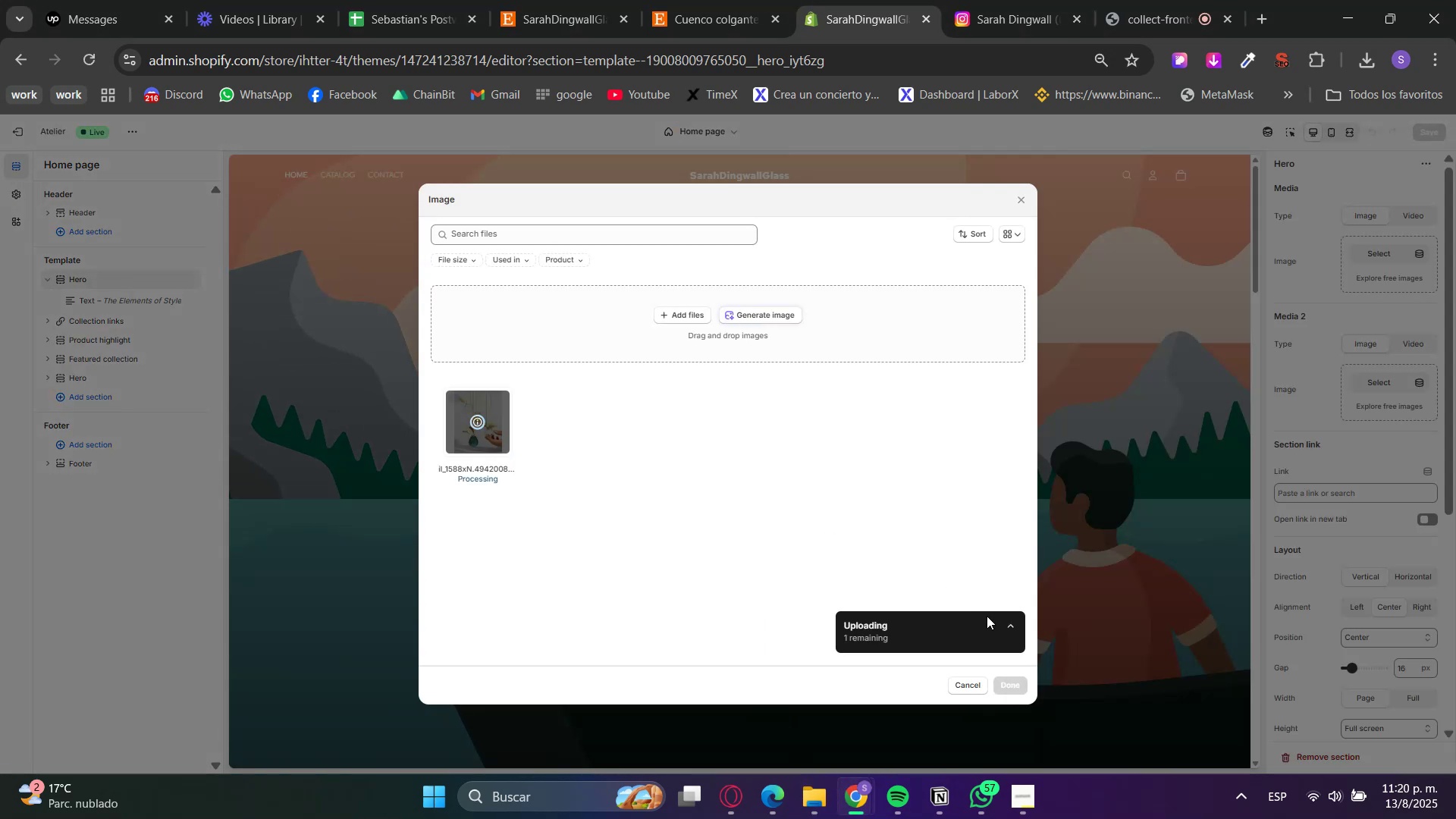 
wait(6.17)
 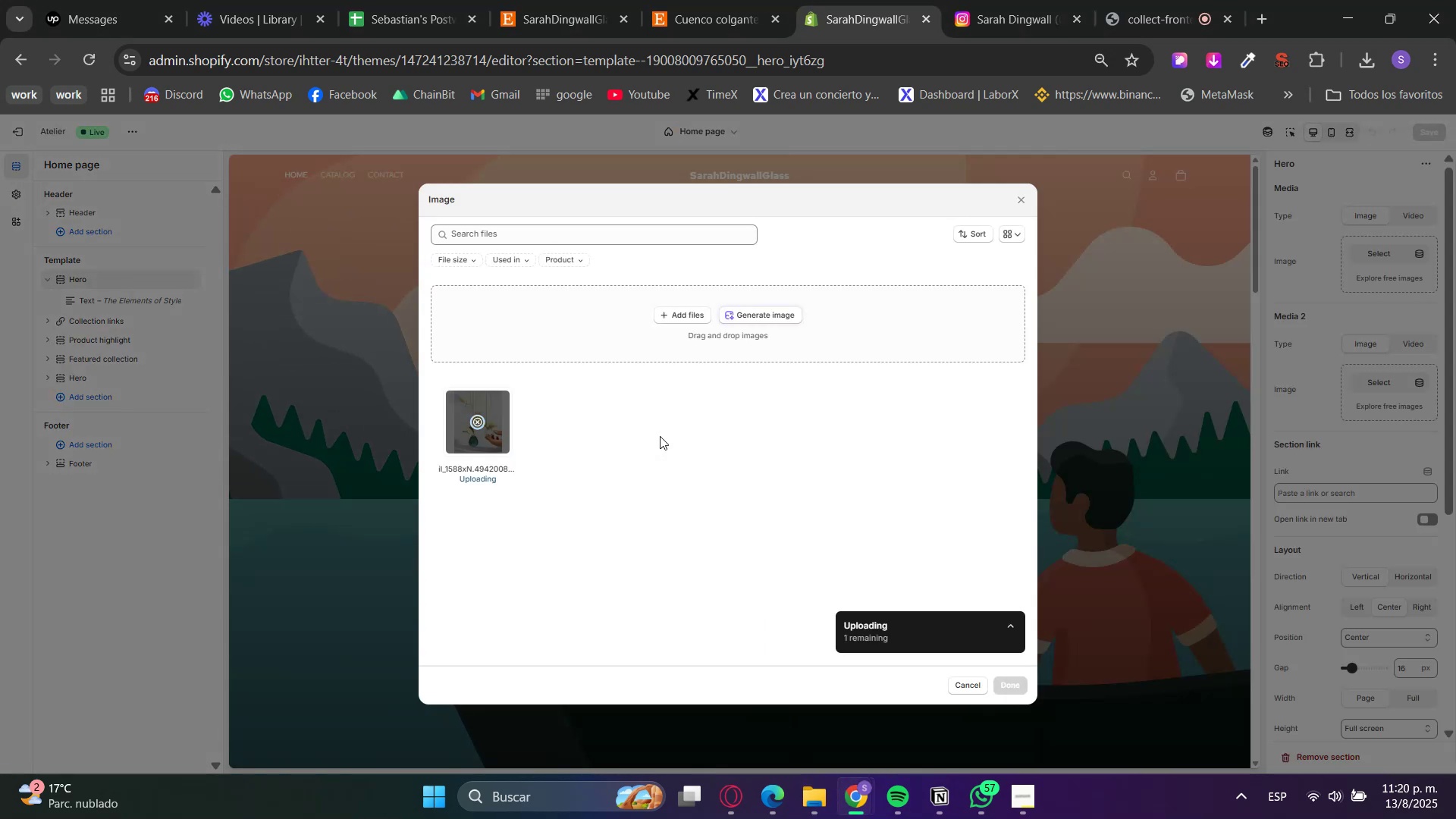 
left_click([1005, 686])
 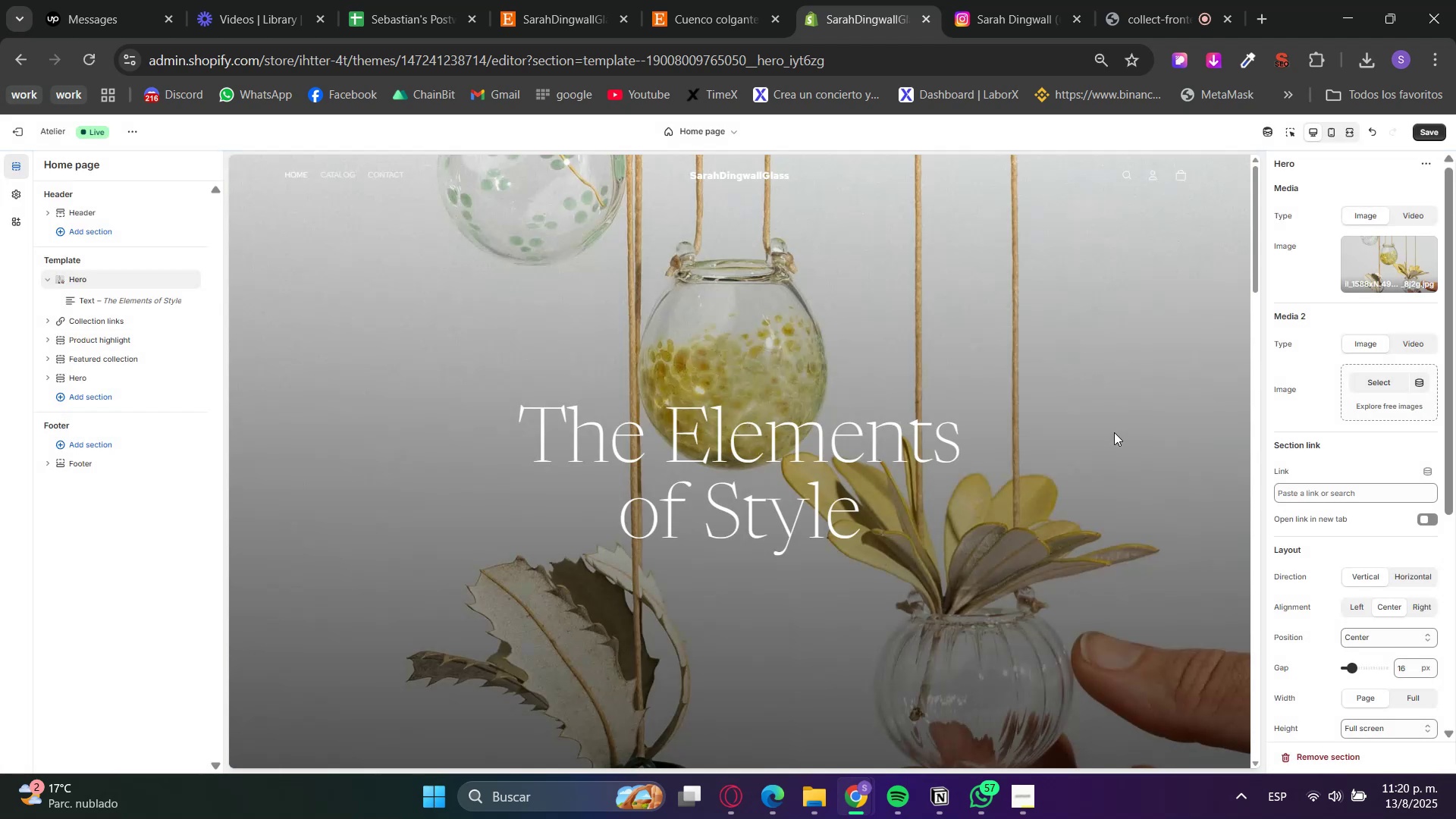 
scroll: coordinate [1360, 648], scroll_direction: down, amount: 3.0
 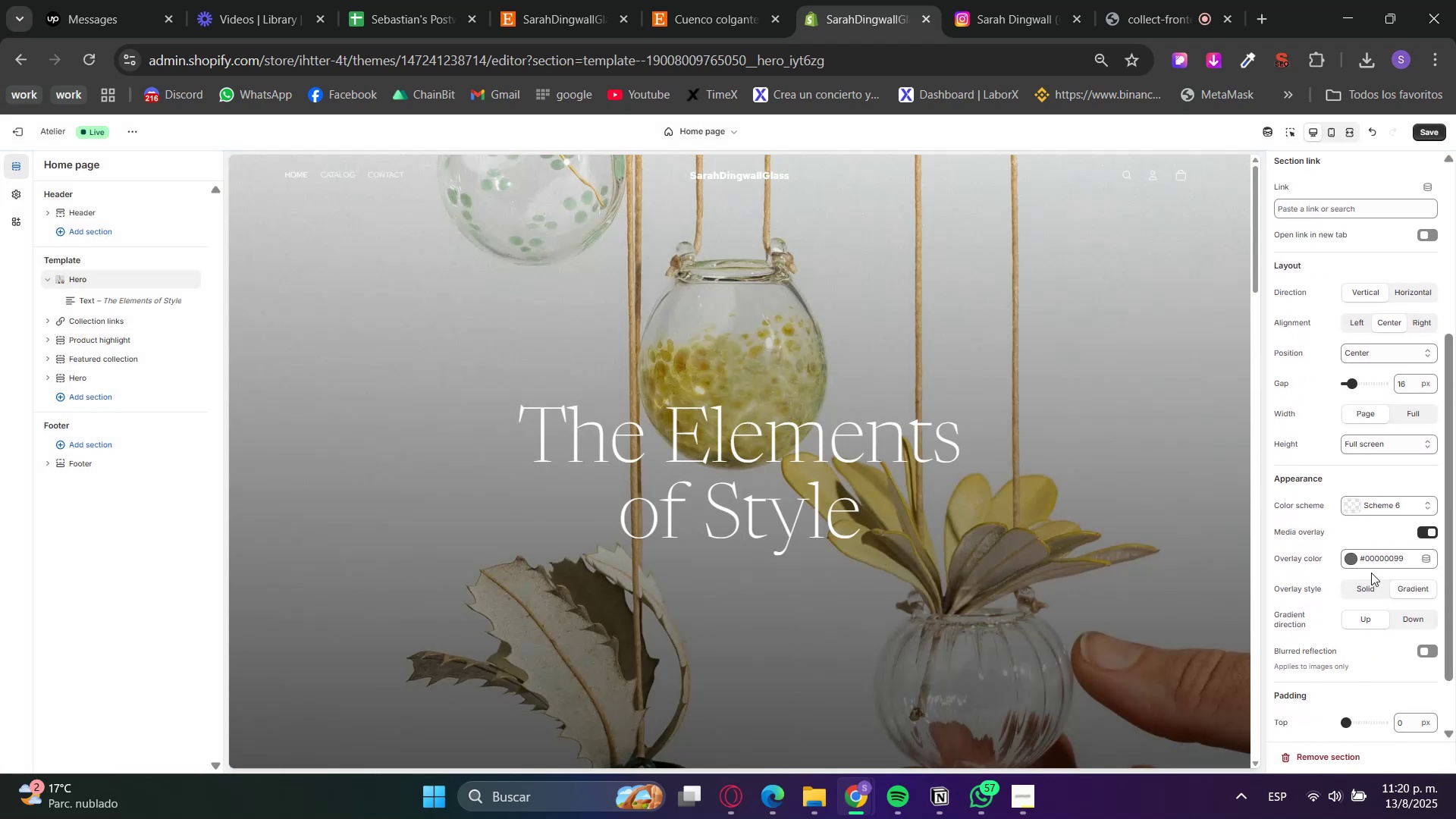 
left_click([1373, 560])
 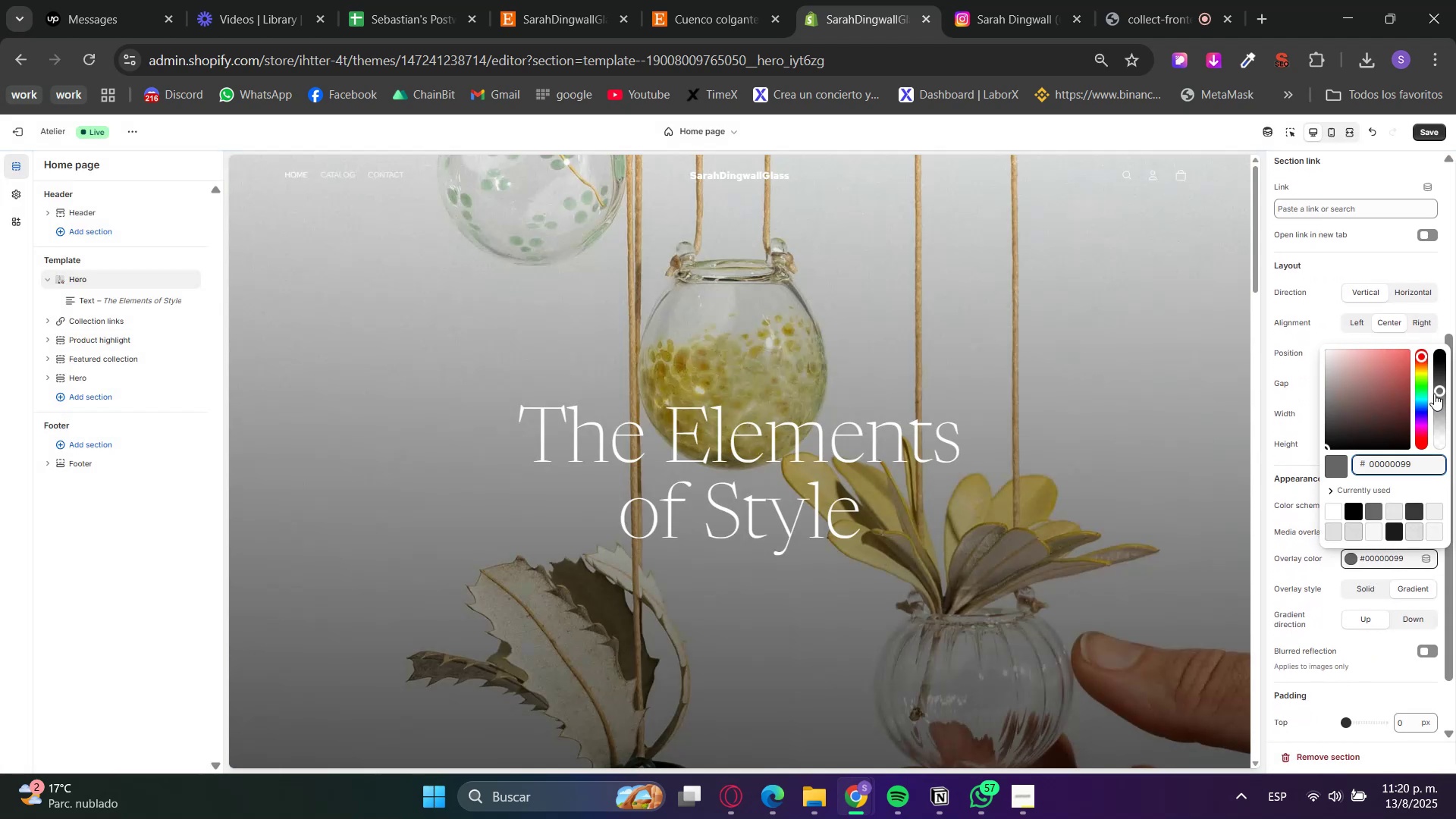 
left_click_drag(start_coordinate=[1438, 393], to_coordinate=[1446, 373])
 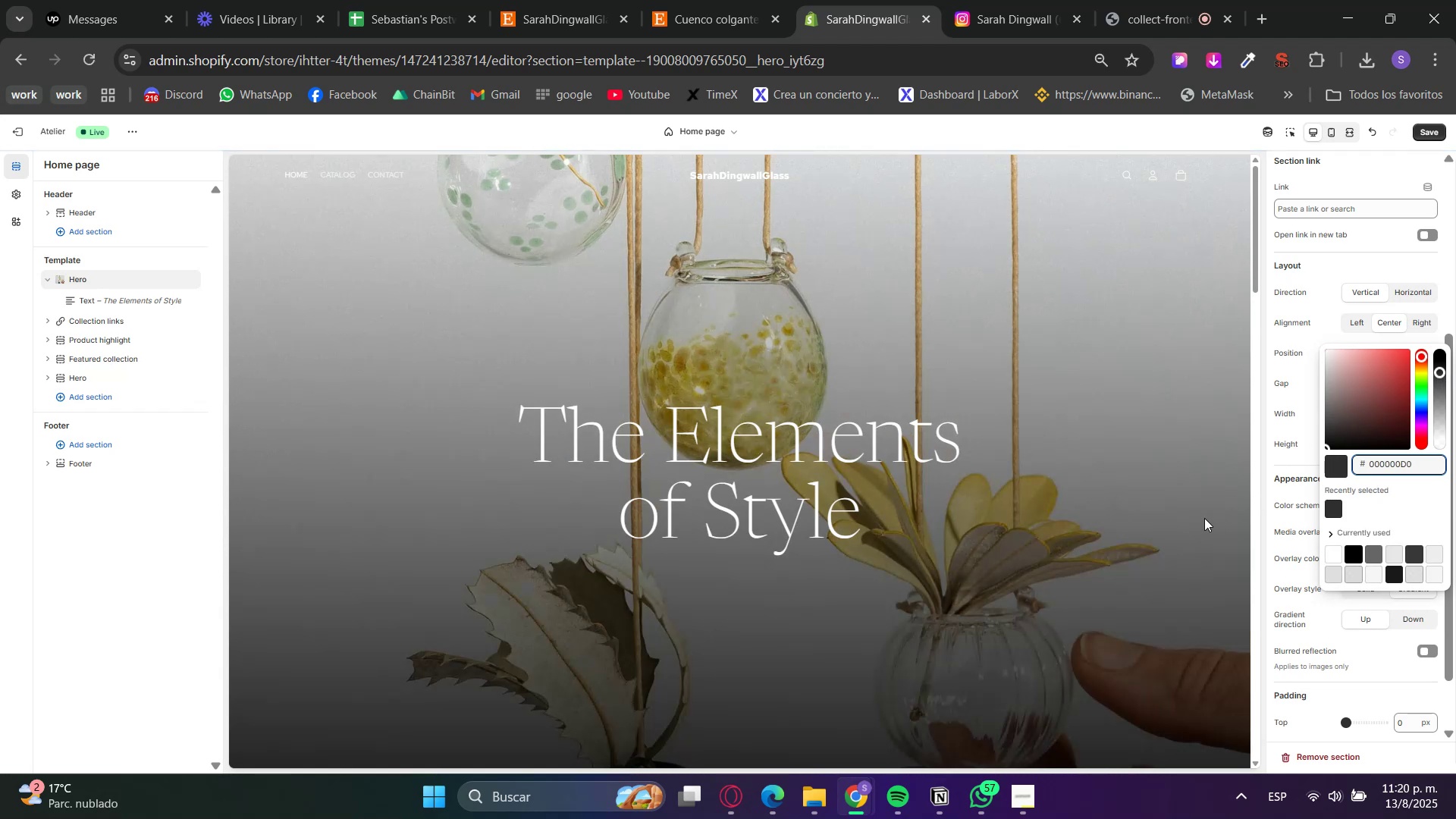 
left_click([1285, 478])
 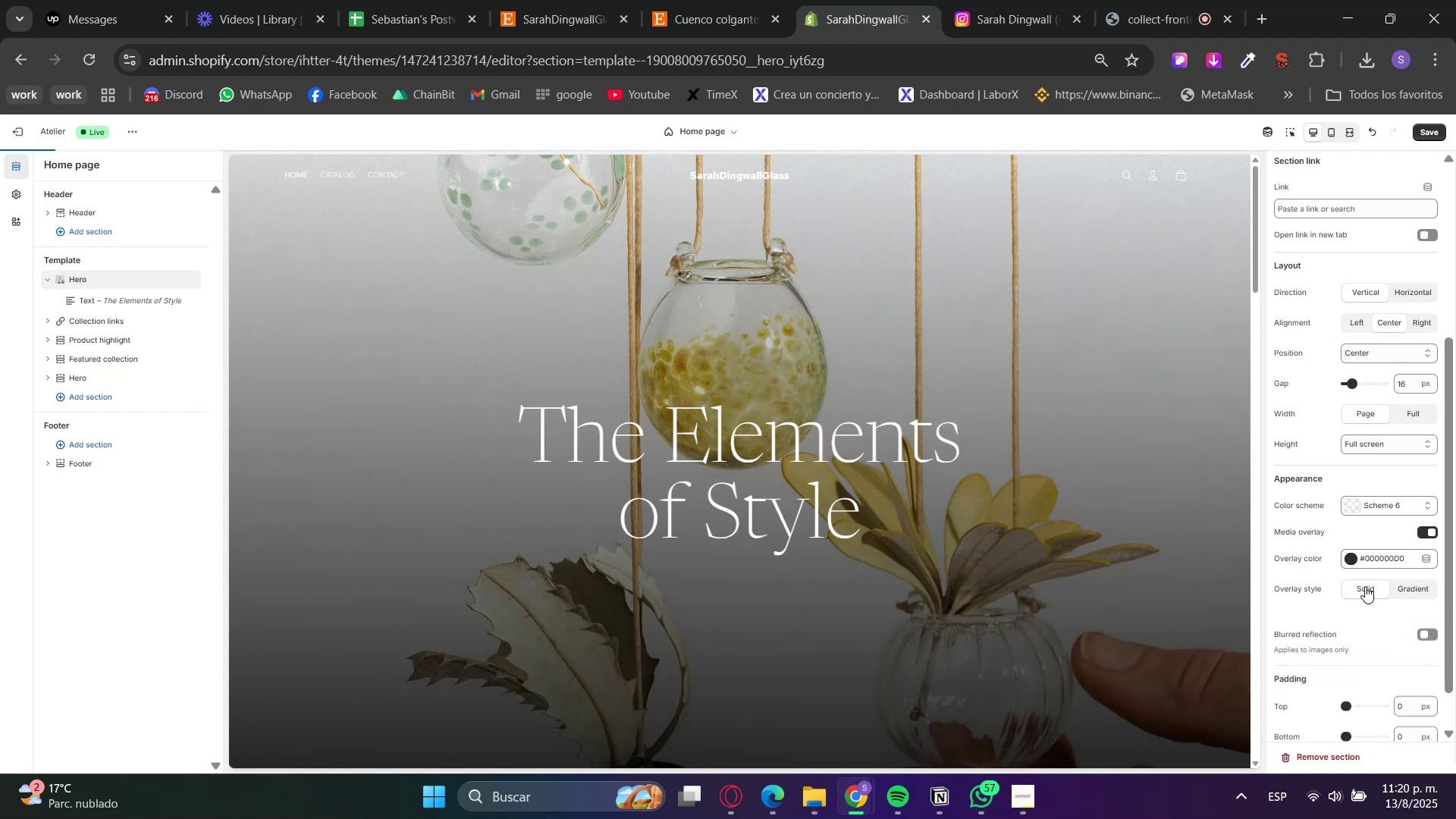 
left_click([1412, 595])
 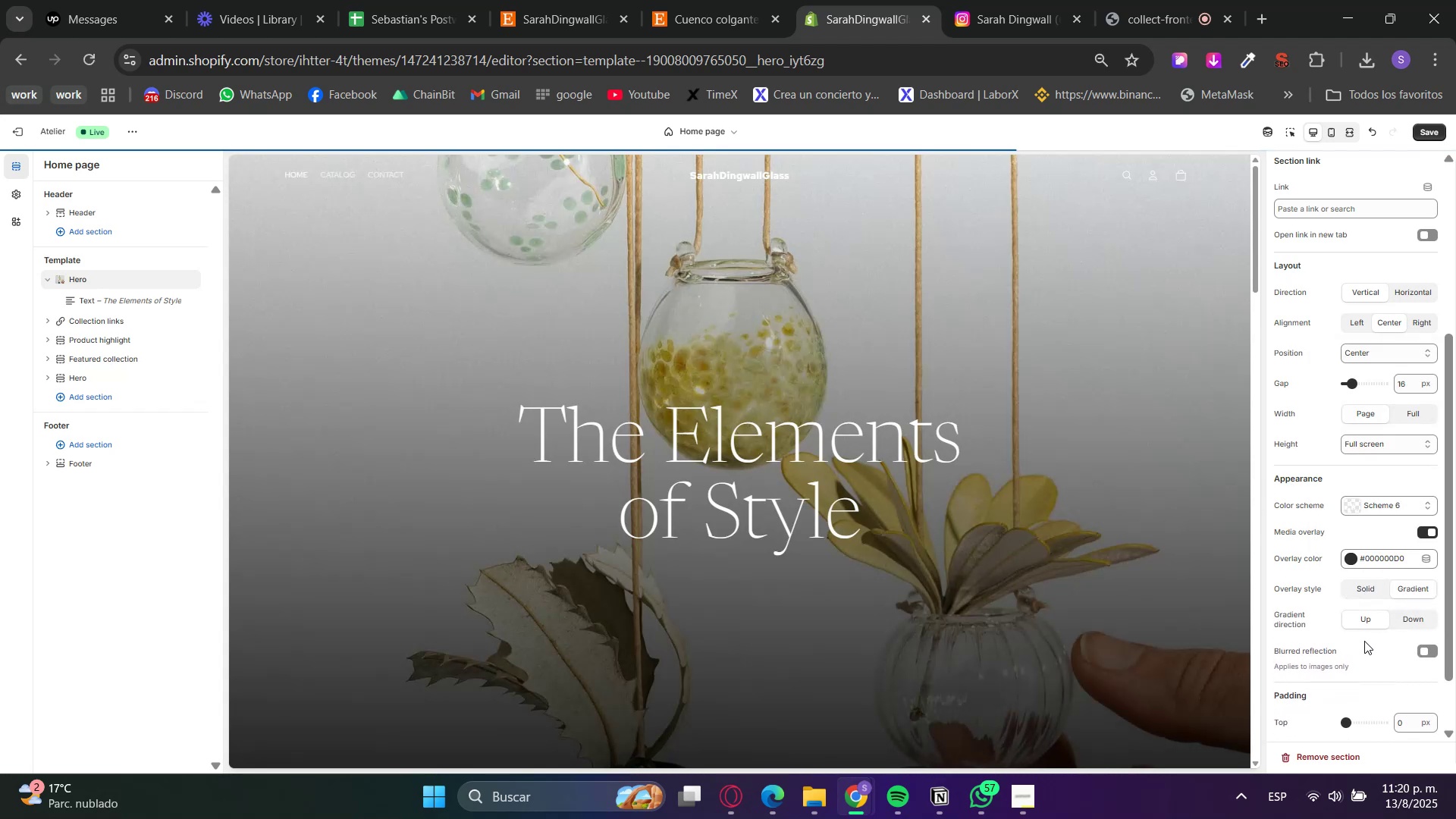 
left_click([1362, 628])
 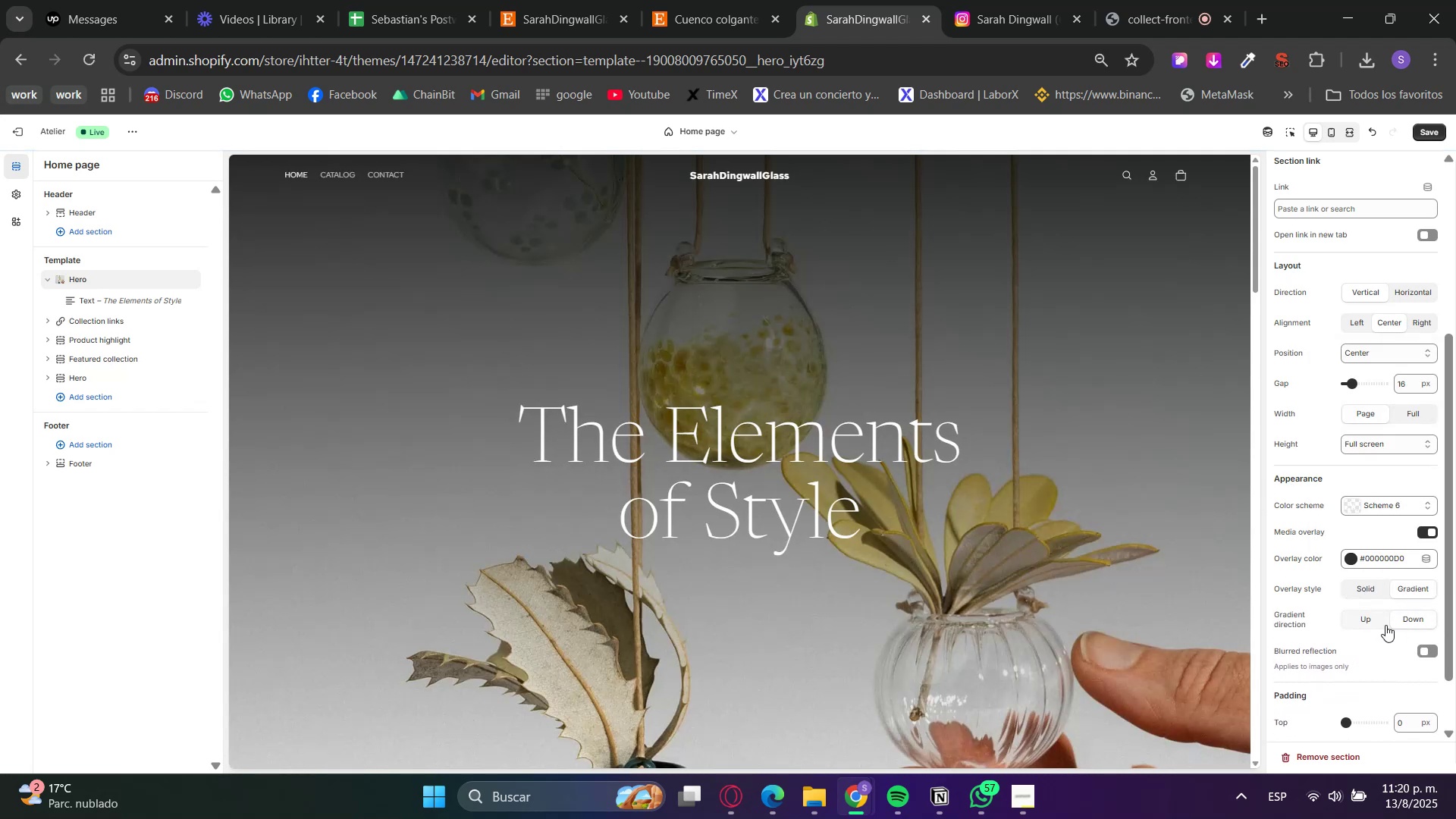 
left_click_drag(start_coordinate=[1406, 557], to_coordinate=[1403, 560])
 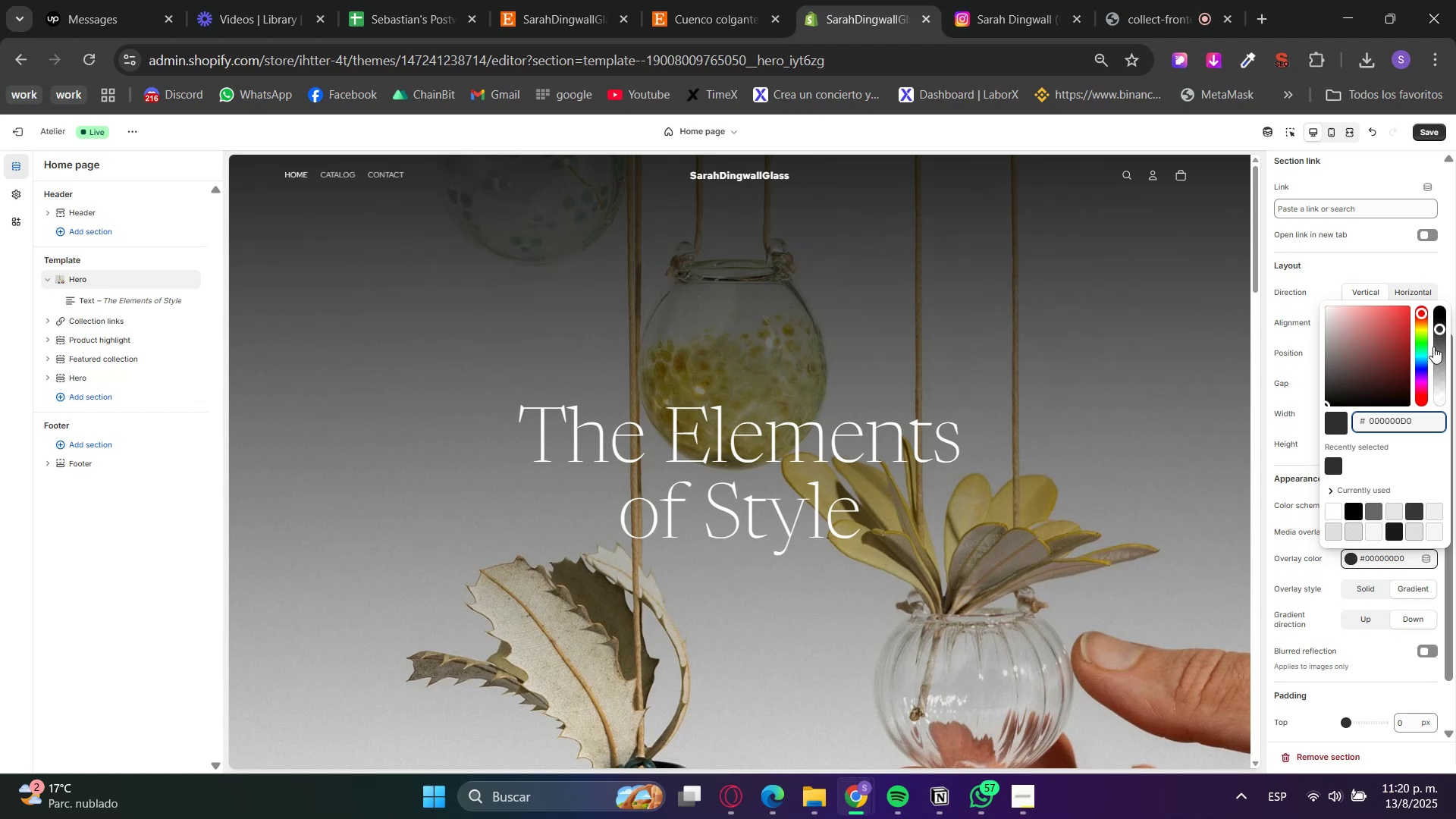 
left_click_drag(start_coordinate=[1436, 332], to_coordinate=[1432, 349])
 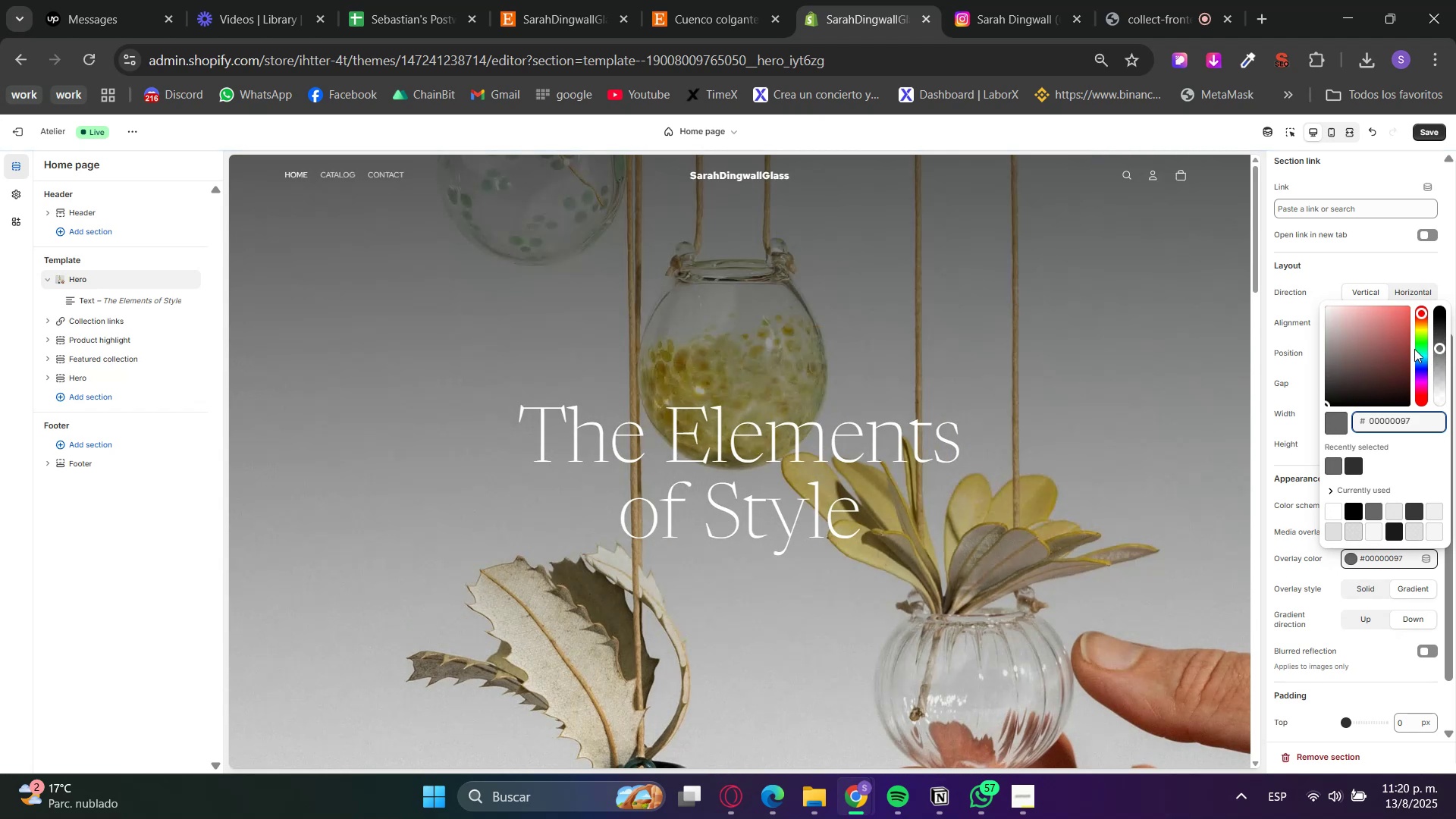 
left_click([1288, 385])
 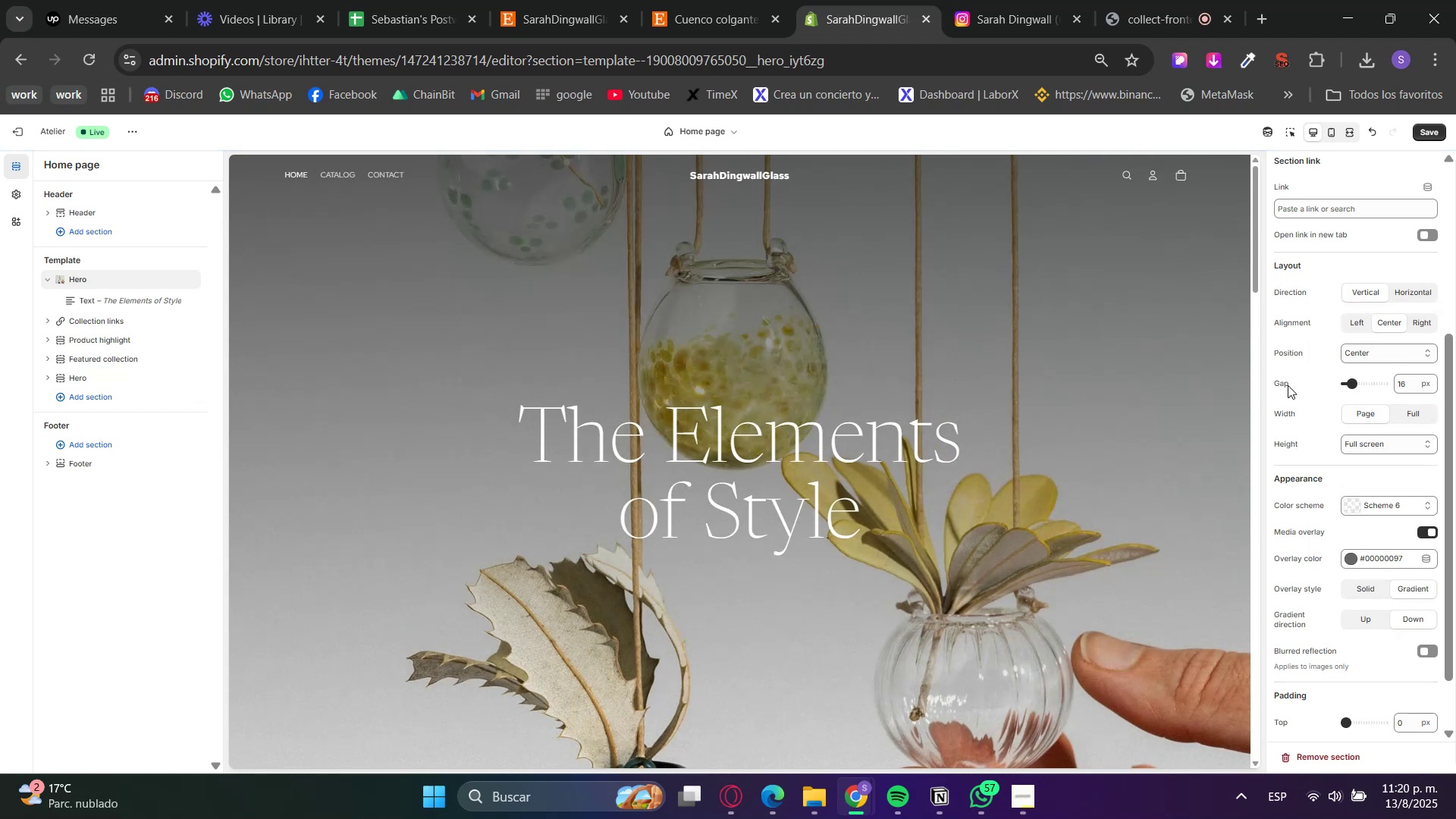 
scroll: coordinate [1147, 421], scroll_direction: up, amount: 2.0
 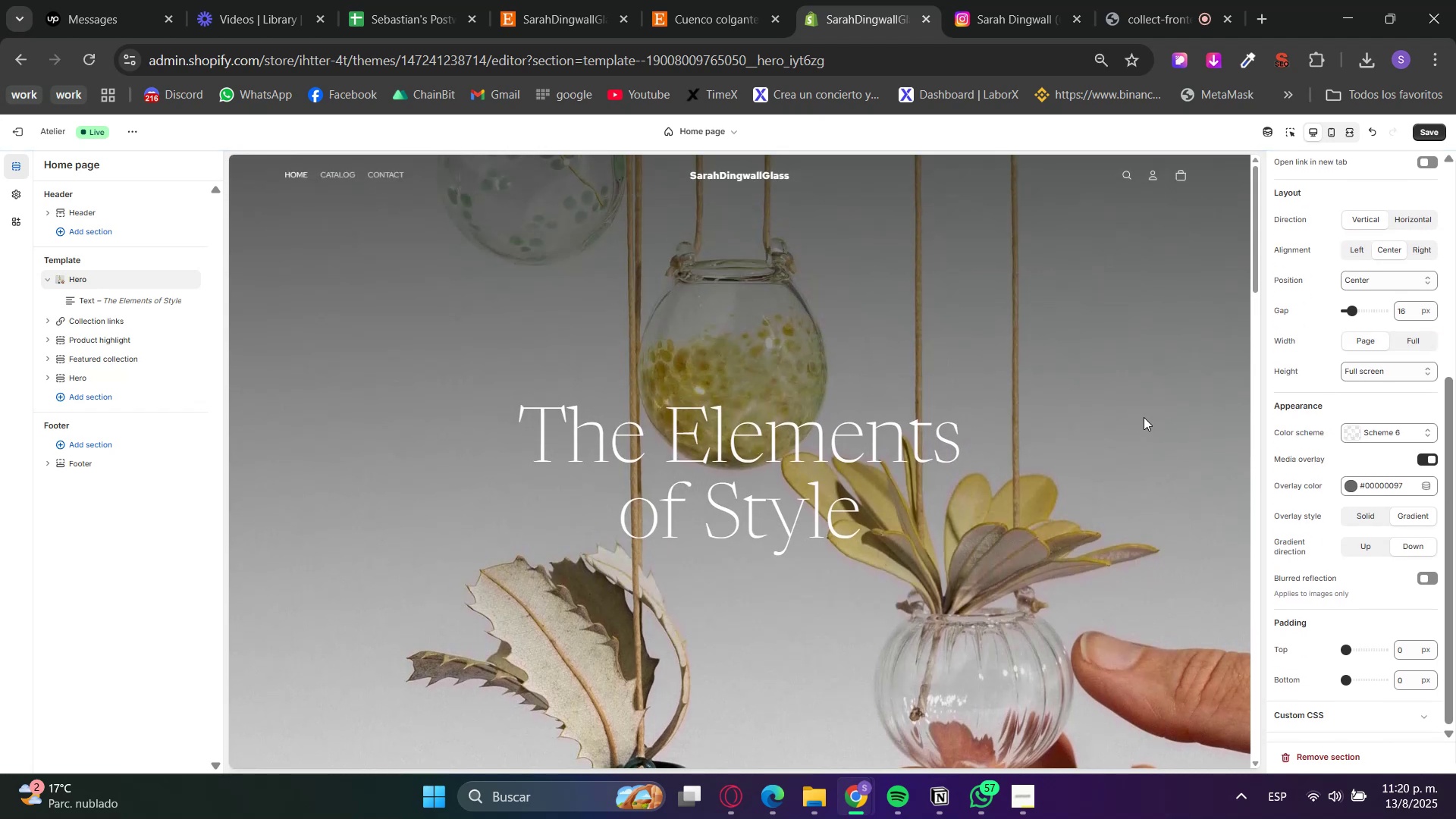 
left_click([699, 0])
 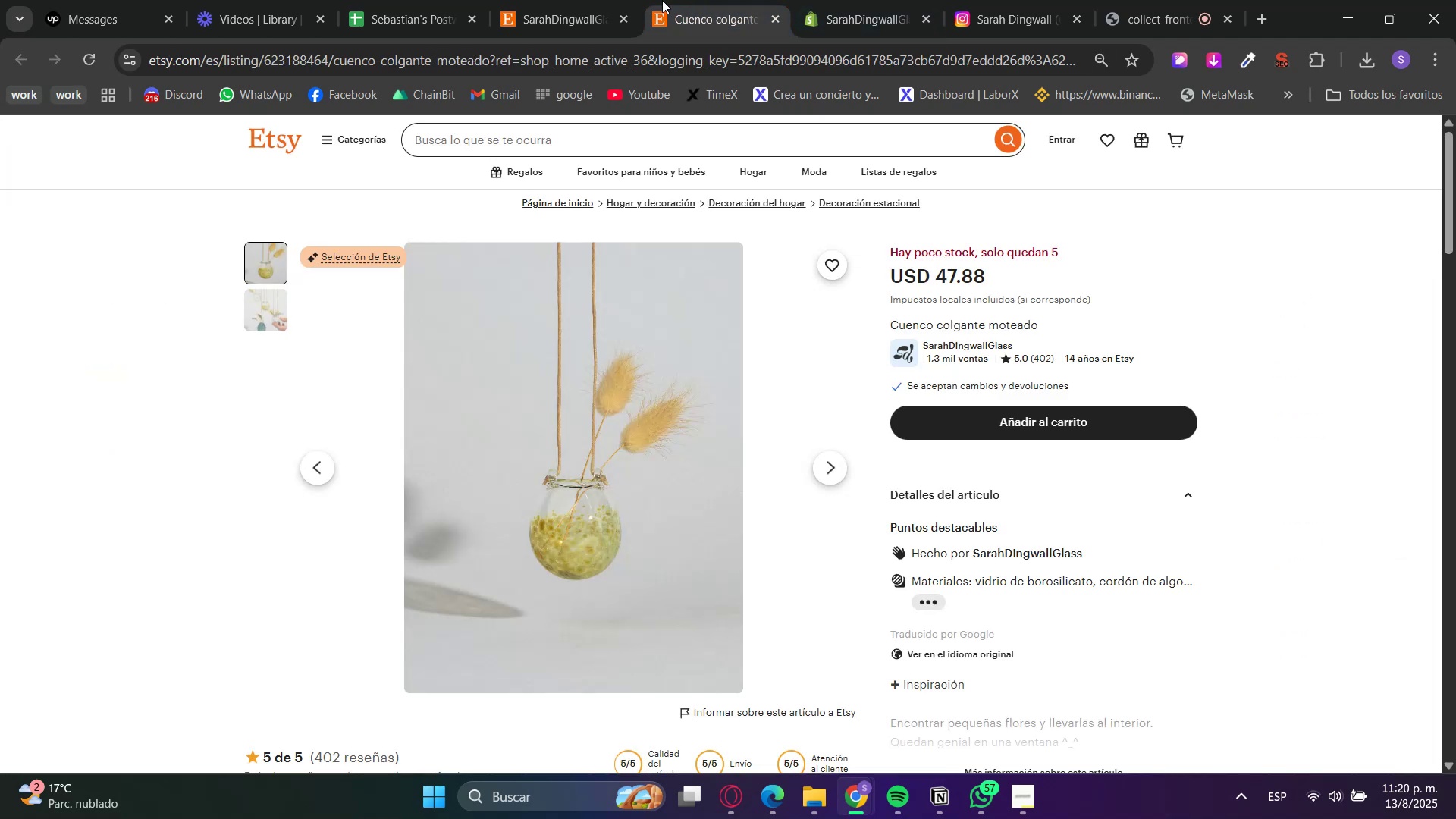 
left_click([565, 0])
 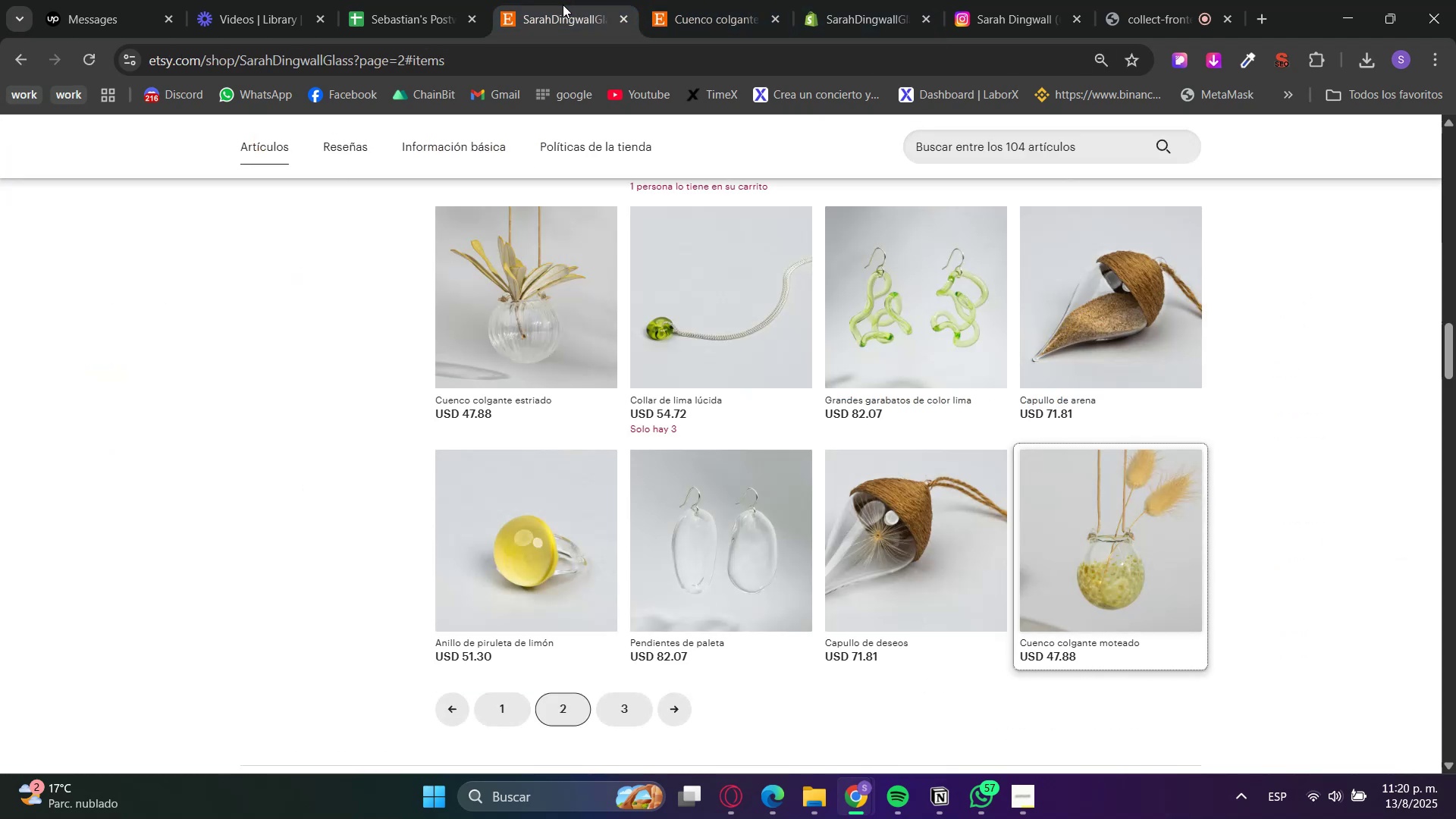 
scroll: coordinate [163, 612], scroll_direction: up, amount: 29.0
 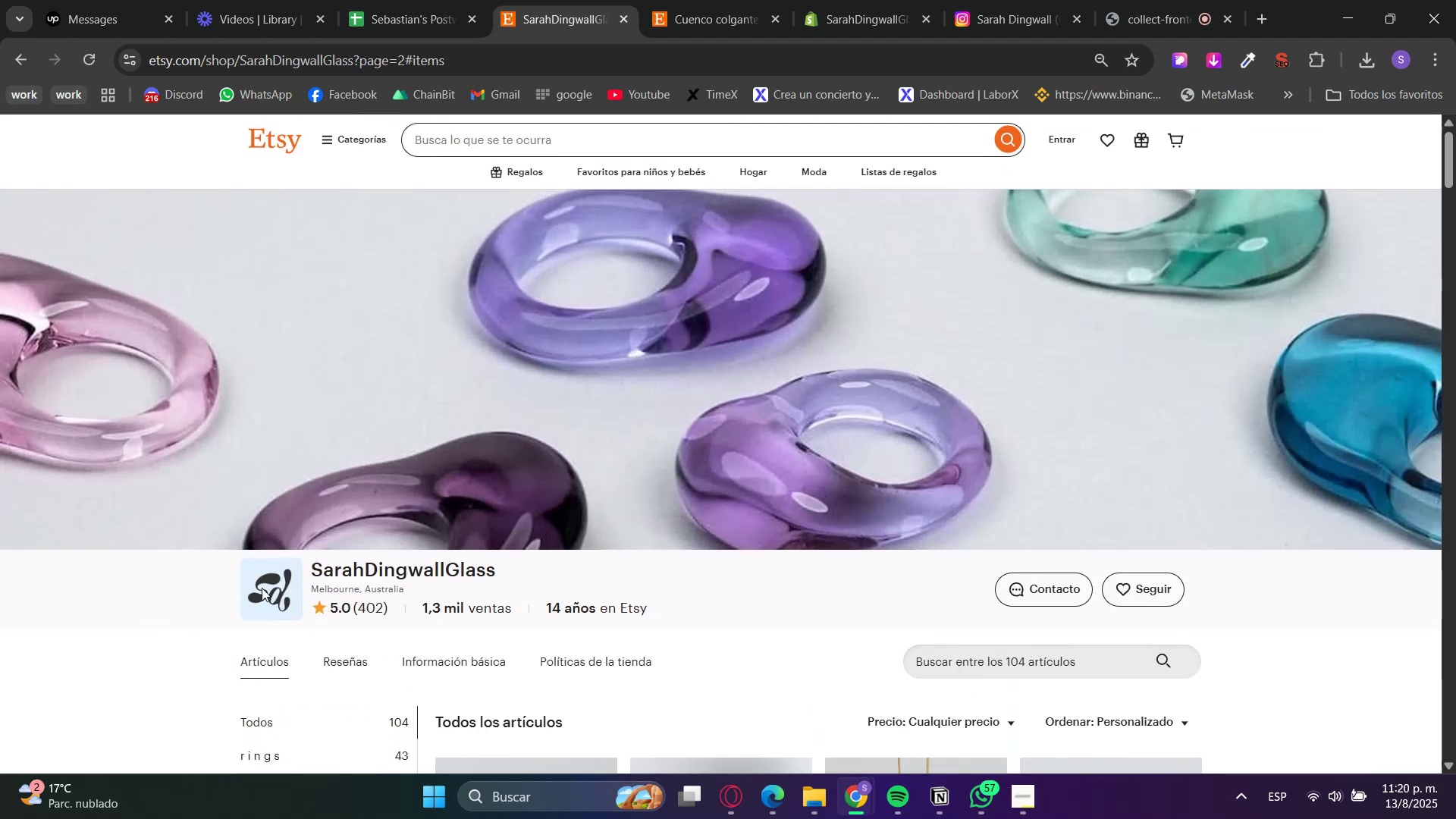 
left_click([1043, 0])
 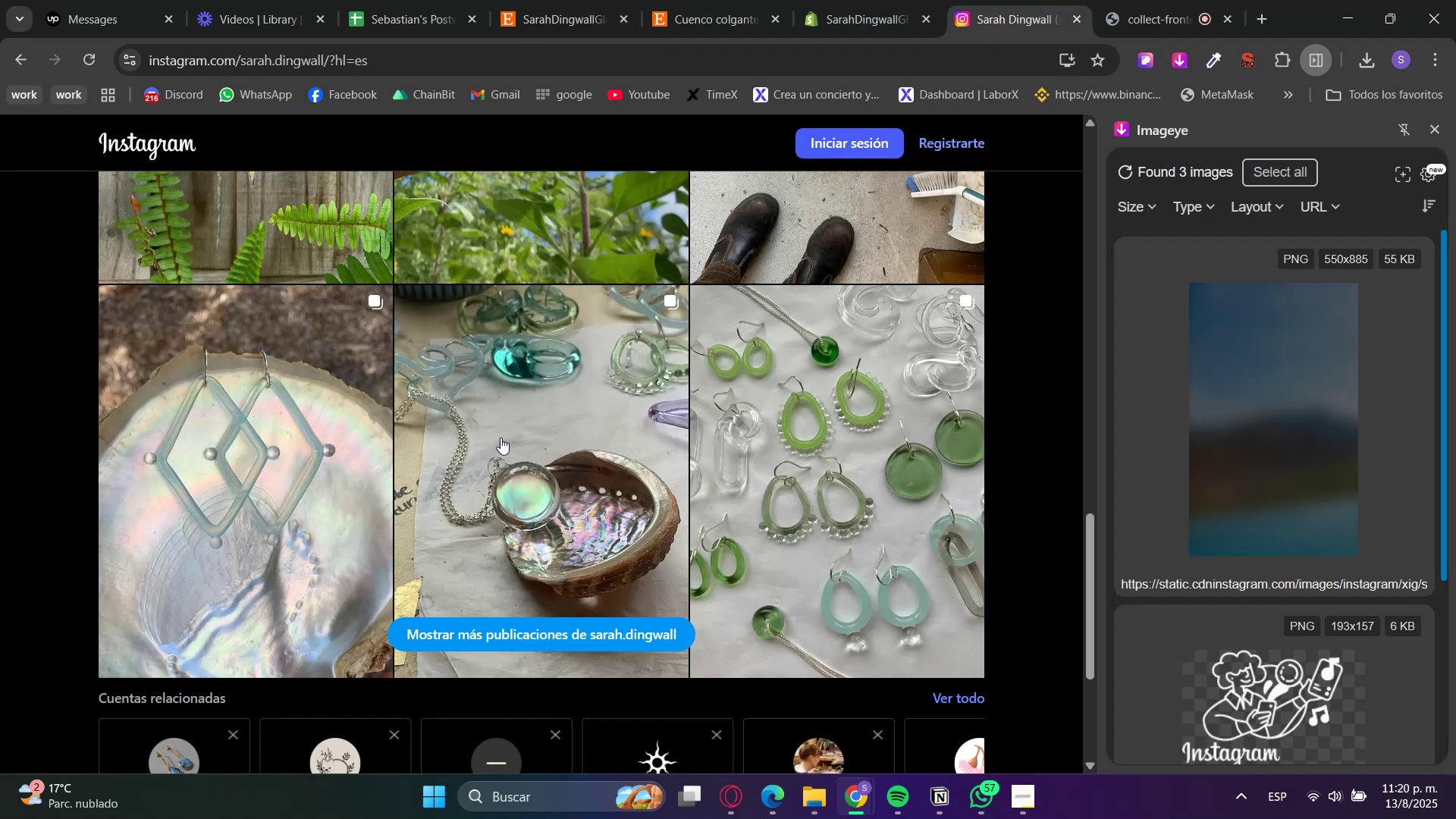 
scroll: coordinate [292, 606], scroll_direction: up, amount: 7.0
 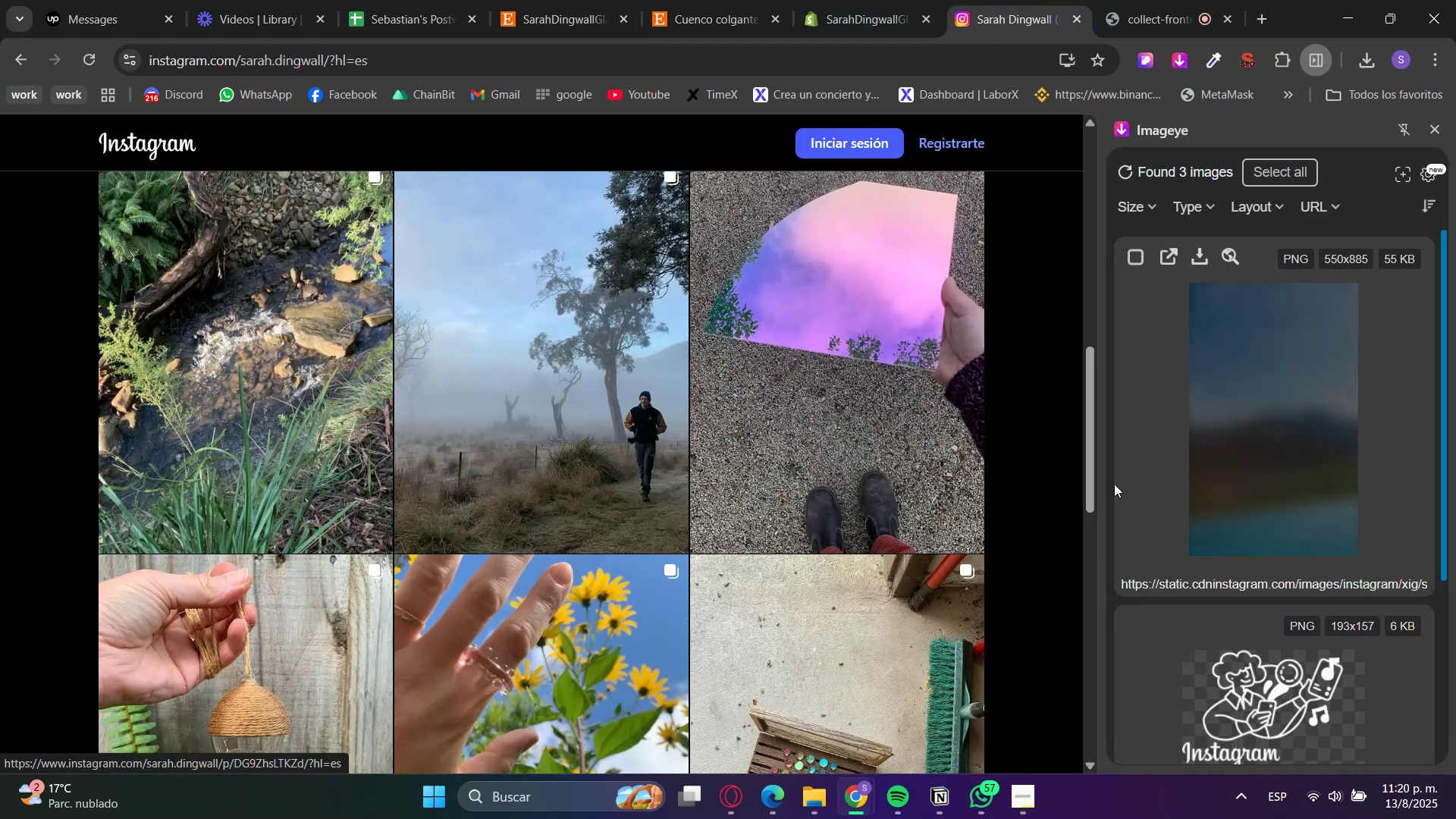 
left_click_drag(start_coordinate=[1096, 485], to_coordinate=[1084, 165])
 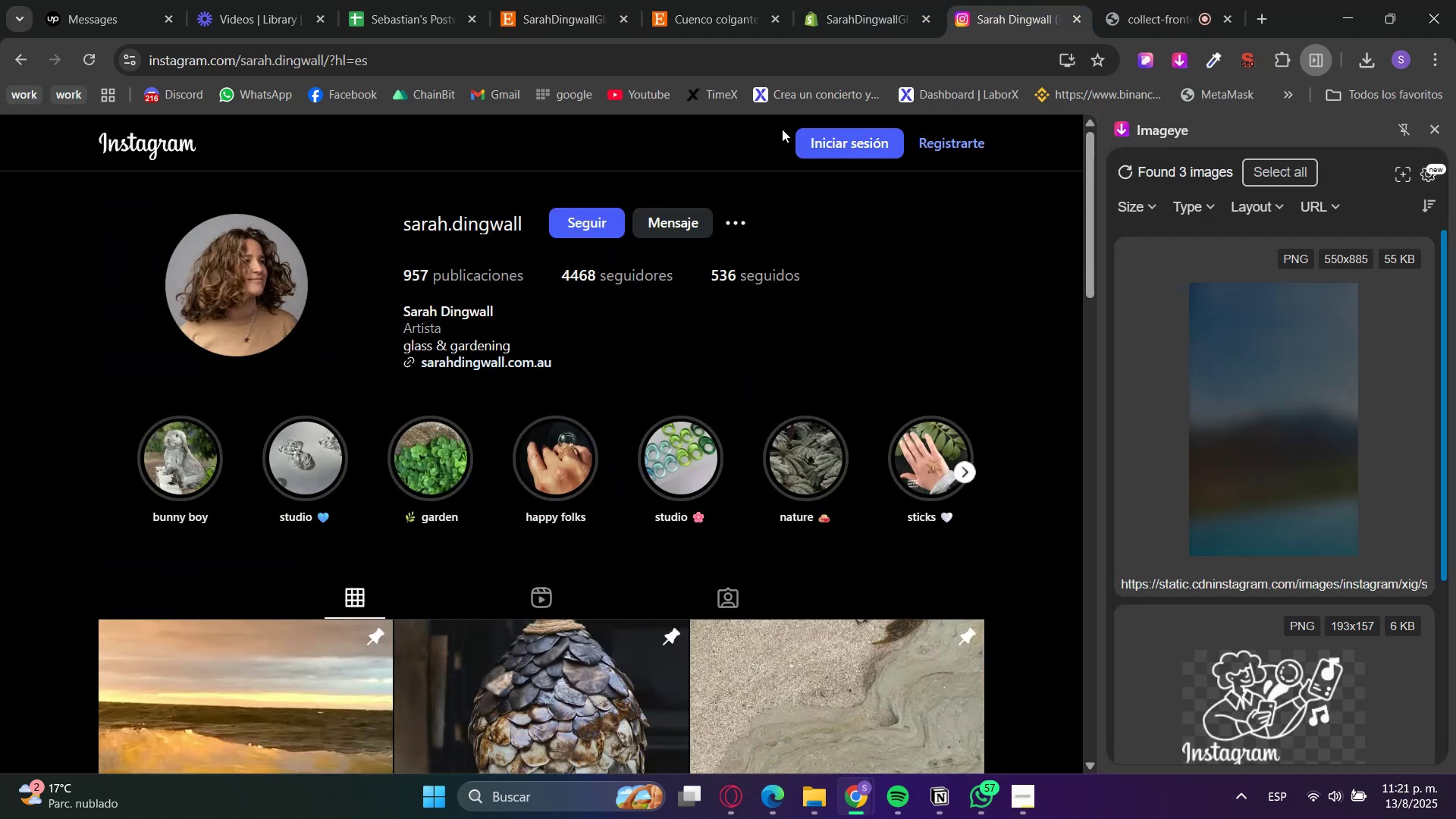 
left_click([571, 0])
 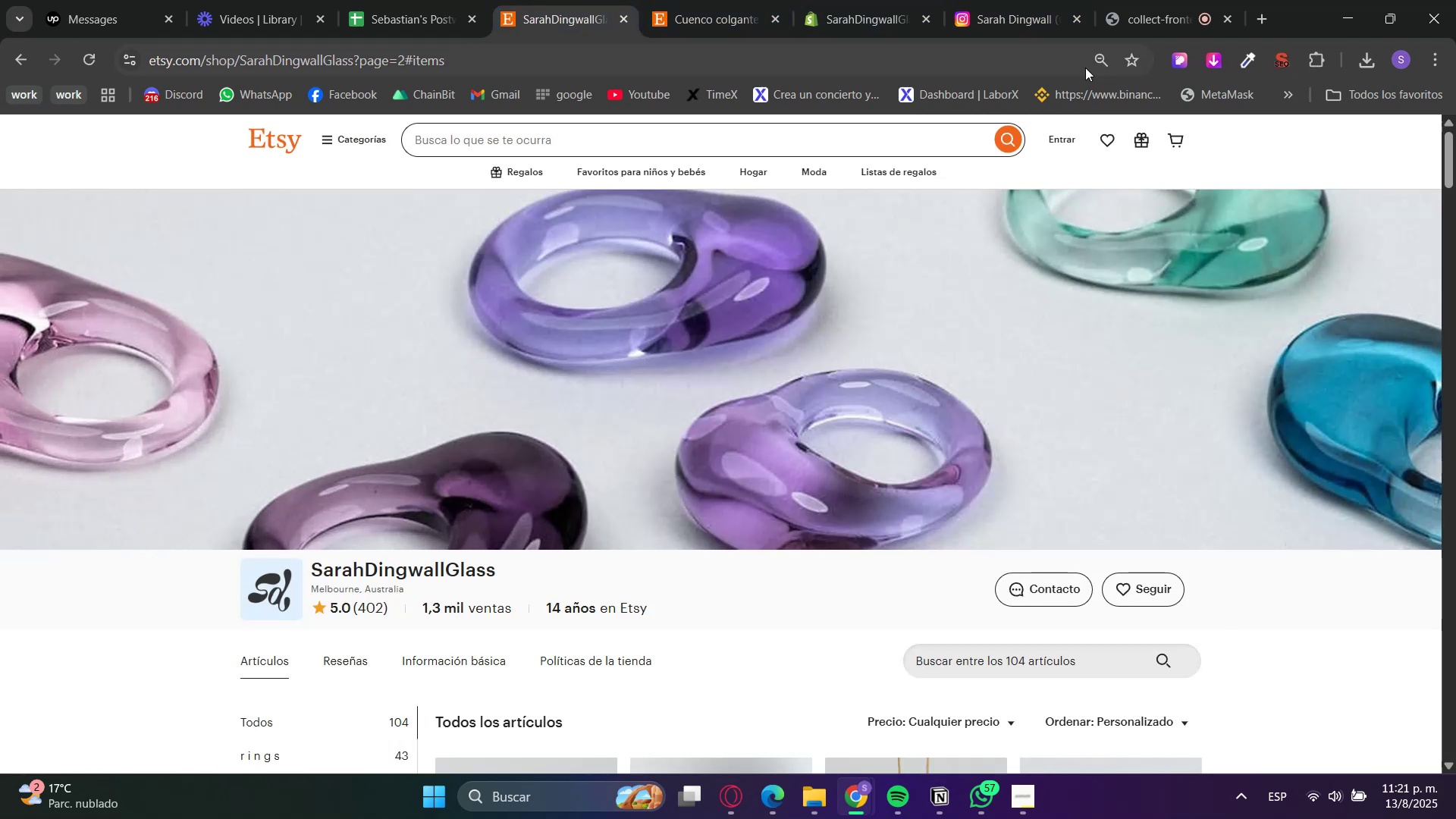 
left_click([1216, 56])
 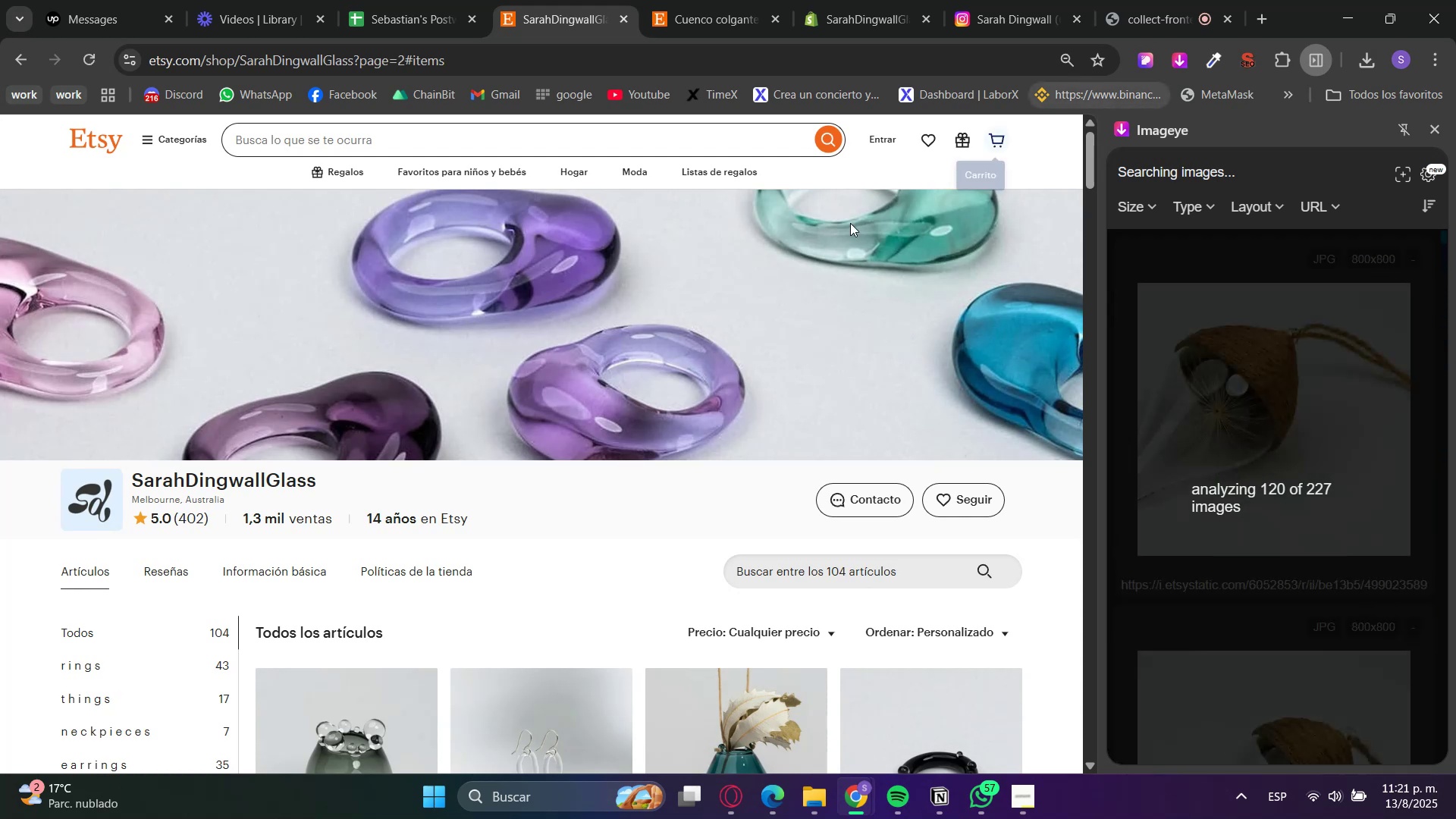 
wait(5.13)
 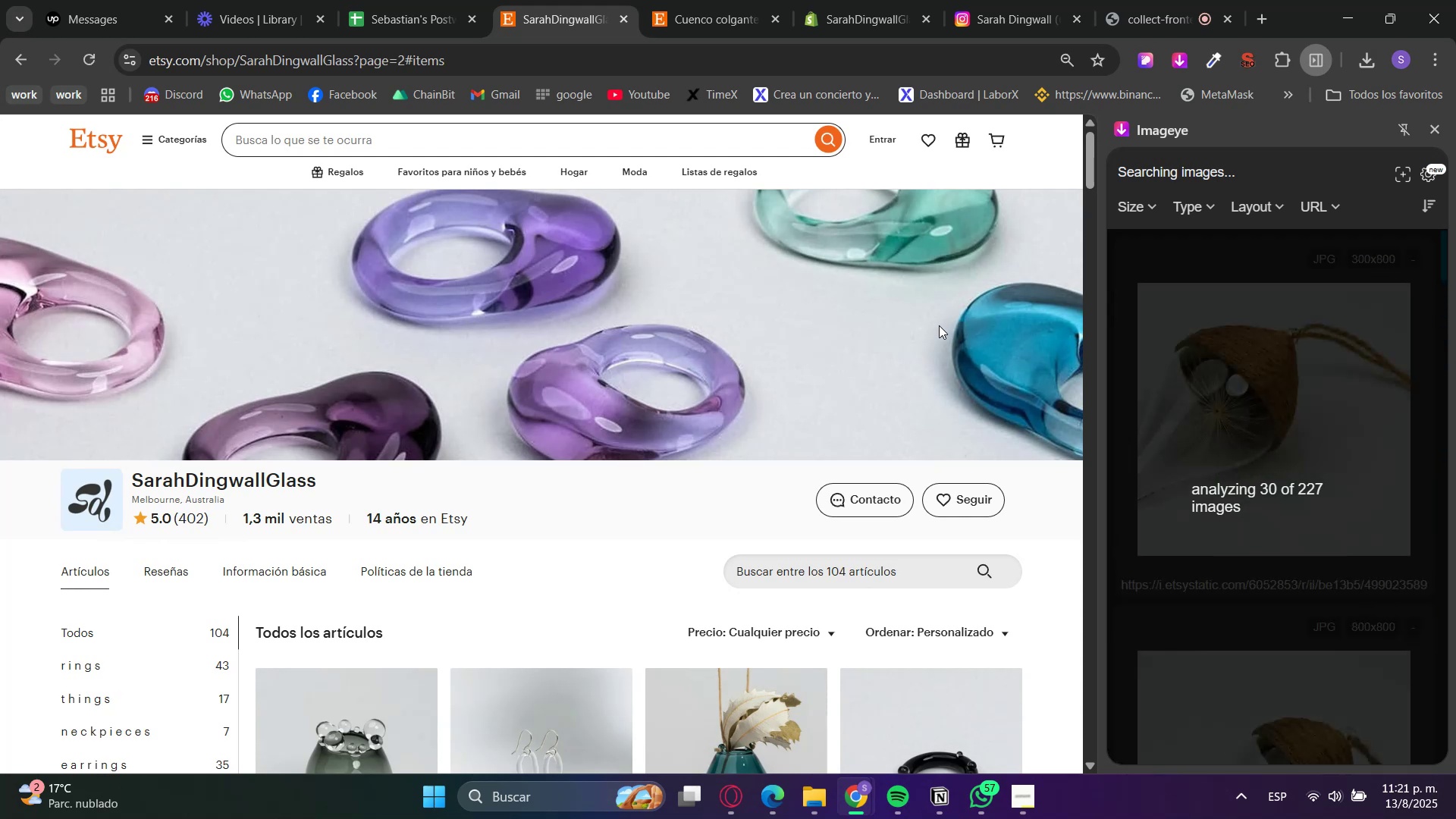 
right_click([77, 511])
 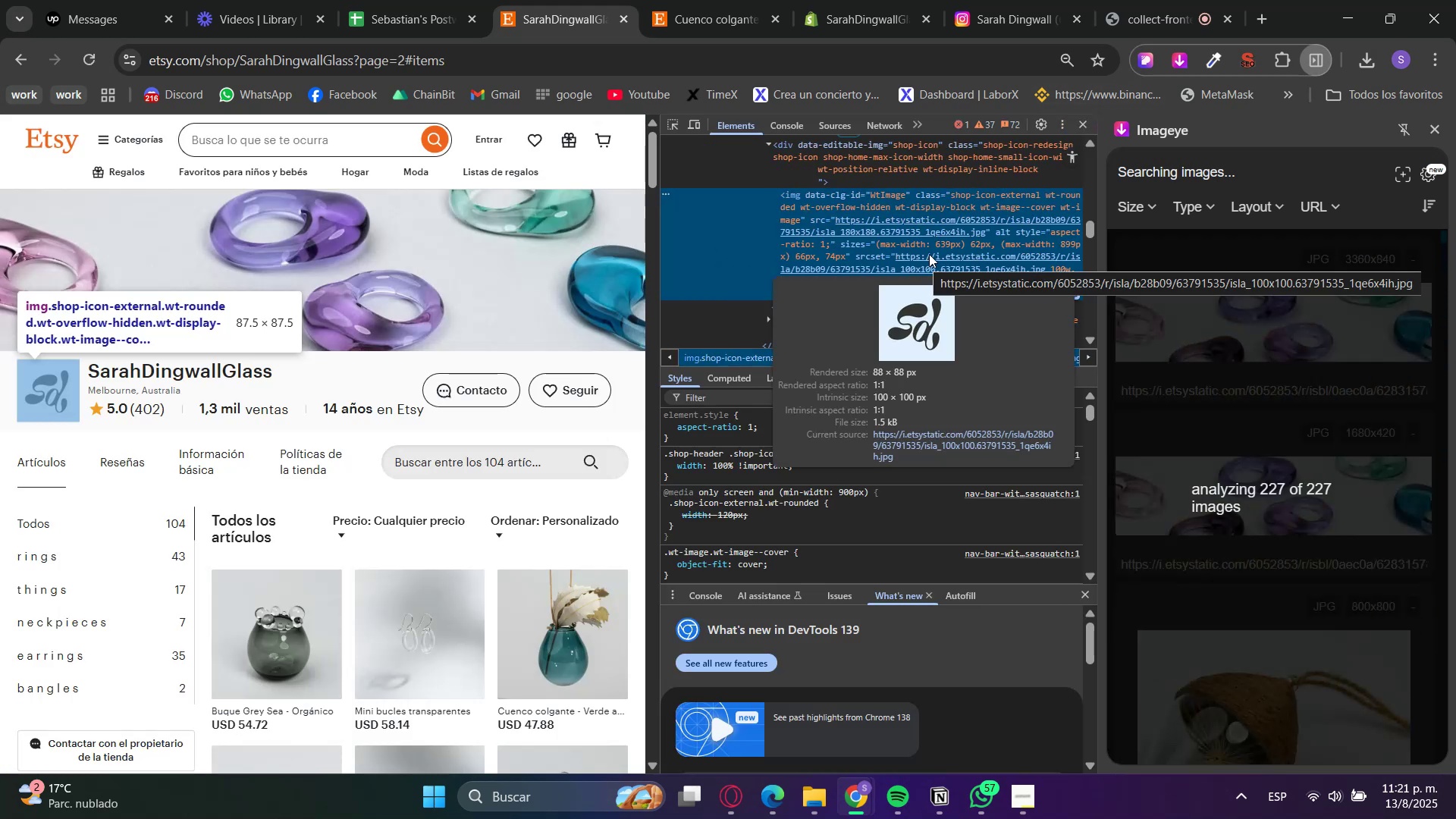 
wait(6.04)
 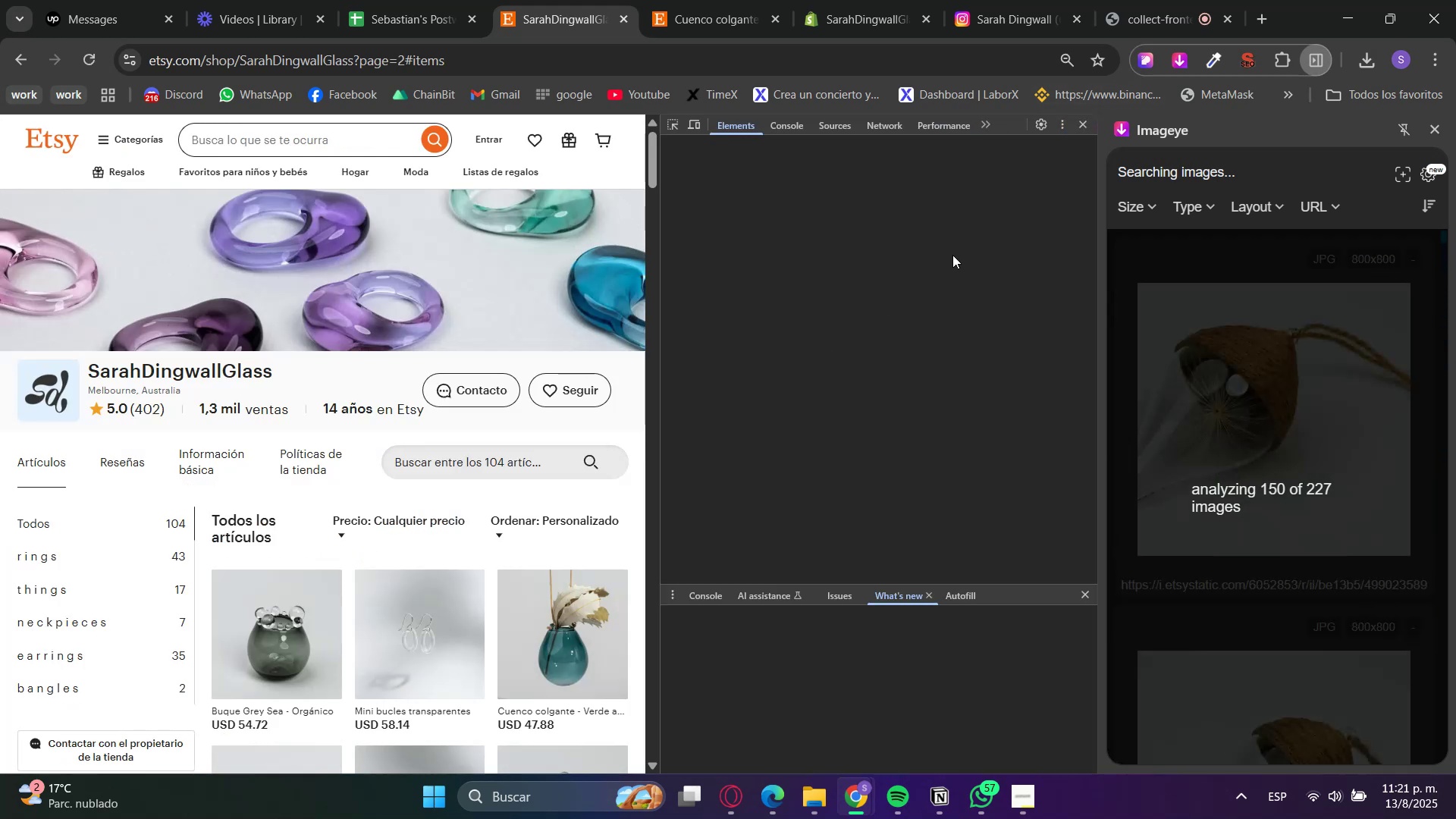 
scroll: coordinate [1221, 382], scroll_direction: down, amount: 277.0
 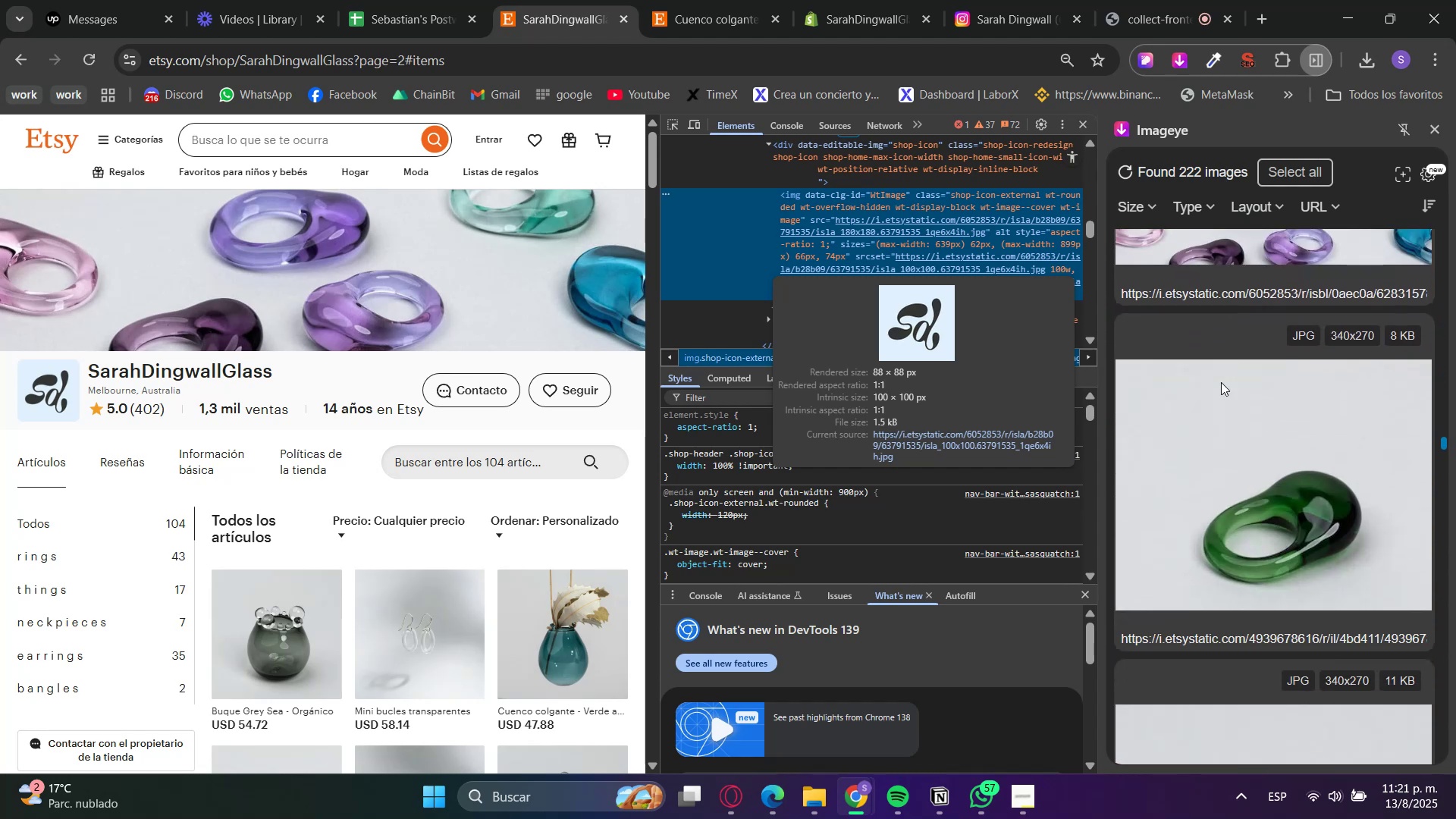 
scroll: coordinate [1206, 384], scroll_direction: down, amount: 64.0
 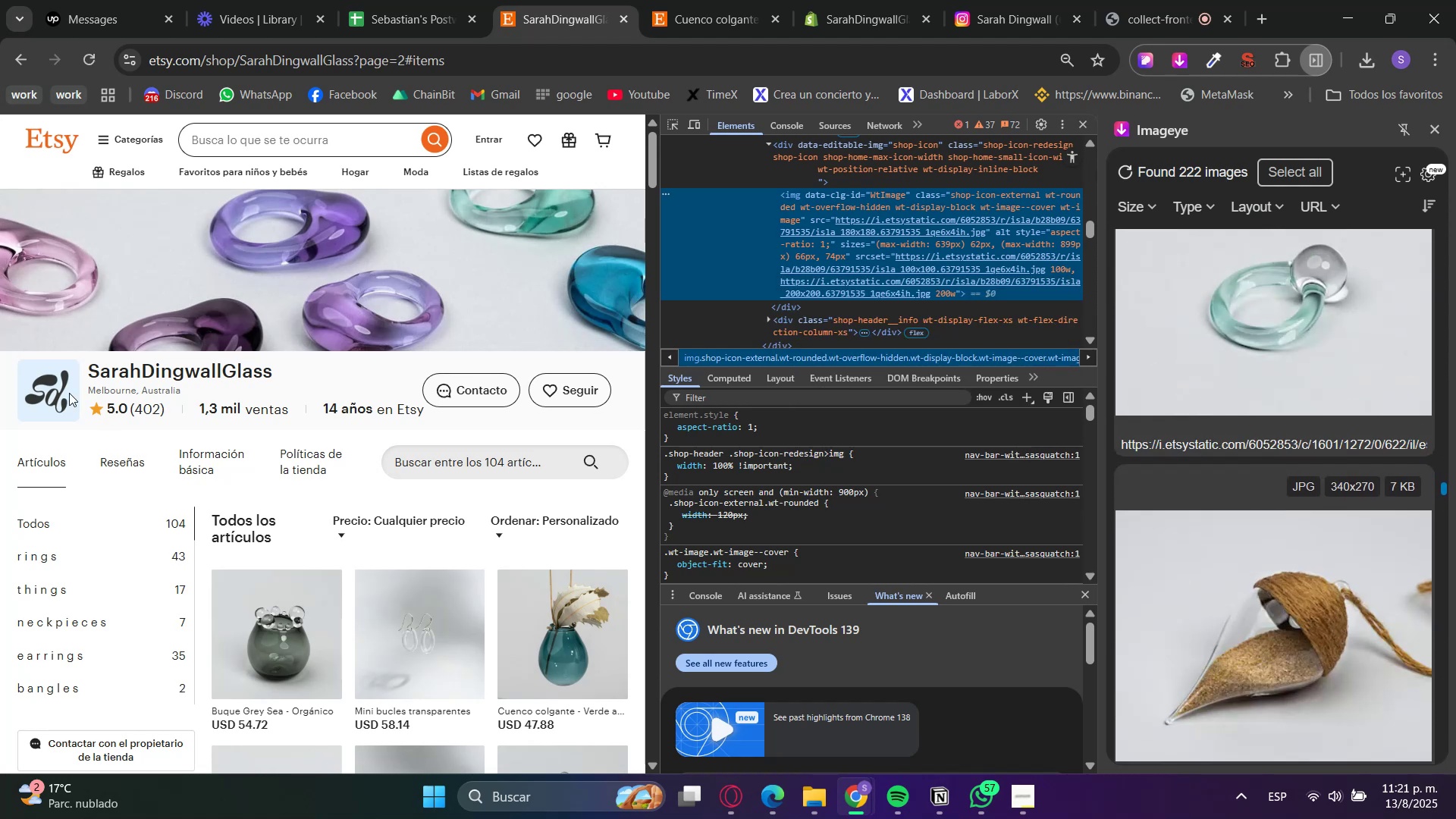 
double_click([52, 391])
 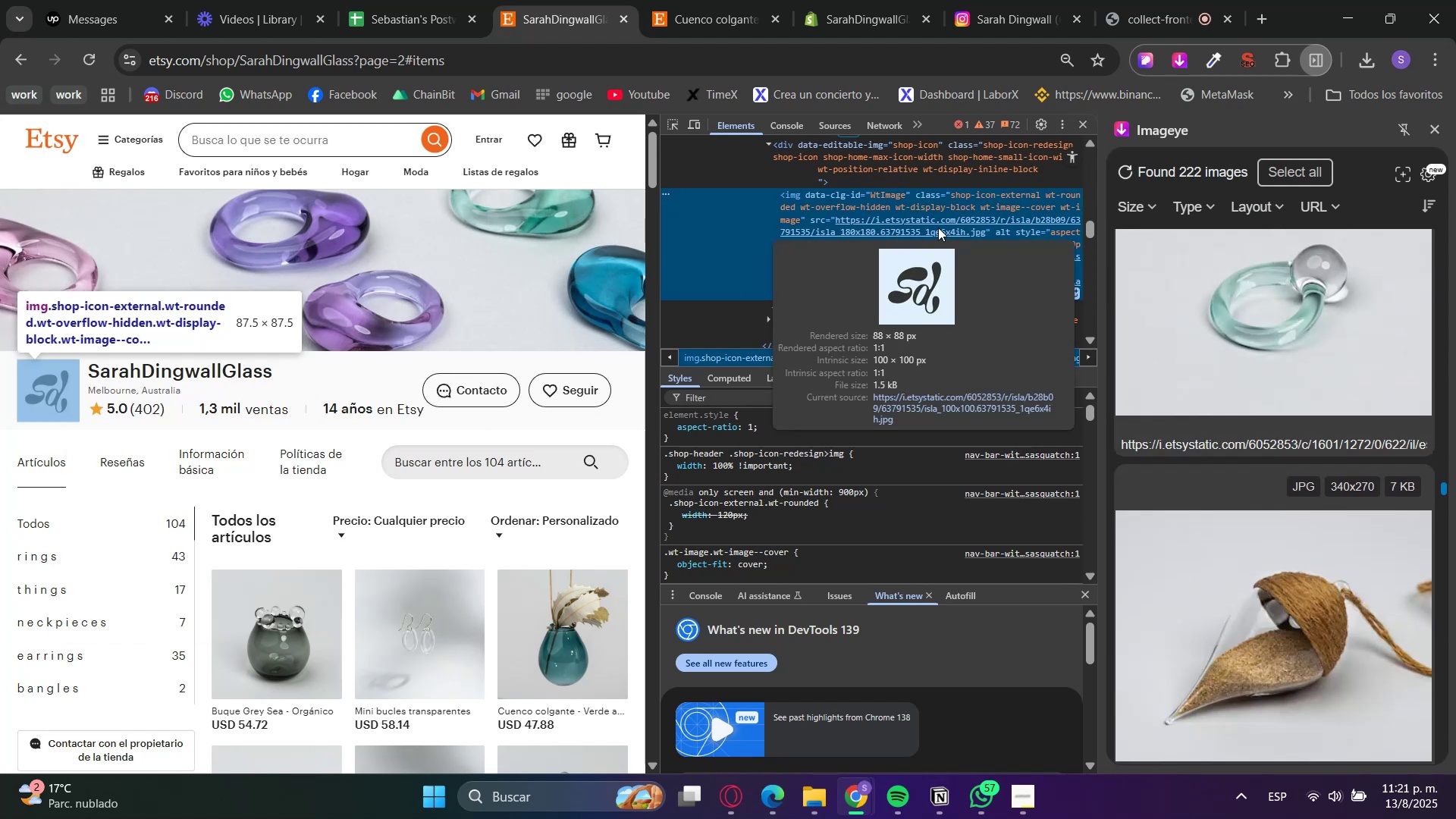 
double_click([924, 218])
 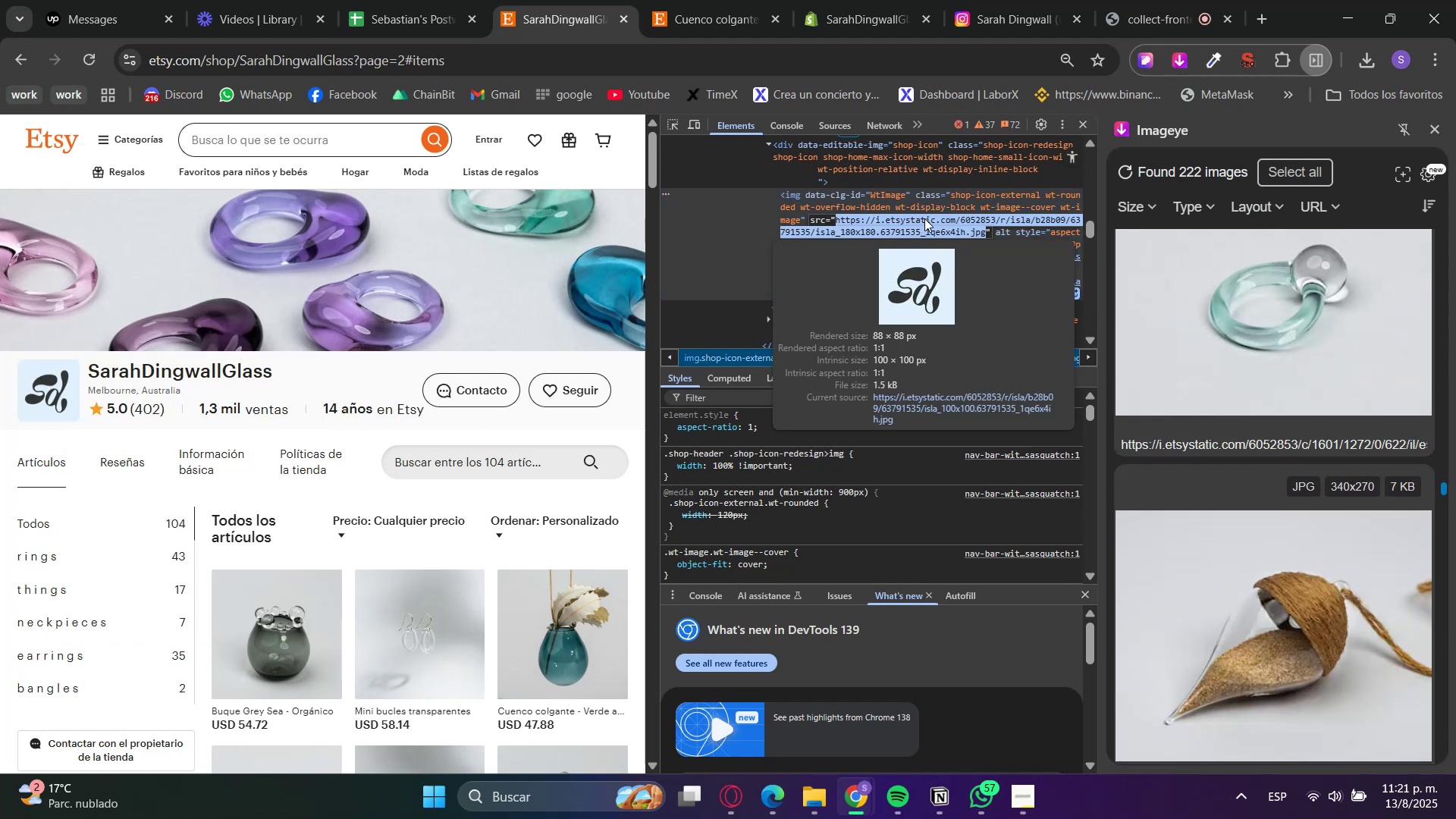 
key(Control+C)
 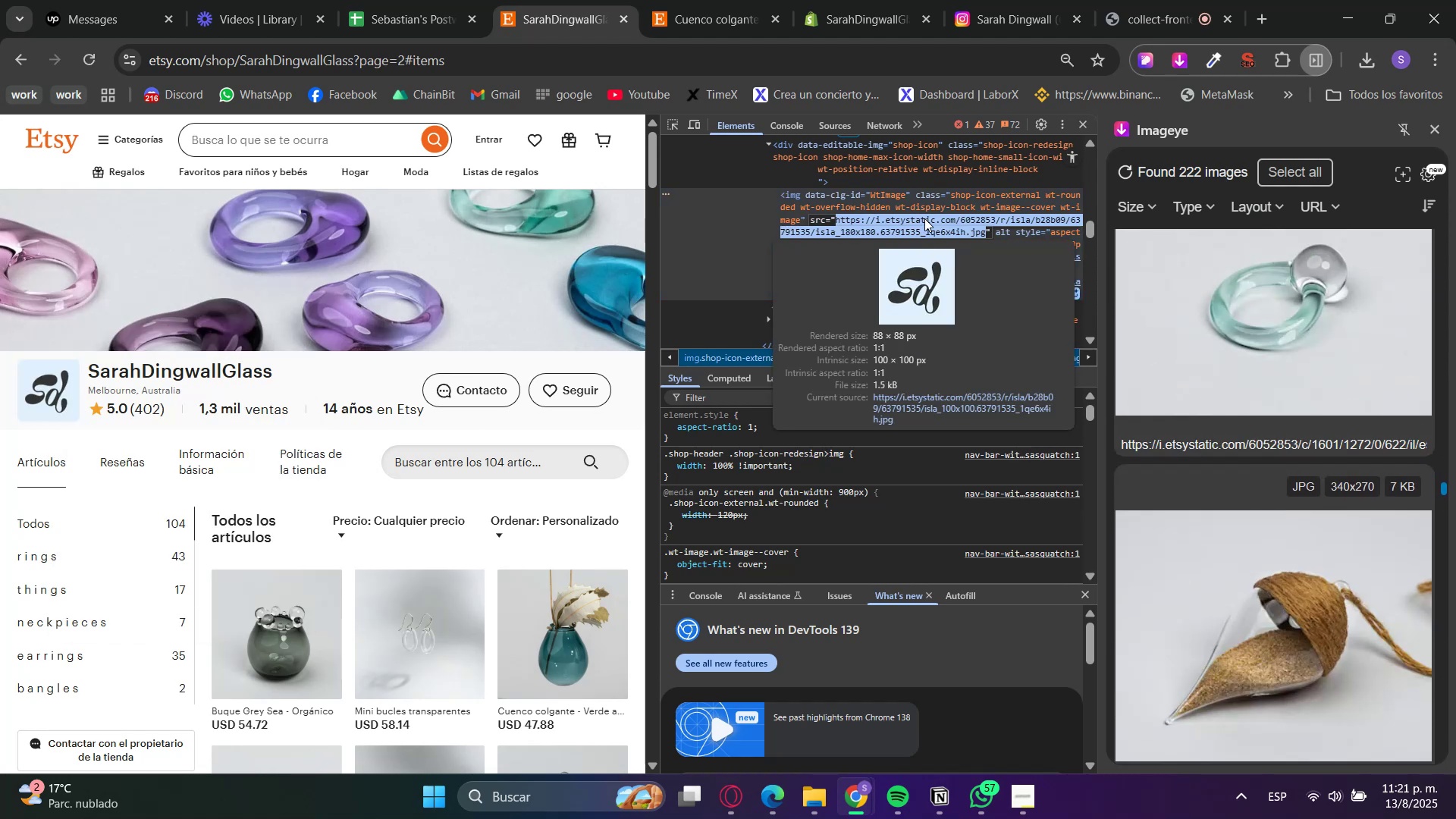 
key(Control+C)
 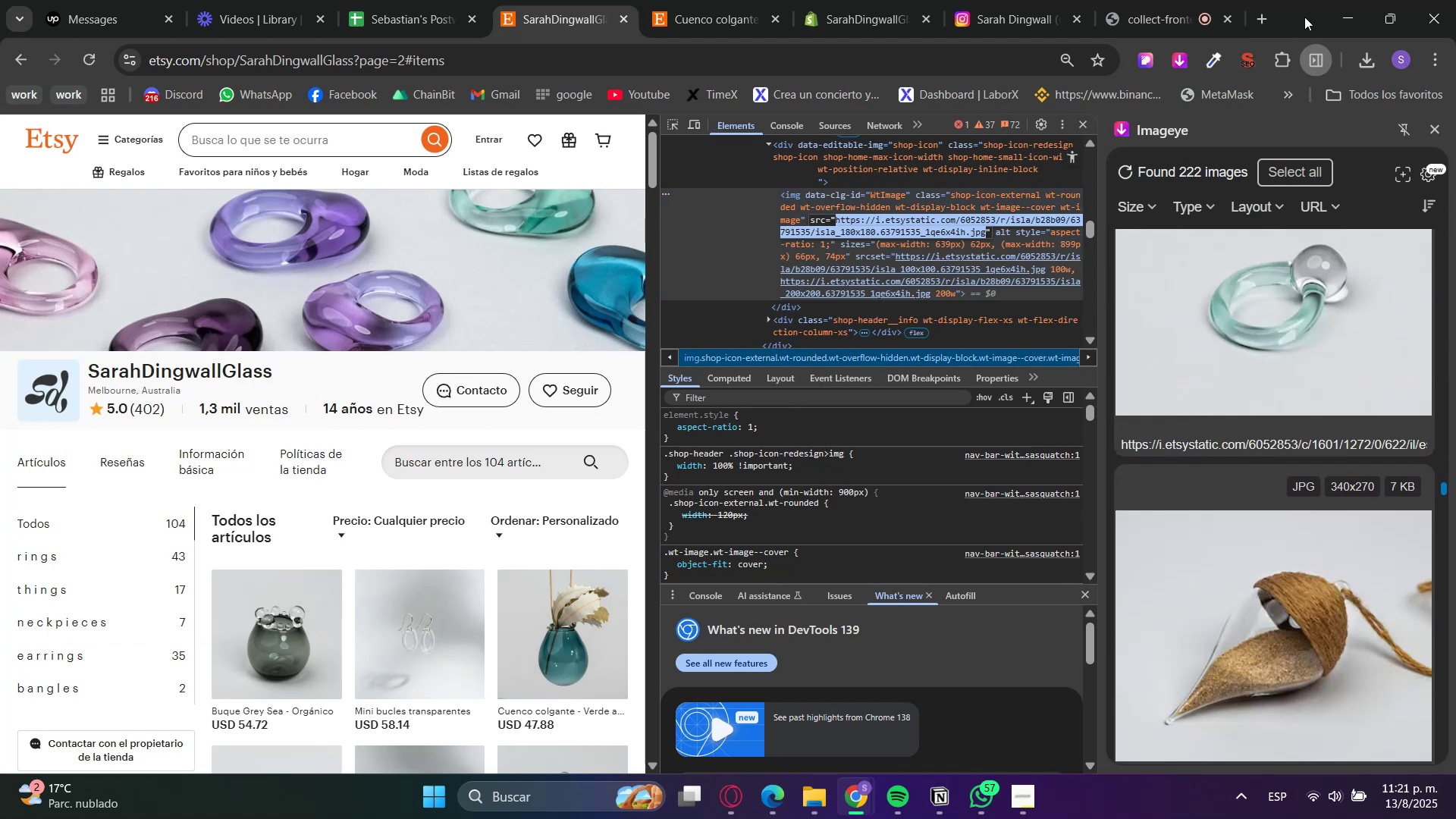 
left_click([1266, 14])
 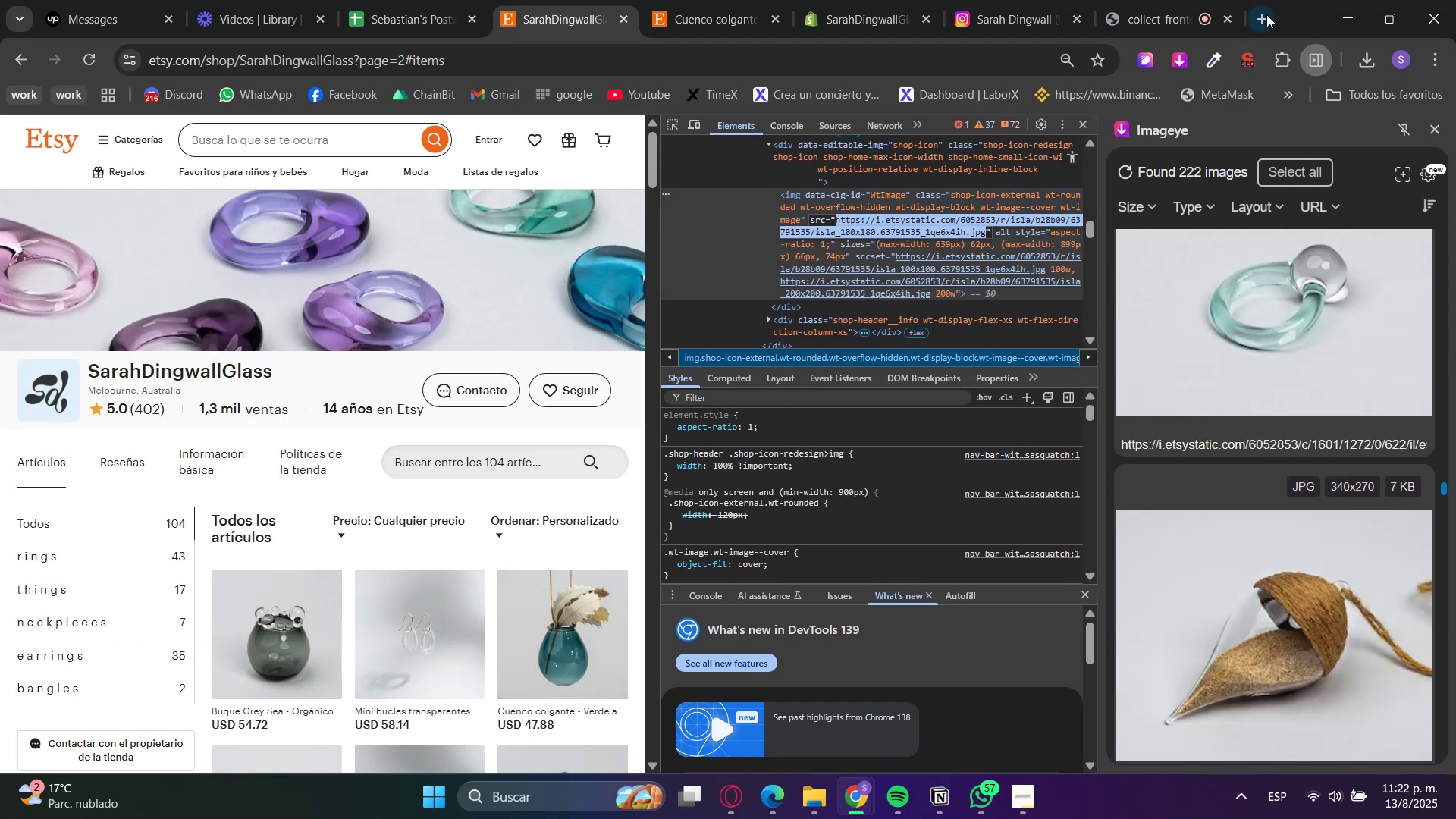 
key(Control+ControlLeft)
 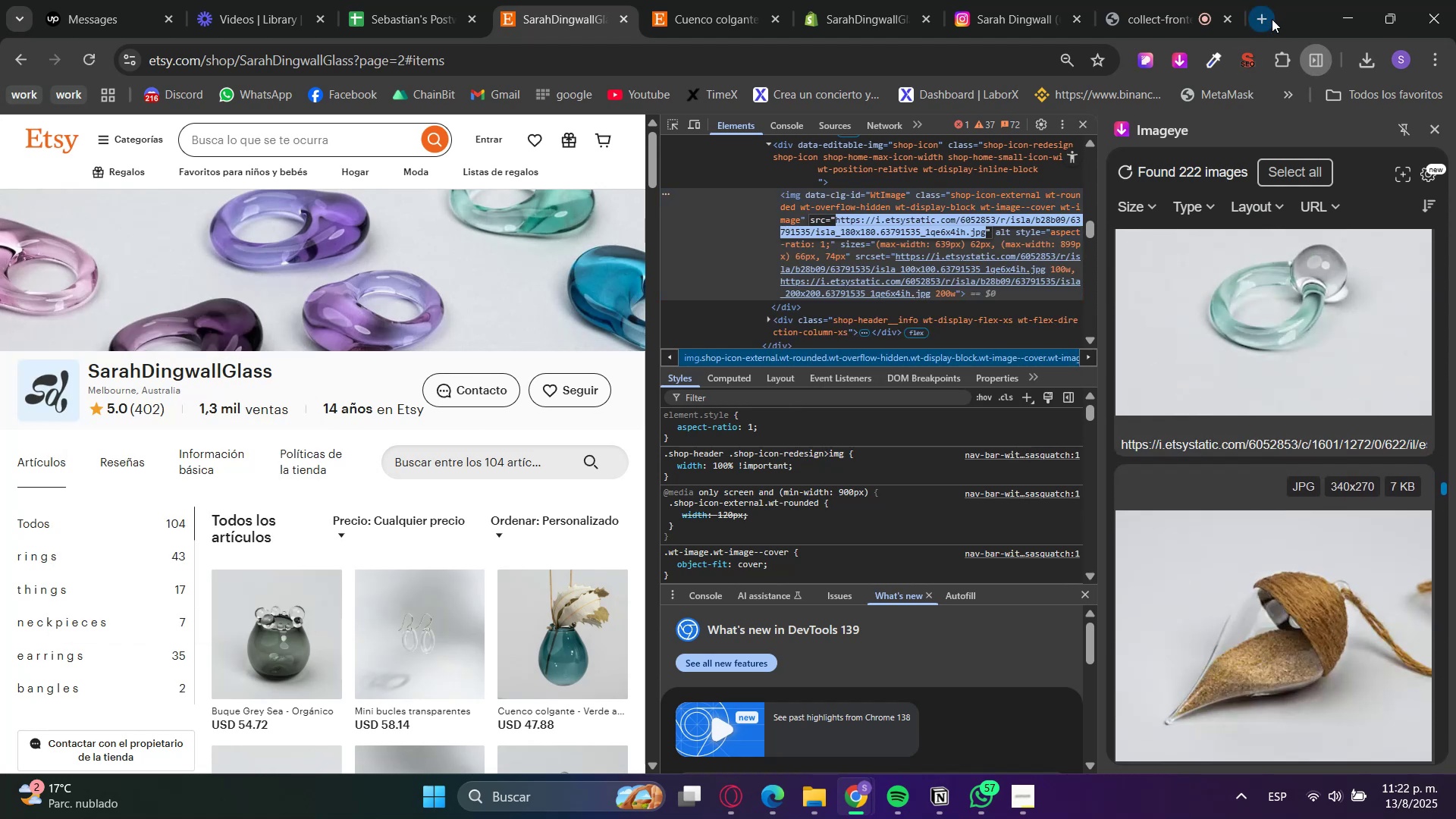 
key(Control+V)
 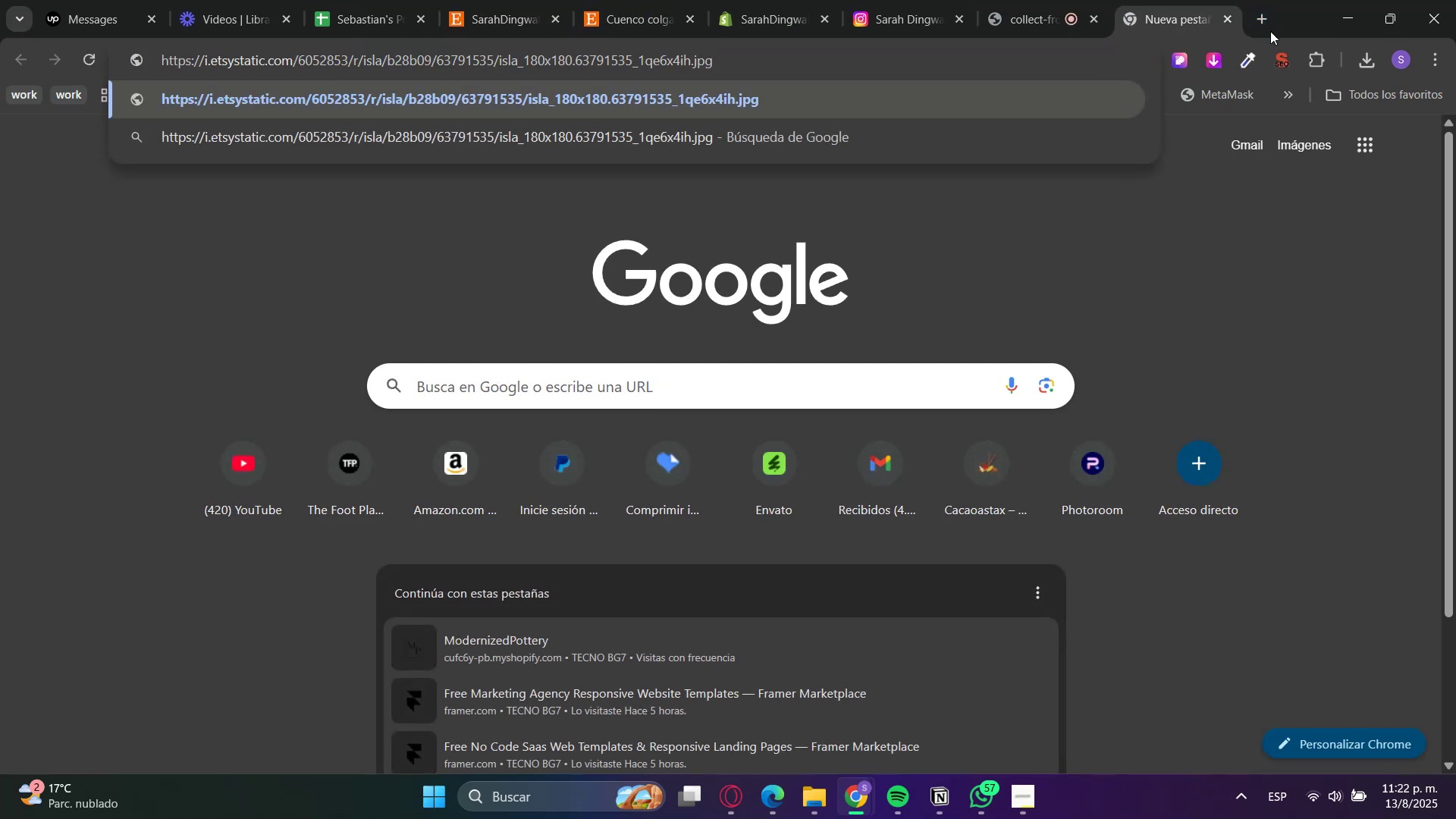 
key(Enter)
 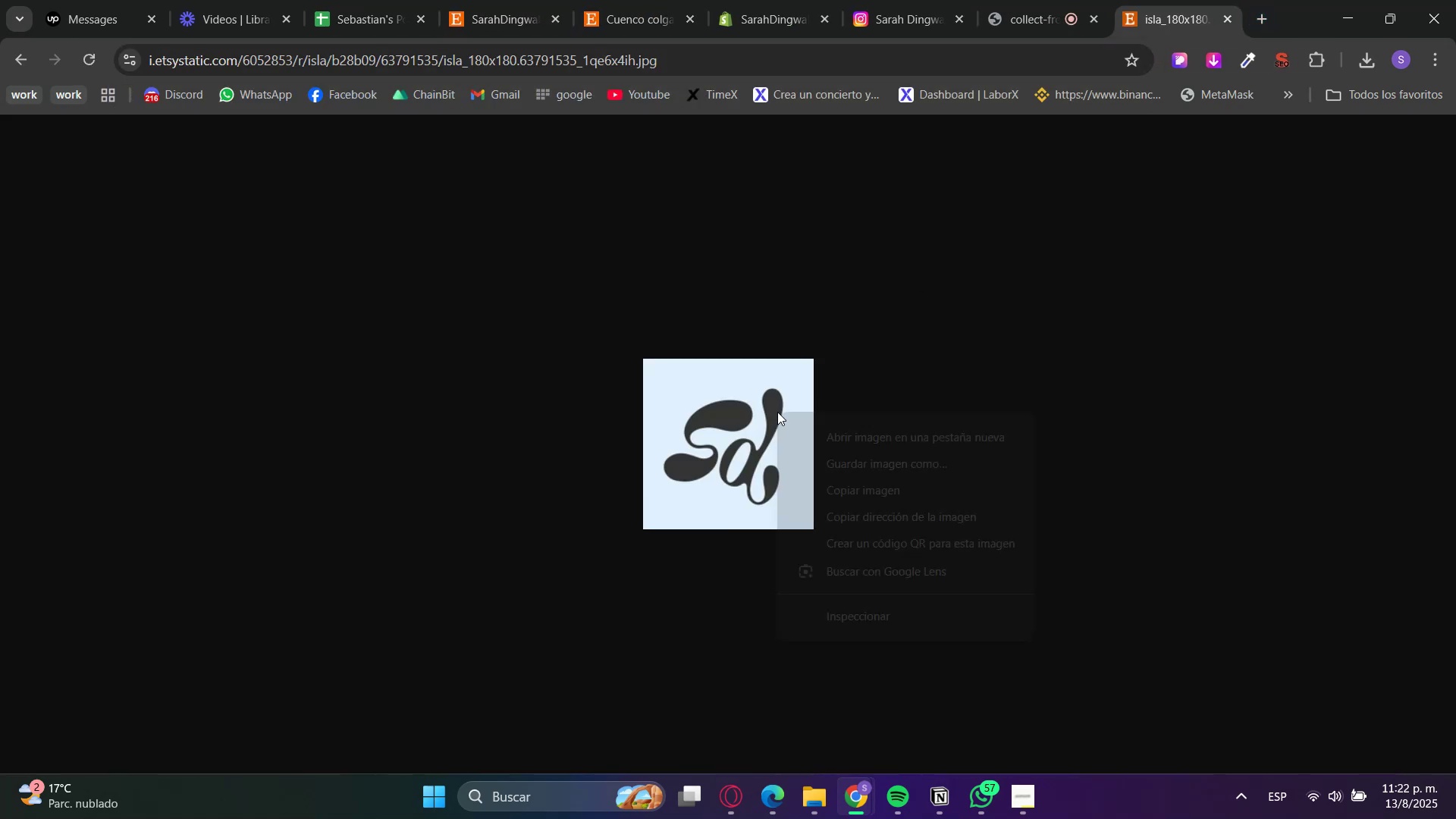 
left_click([839, 460])
 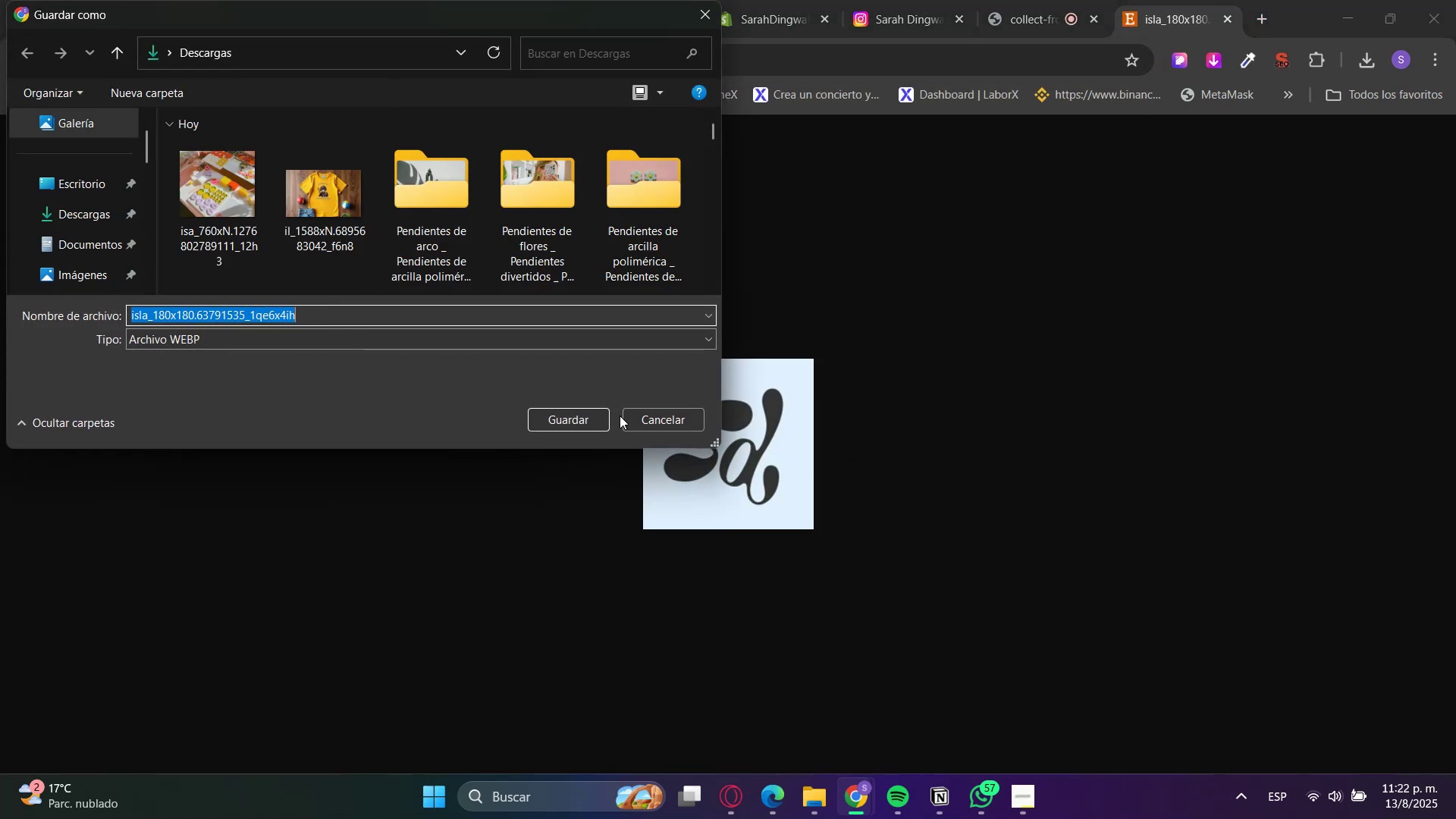 
left_click([550, 415])
 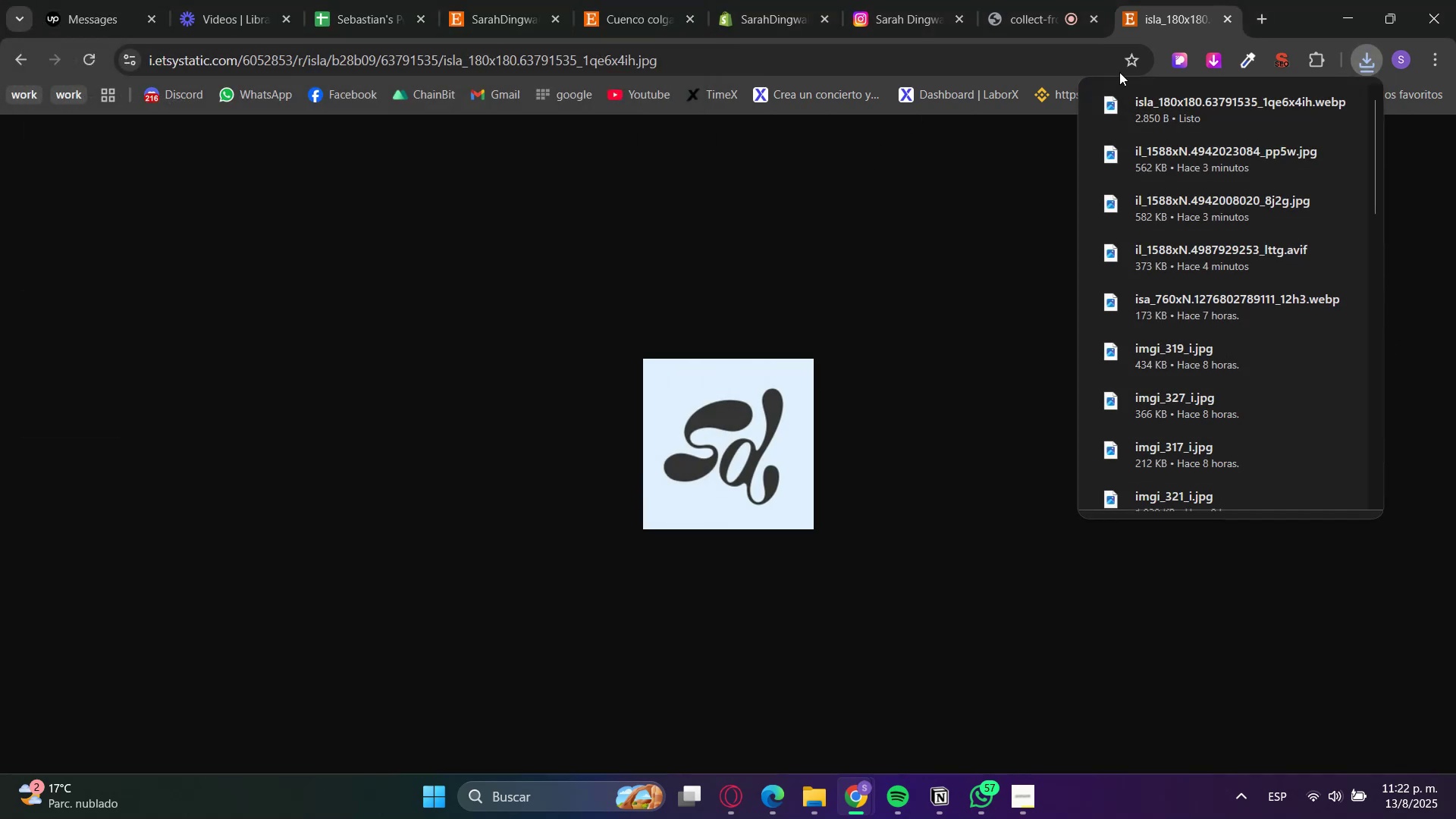 
left_click([995, 53])
 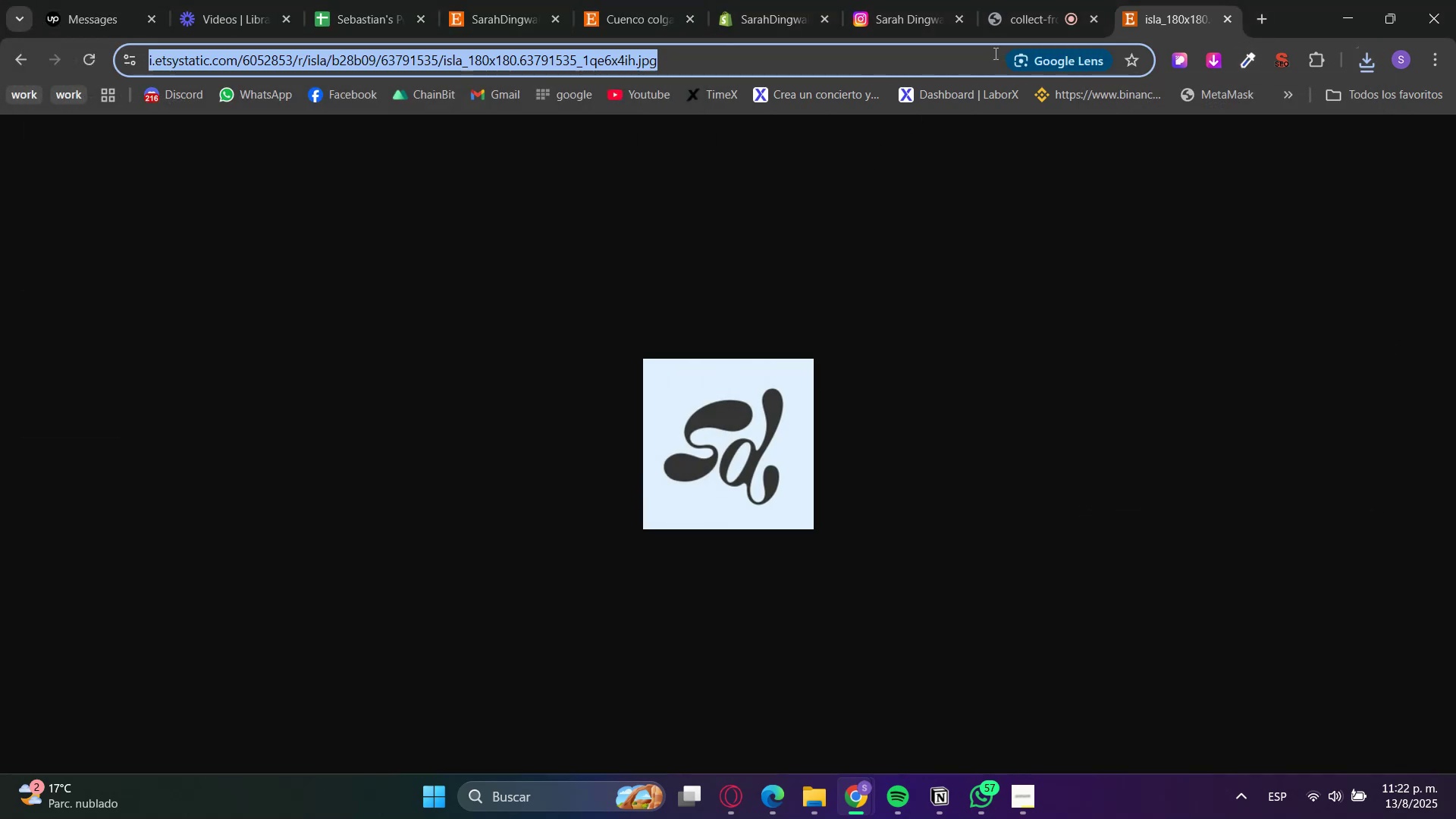 
type(pho)
 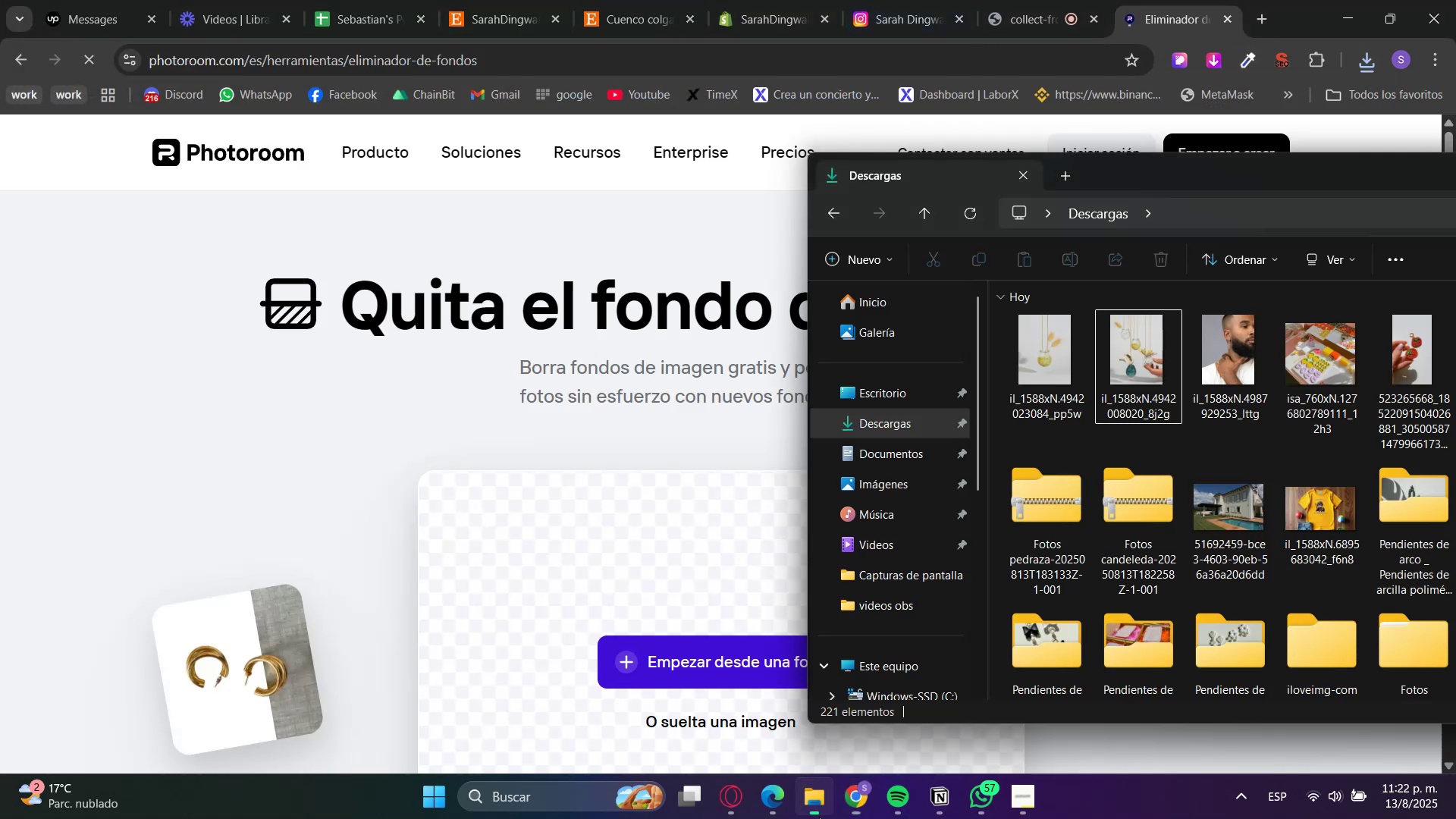 
left_click([911, 442])
 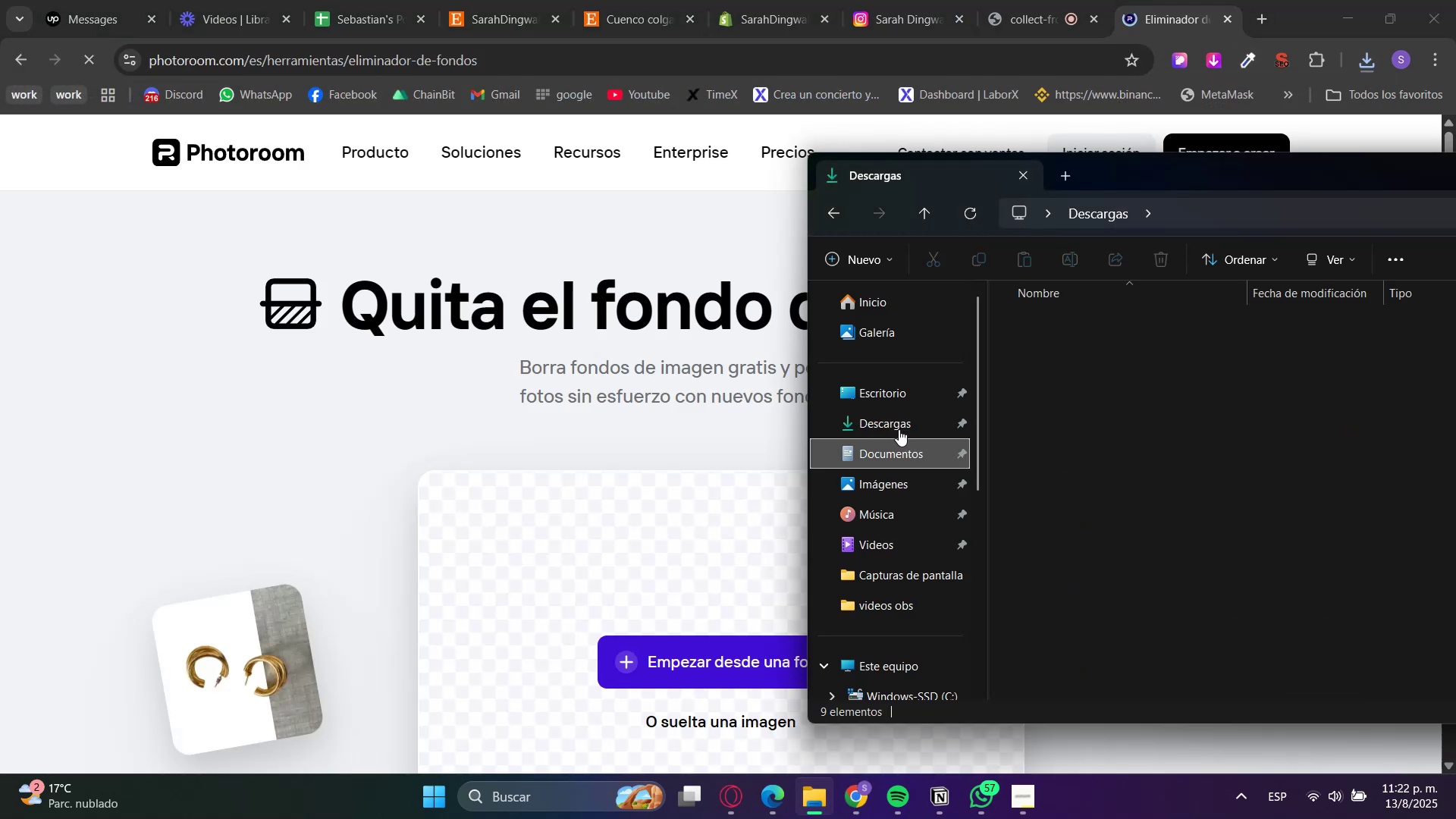 
triple_click([899, 429])
 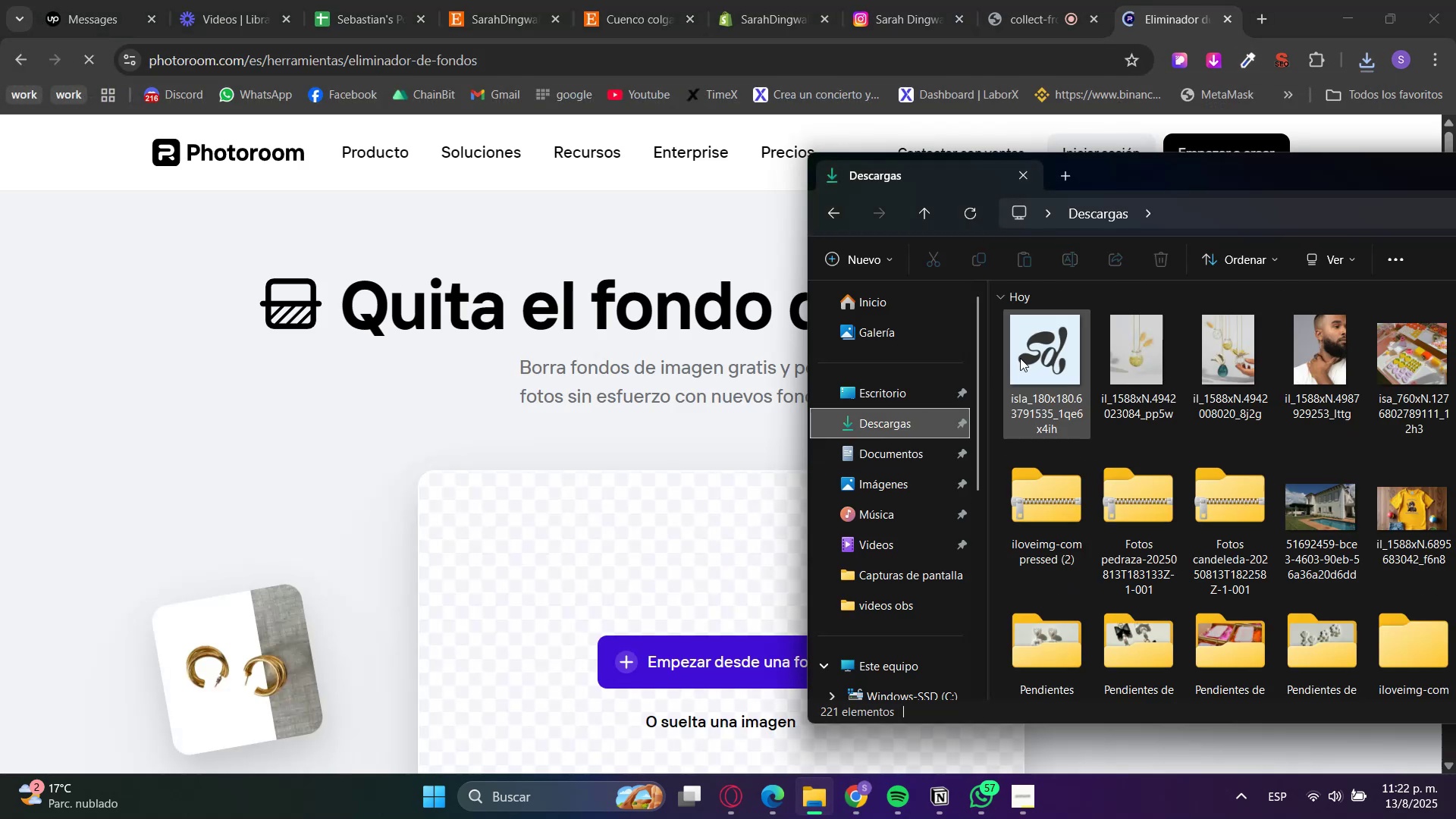 
left_click_drag(start_coordinate=[1050, 347], to_coordinate=[706, 509])
 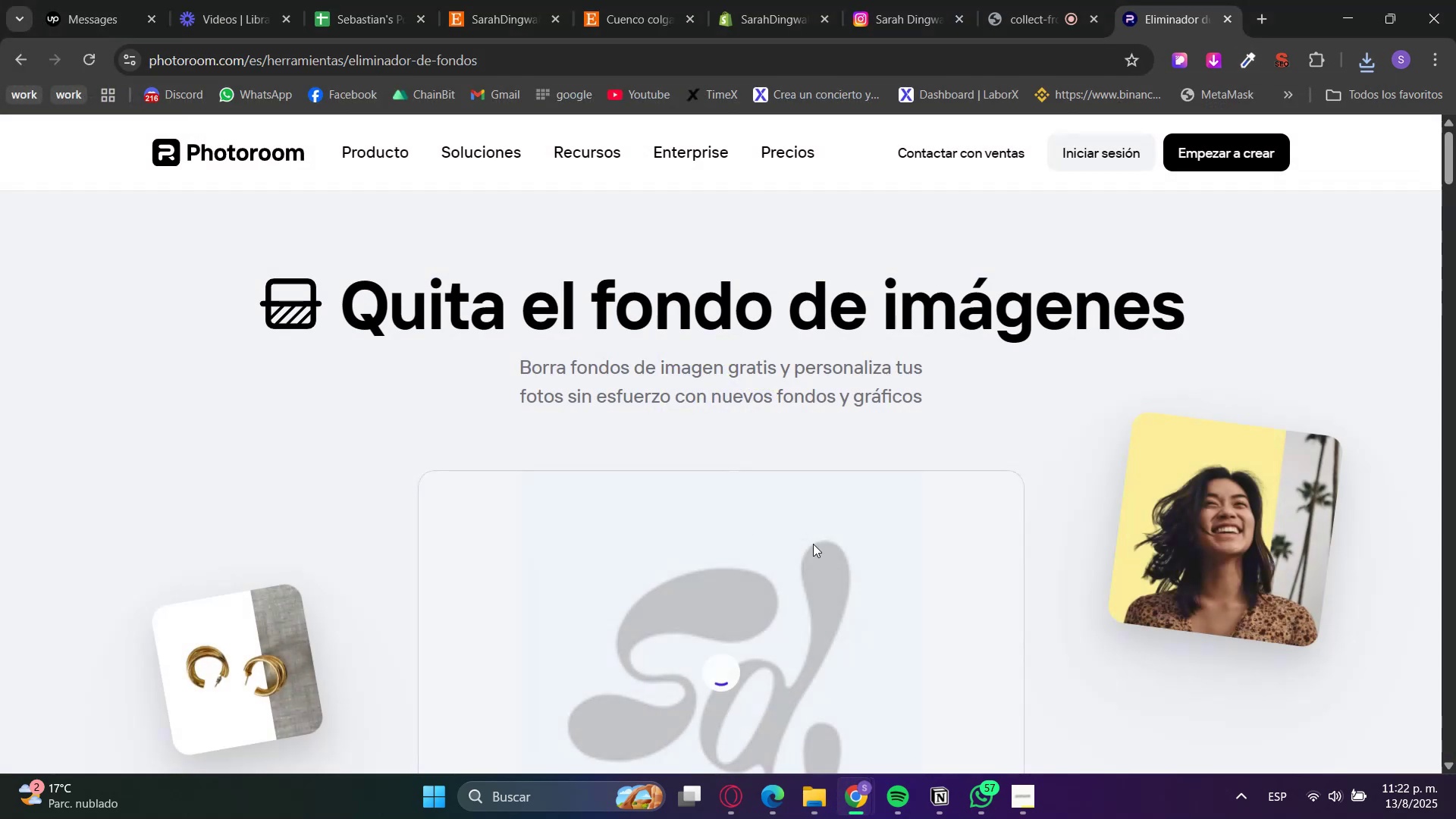 
scroll: coordinate [963, 630], scroll_direction: down, amount: 3.0
 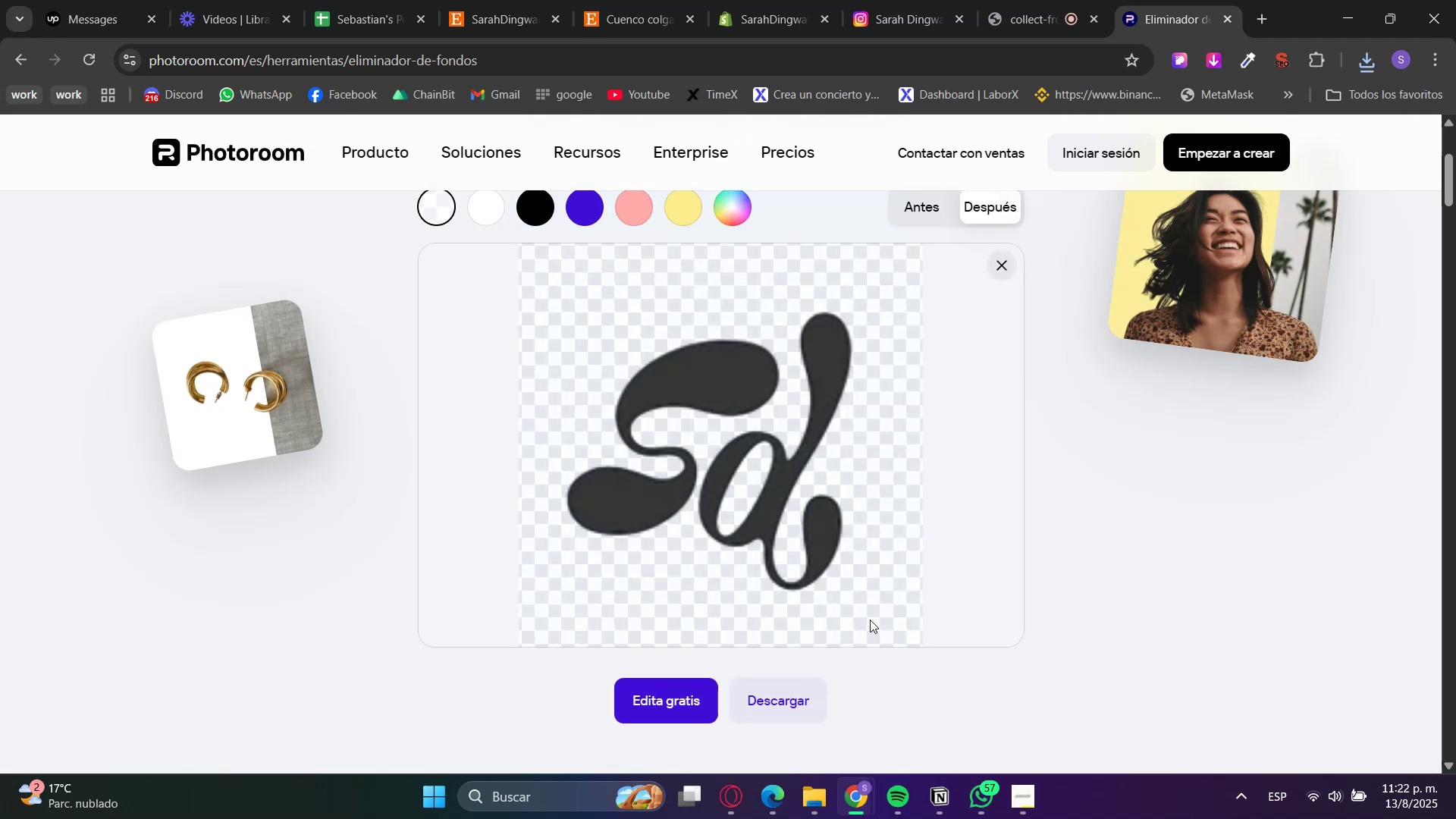 
double_click([797, 588])
 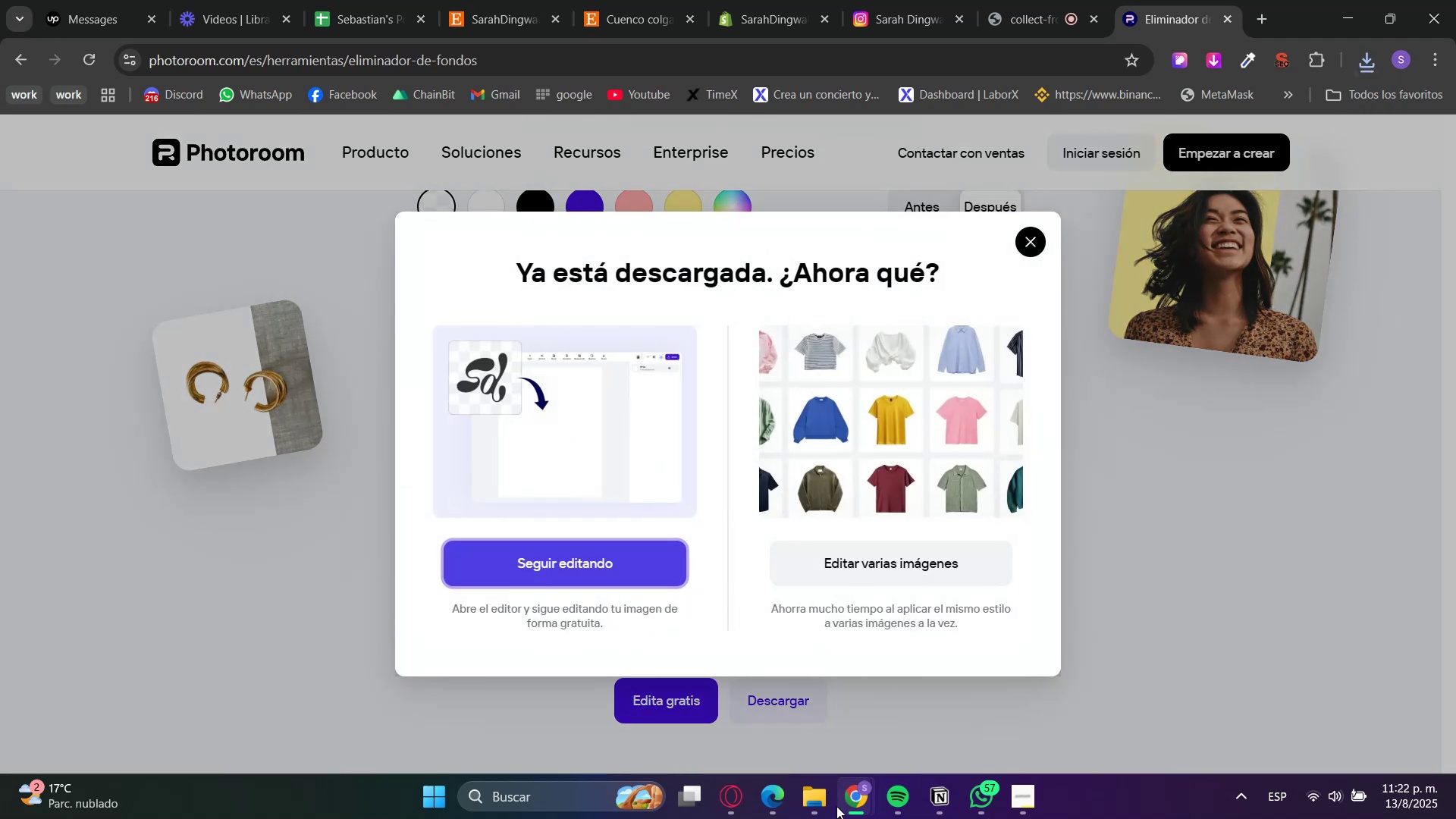 
left_click([819, 799])
 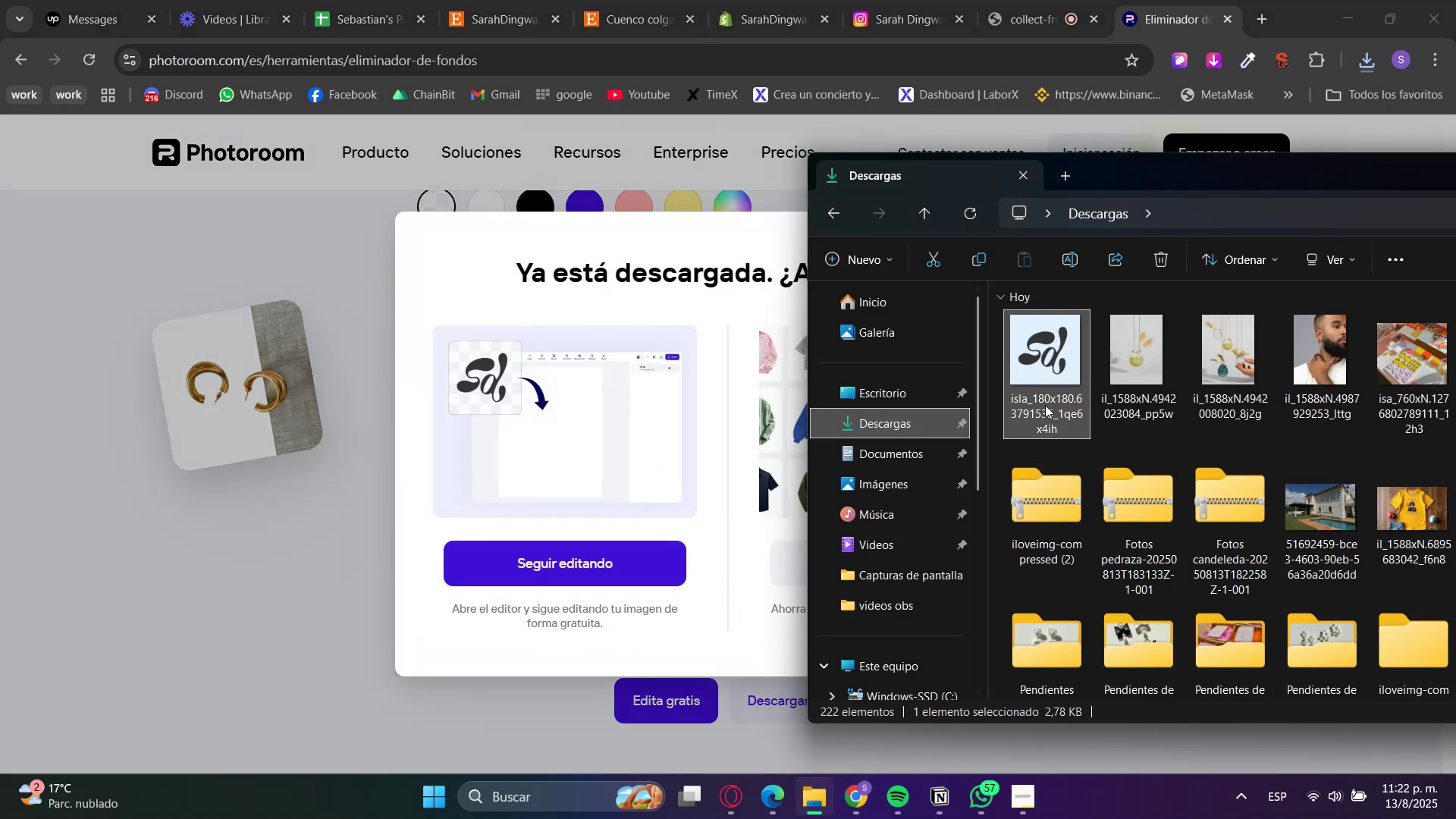 
right_click([1040, 372])
 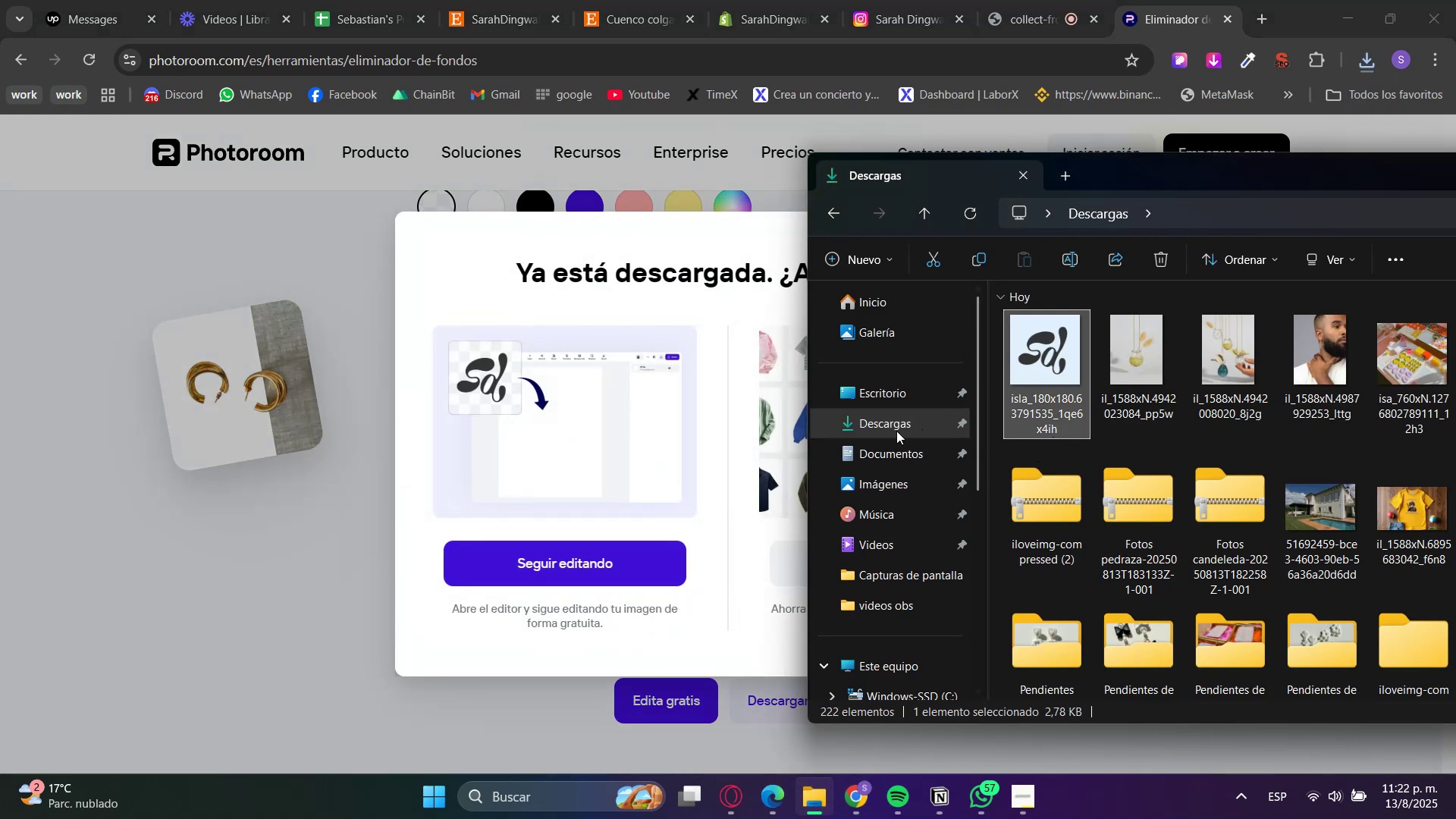 
double_click([870, 422])
 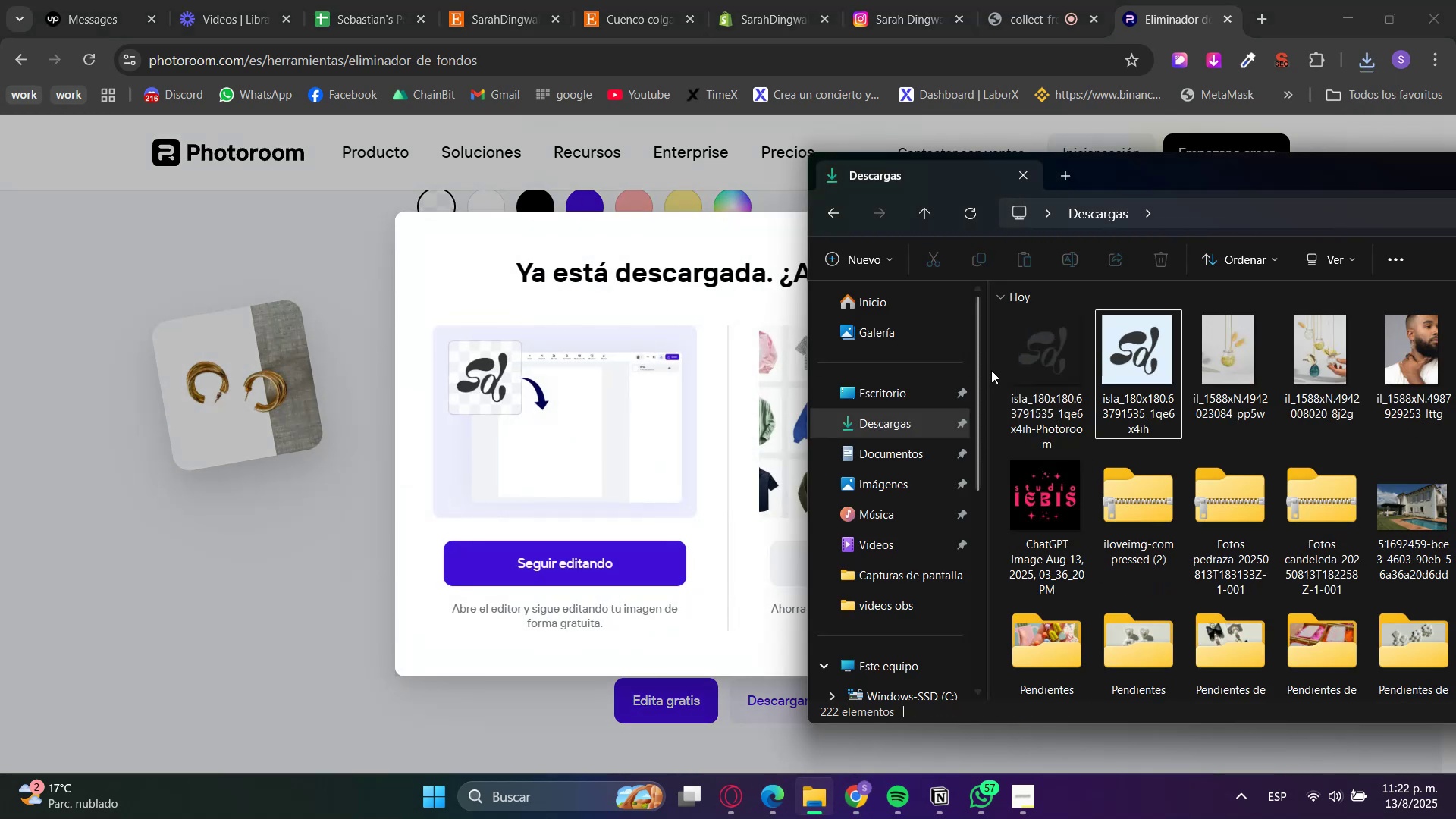 
left_click([1055, 362])
 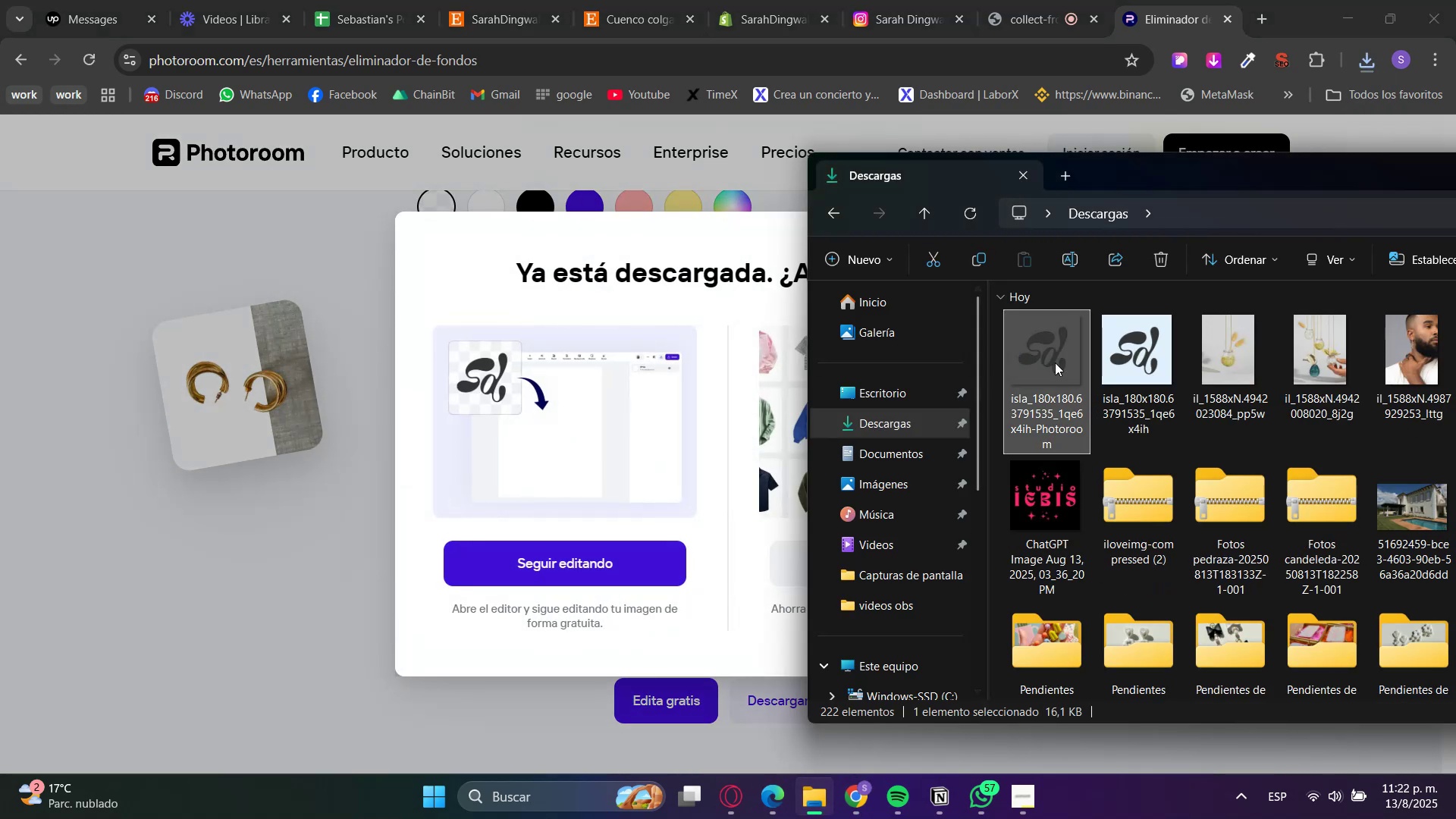 
right_click([1055, 362])
 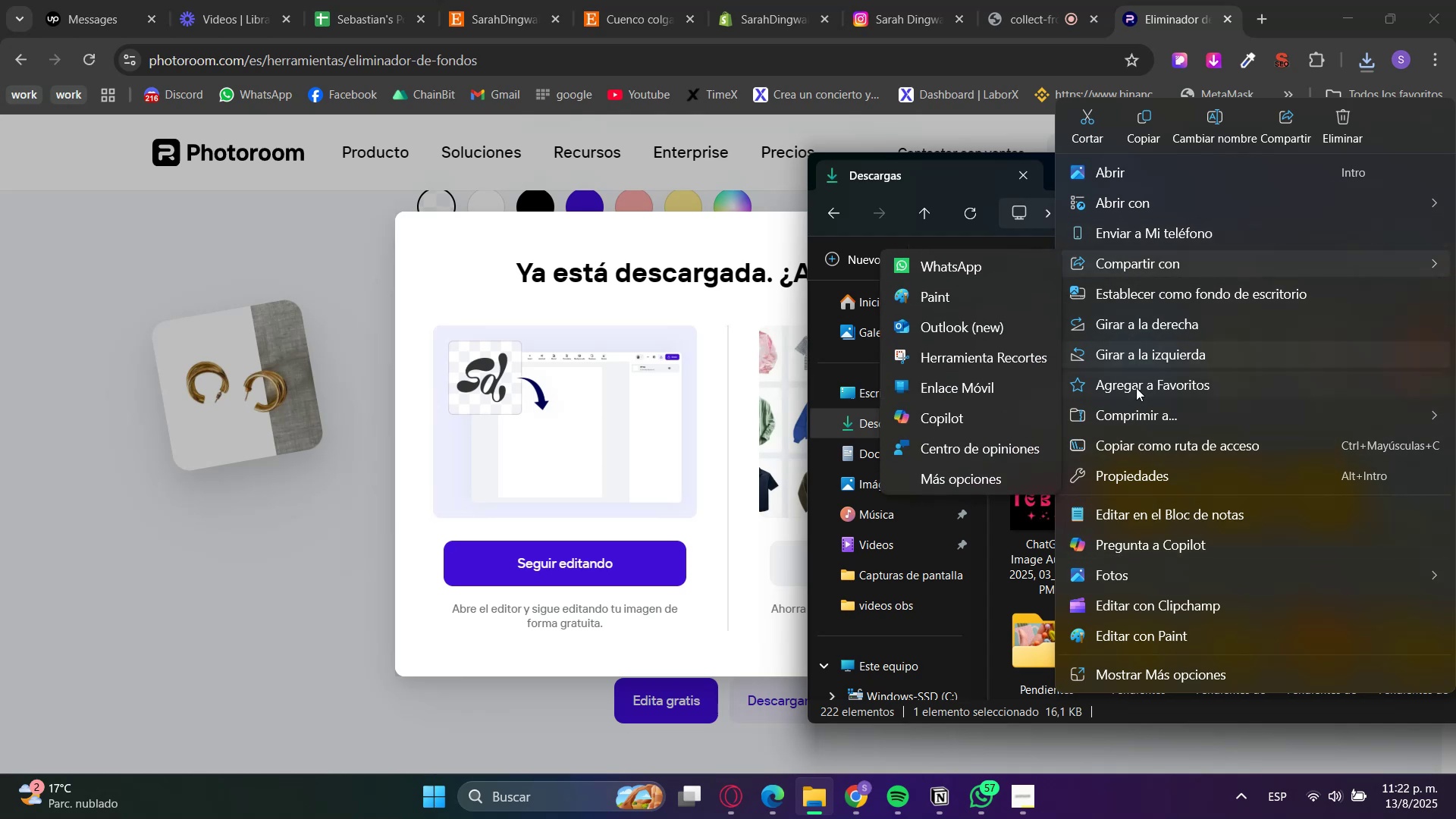 
wait(7.94)
 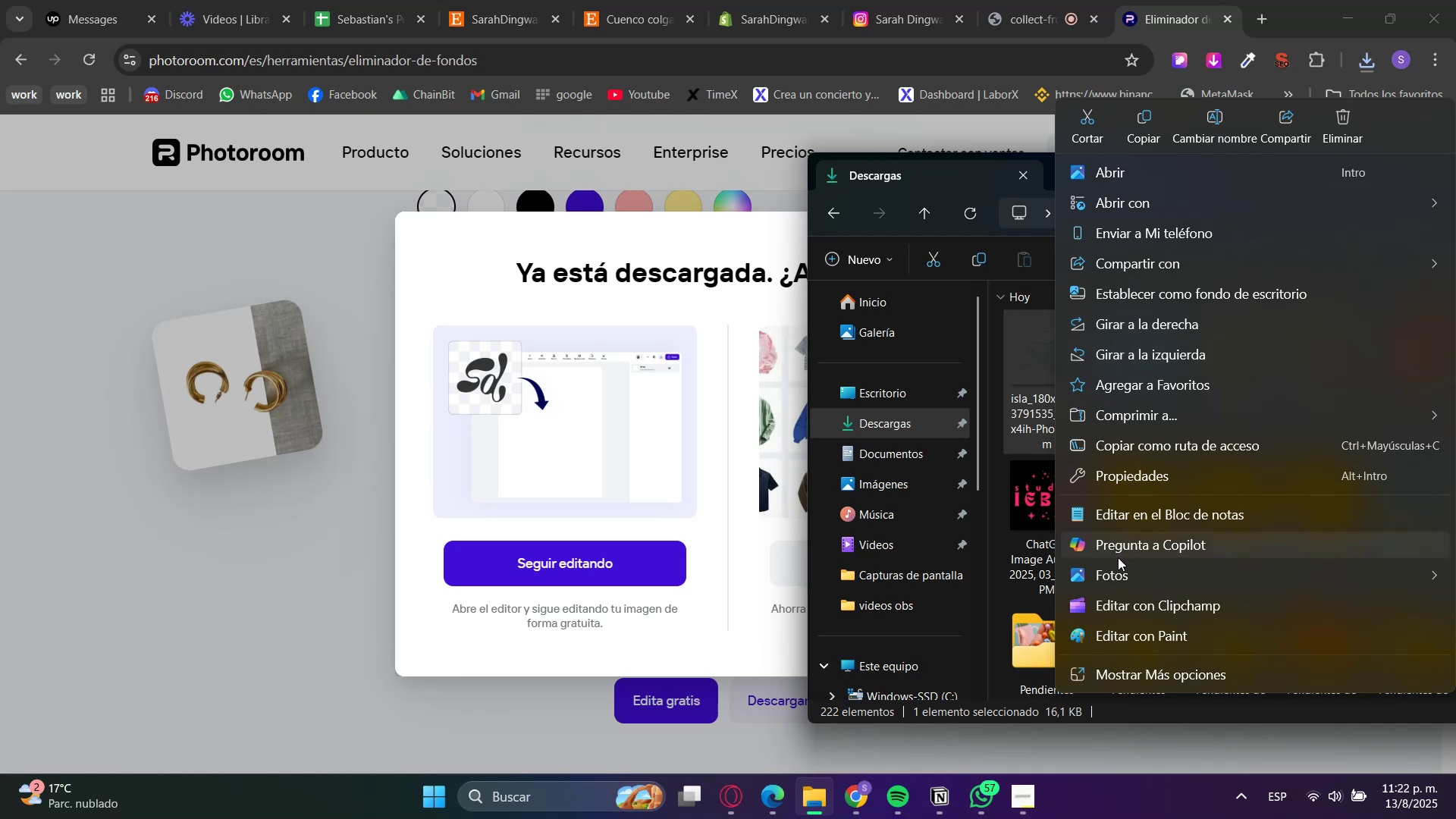 
left_click([1139, 210])
 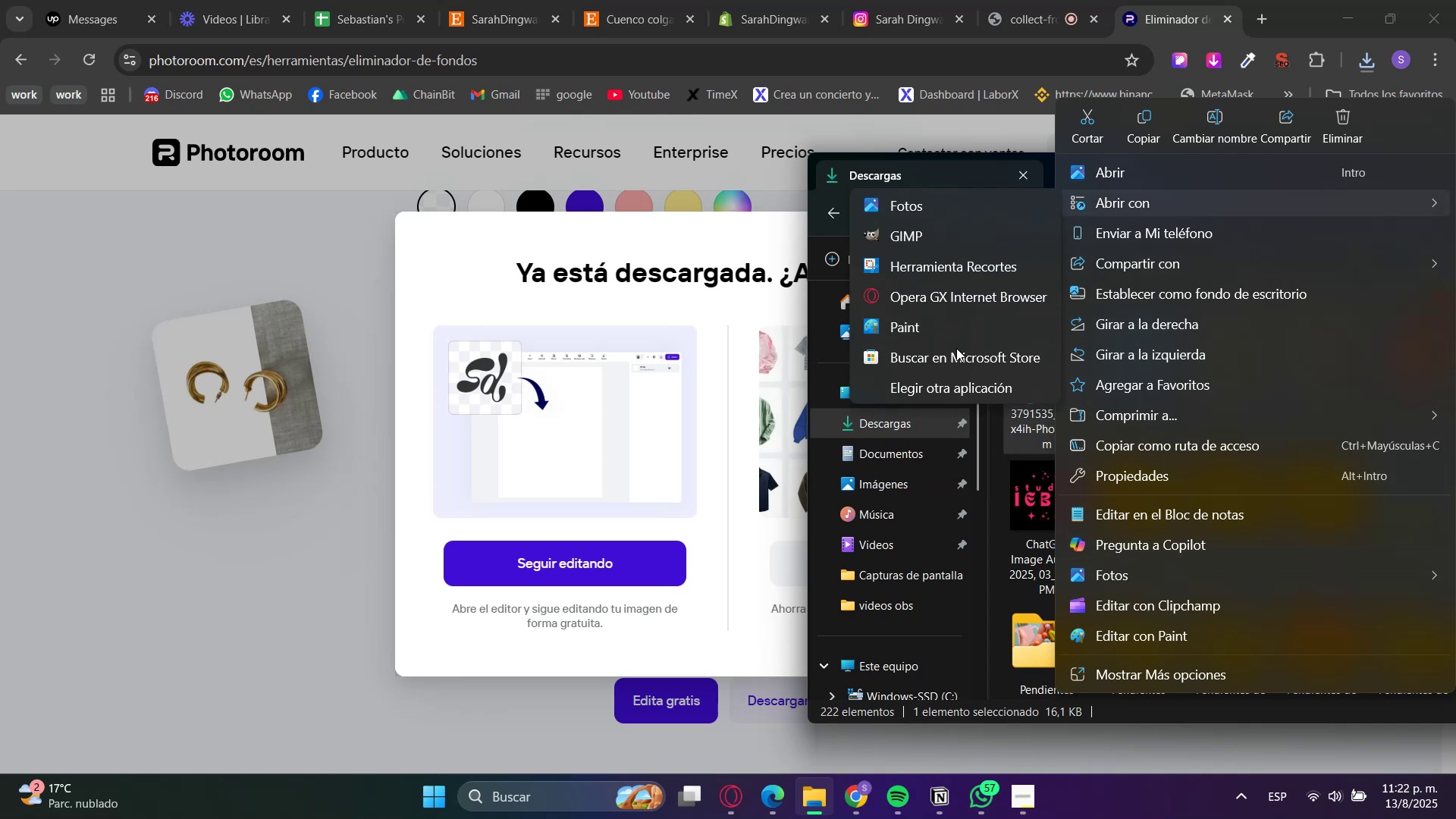 
left_click([944, 384])
 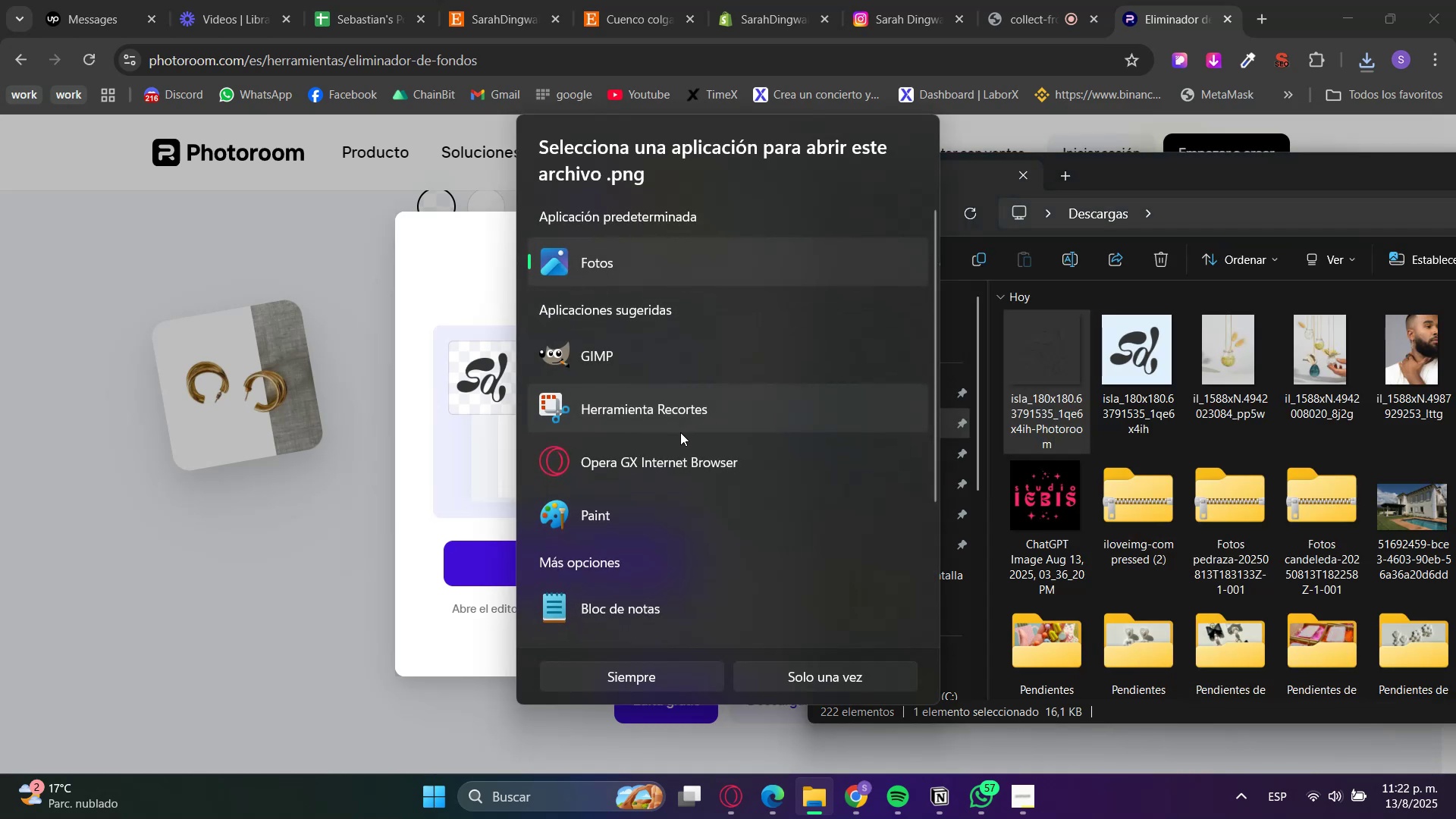 
scroll: coordinate [645, 555], scroll_direction: down, amount: 2.0
 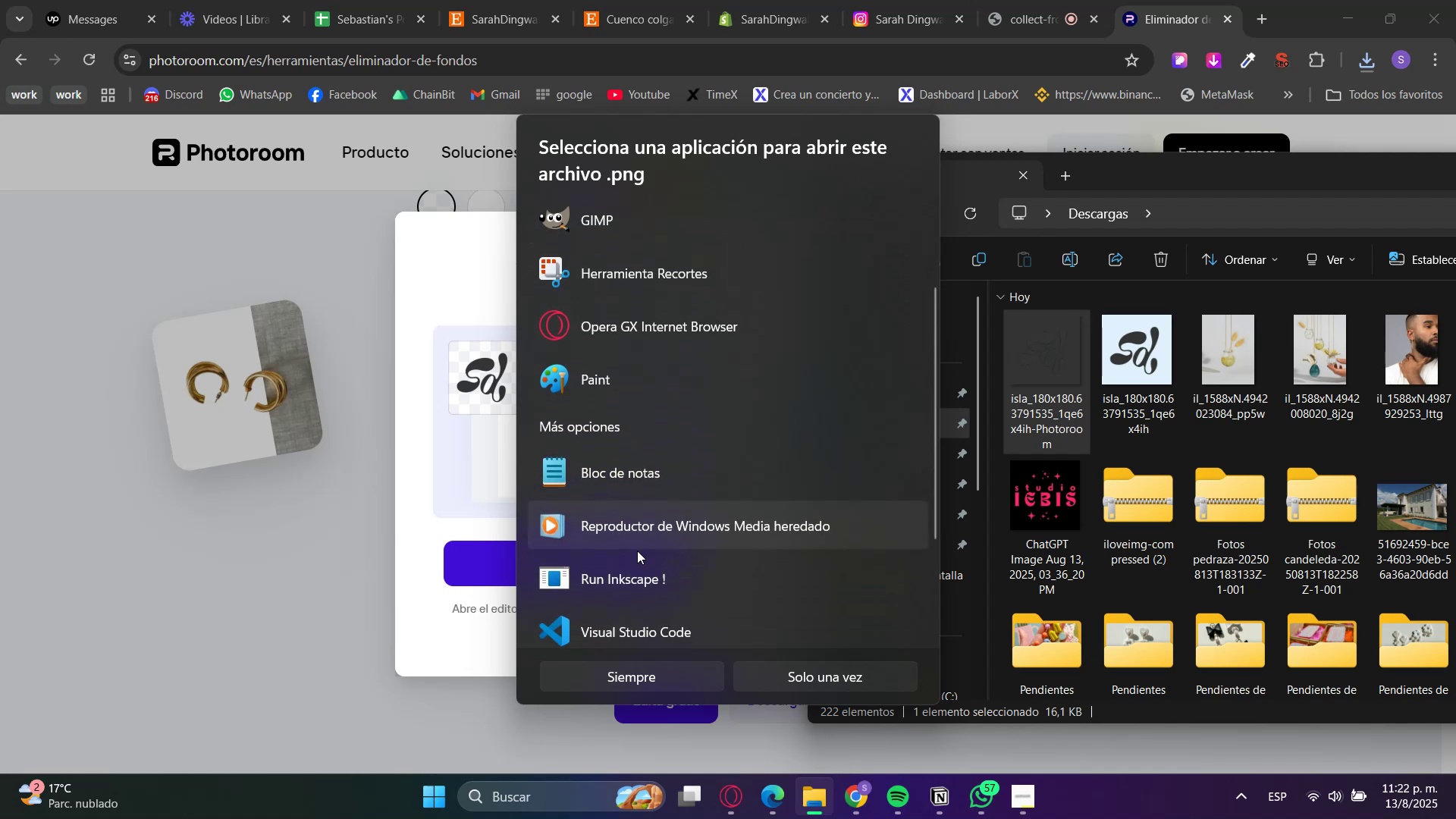 
left_click([631, 567])
 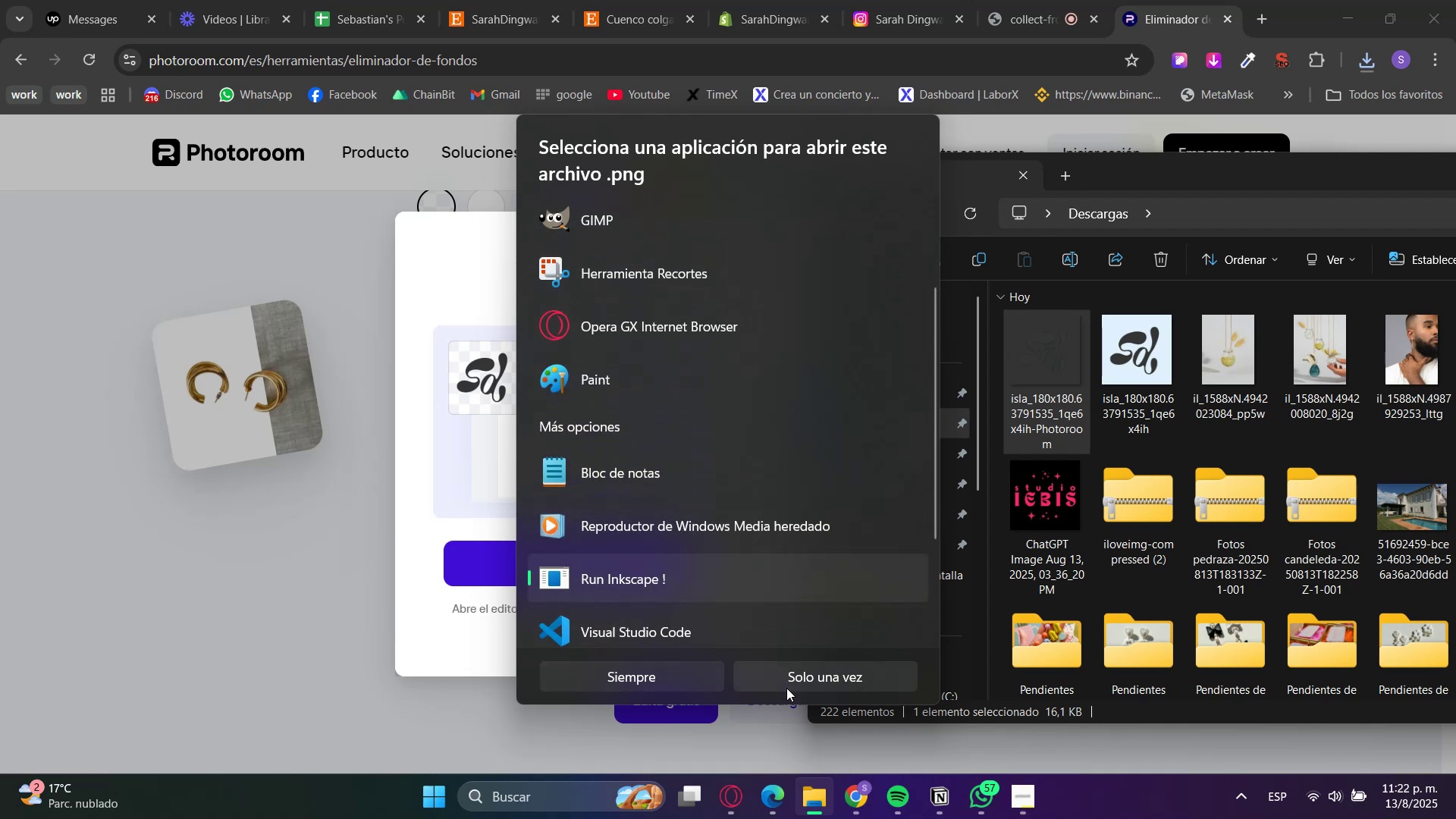 
left_click([818, 680])
 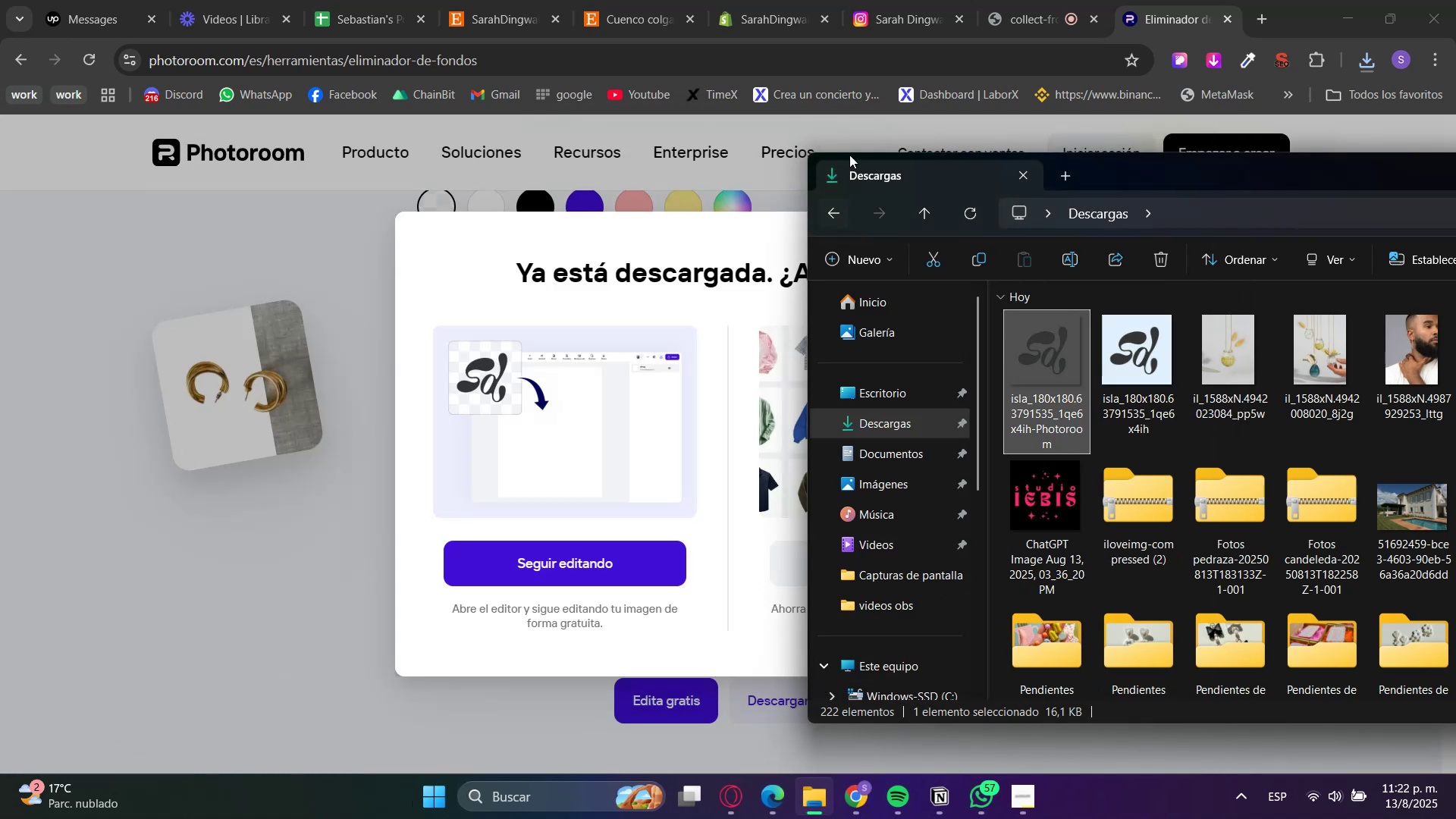 
left_click_drag(start_coordinate=[843, 0], to_coordinate=[849, 0])
 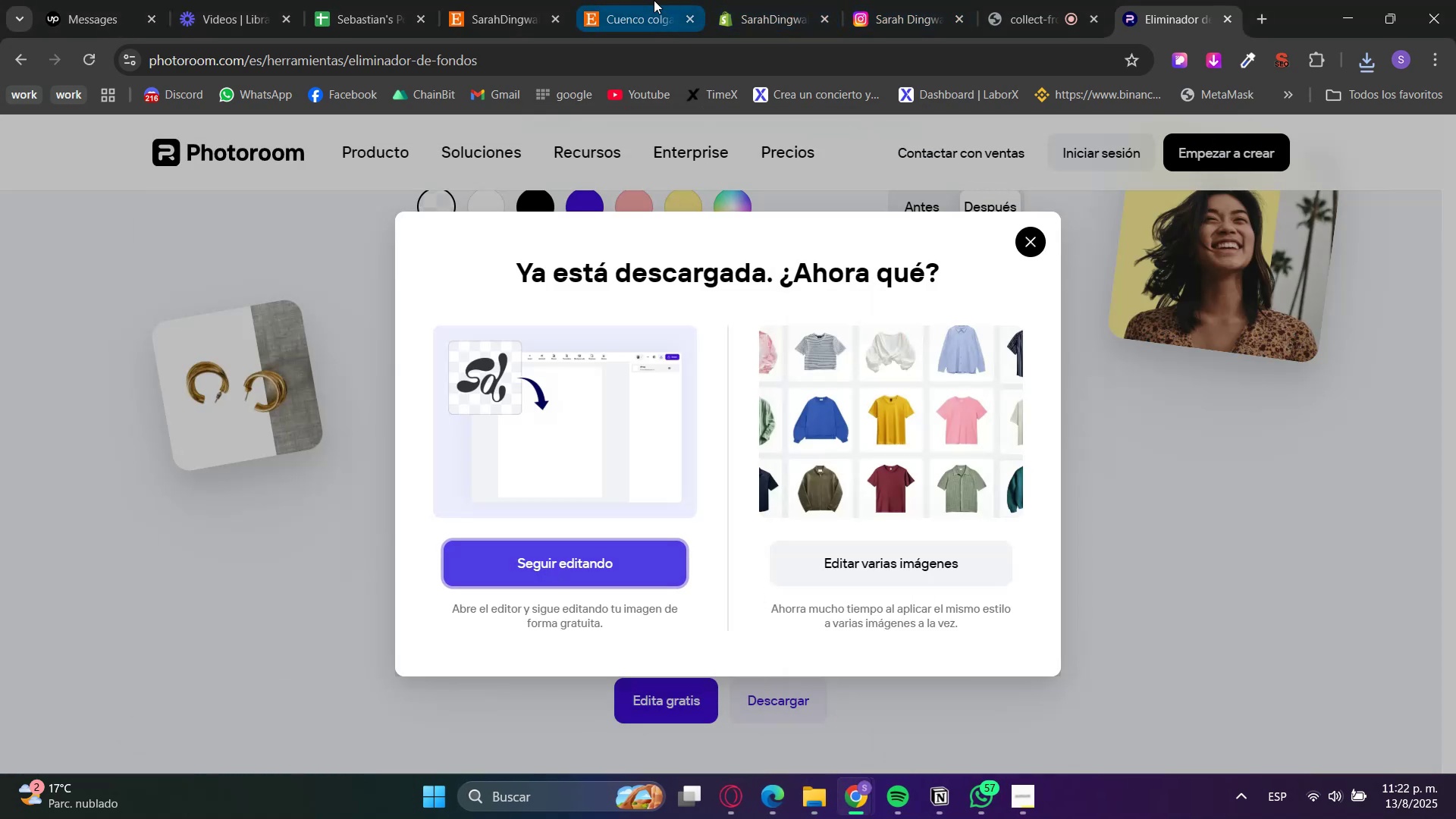 
left_click([753, 8])
 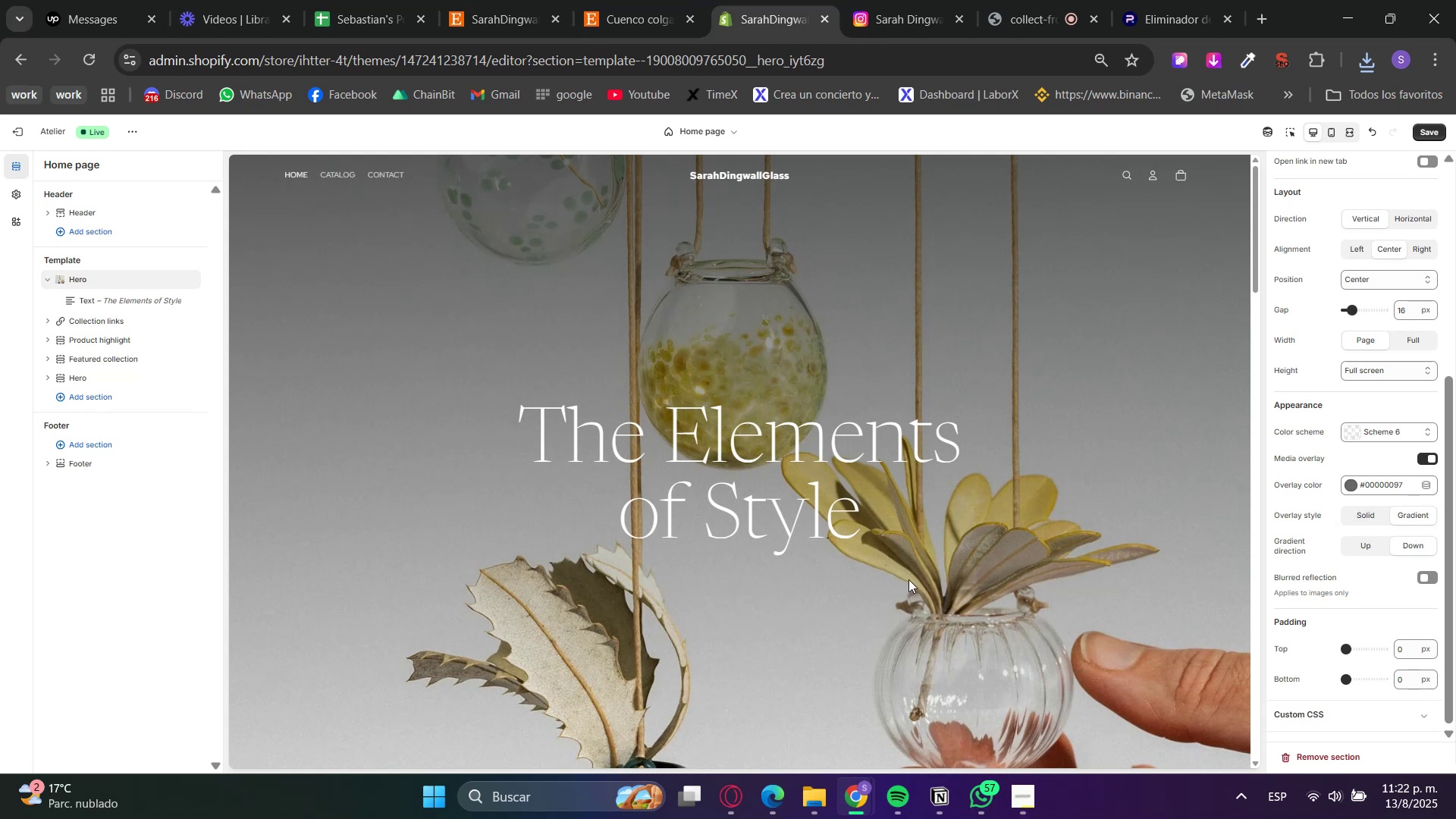 
wait(5.87)
 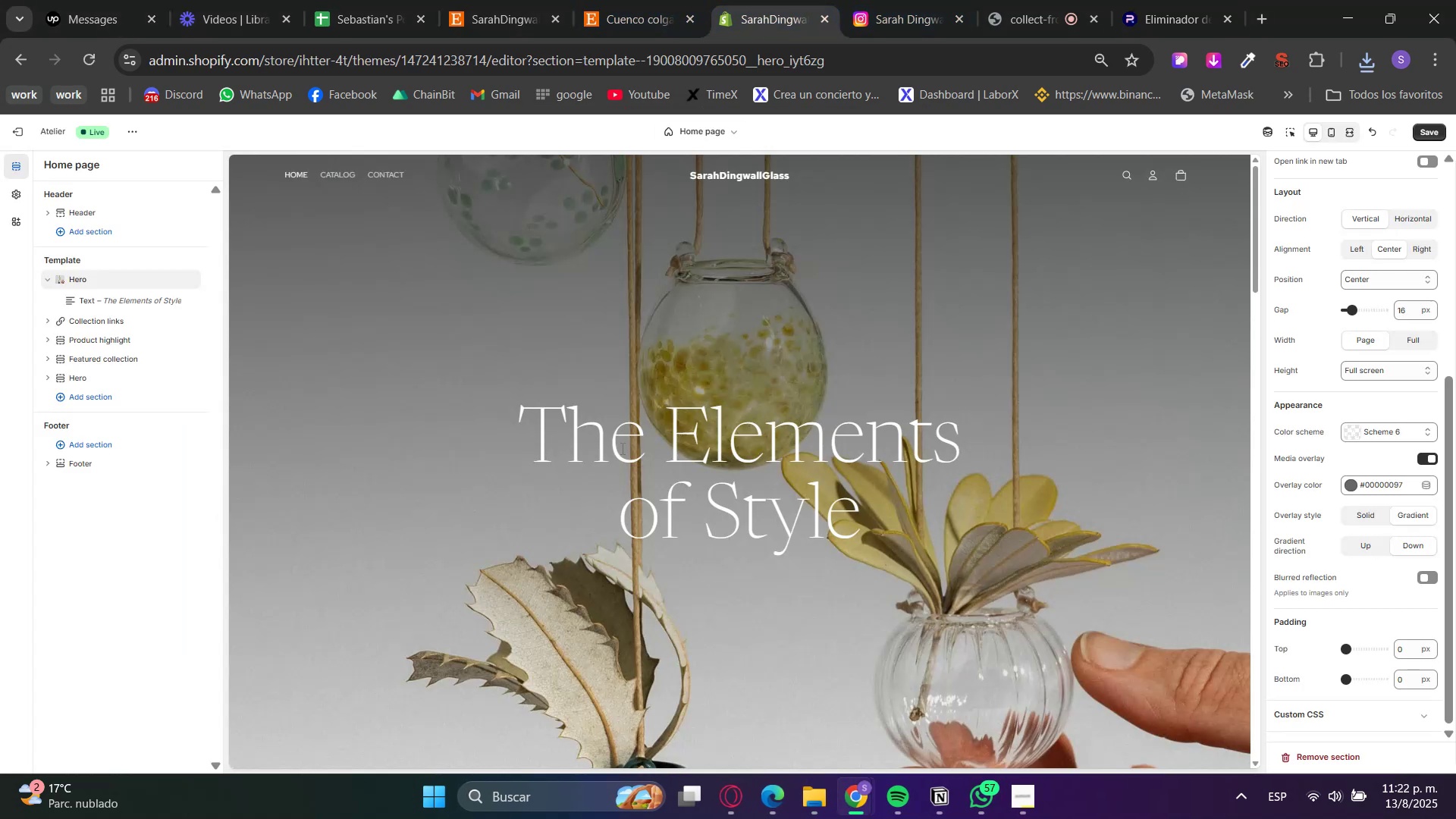 
left_click([1021, 808])
 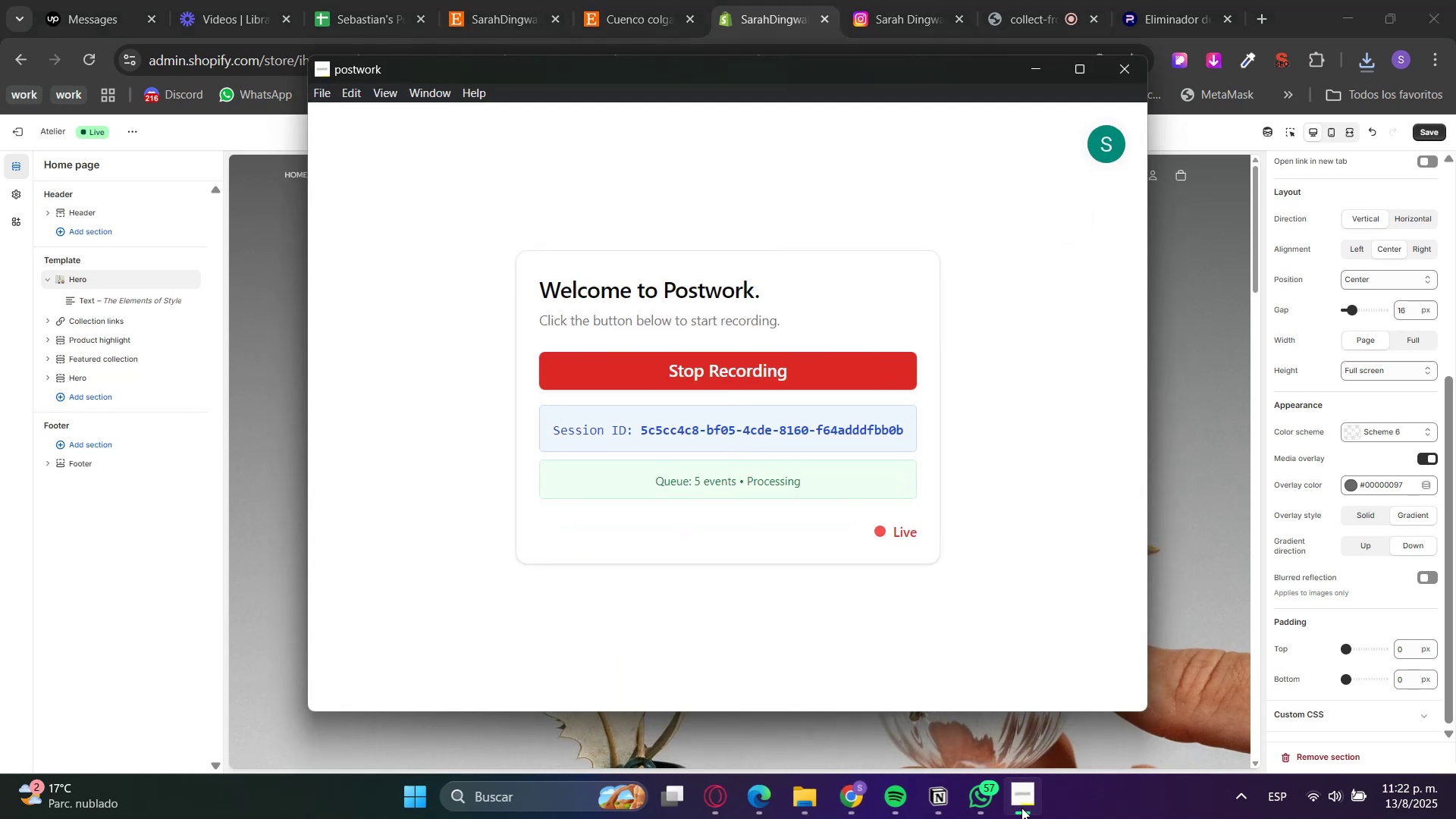 
left_click([1021, 808])
 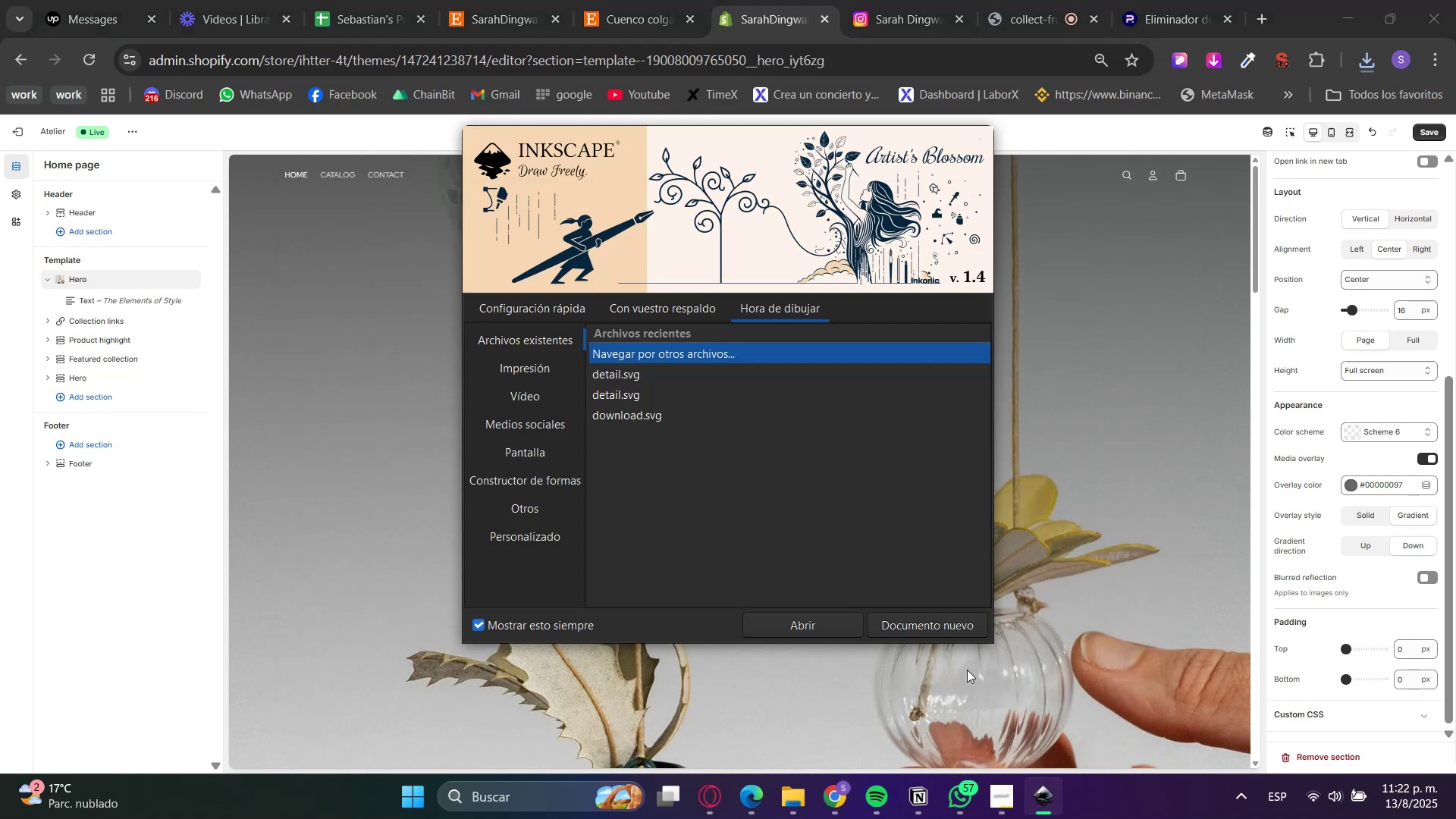 
double_click([920, 620])
 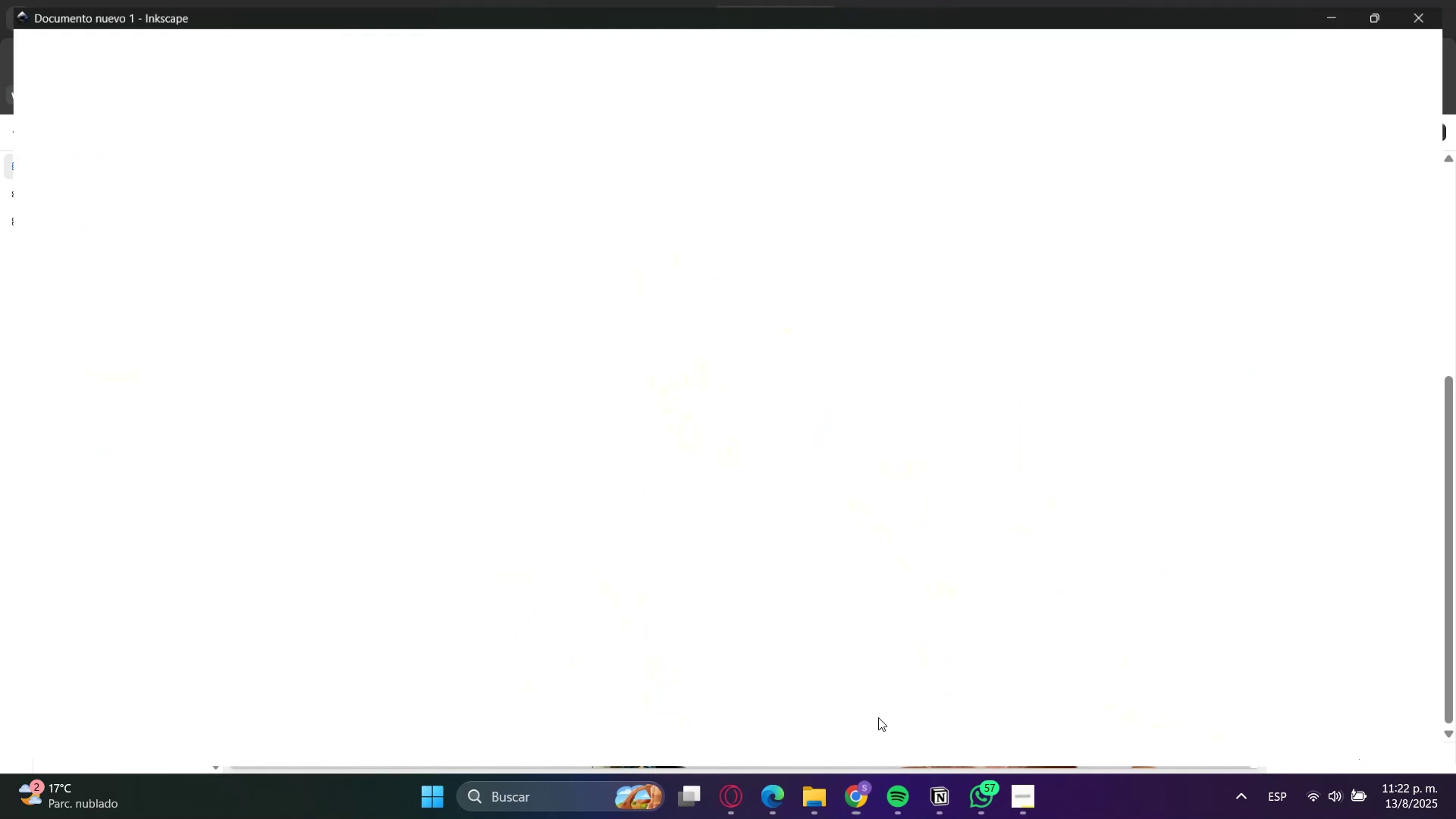 
left_click([784, 795])
 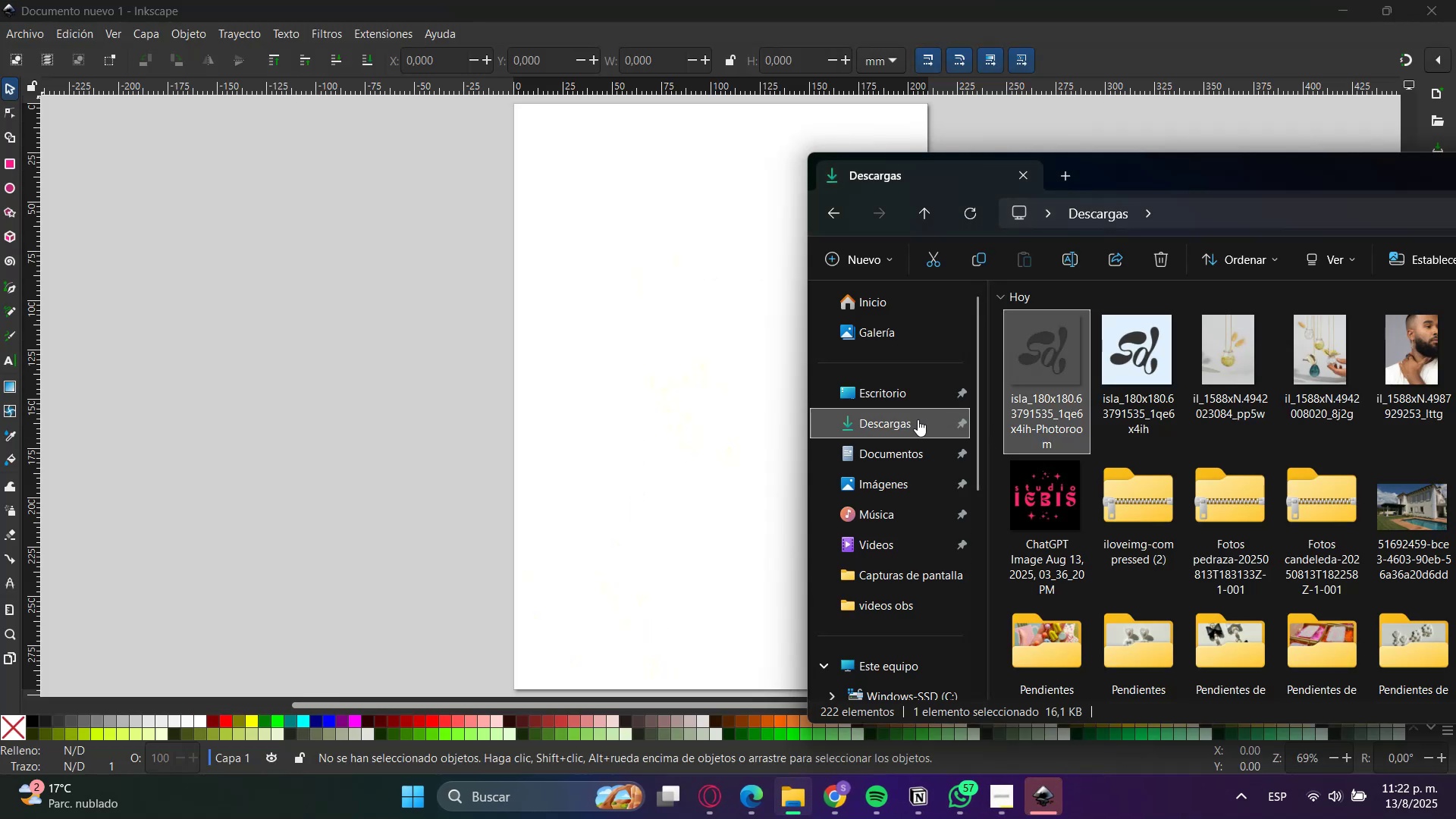 
left_click_drag(start_coordinate=[1042, 368], to_coordinate=[372, 431])
 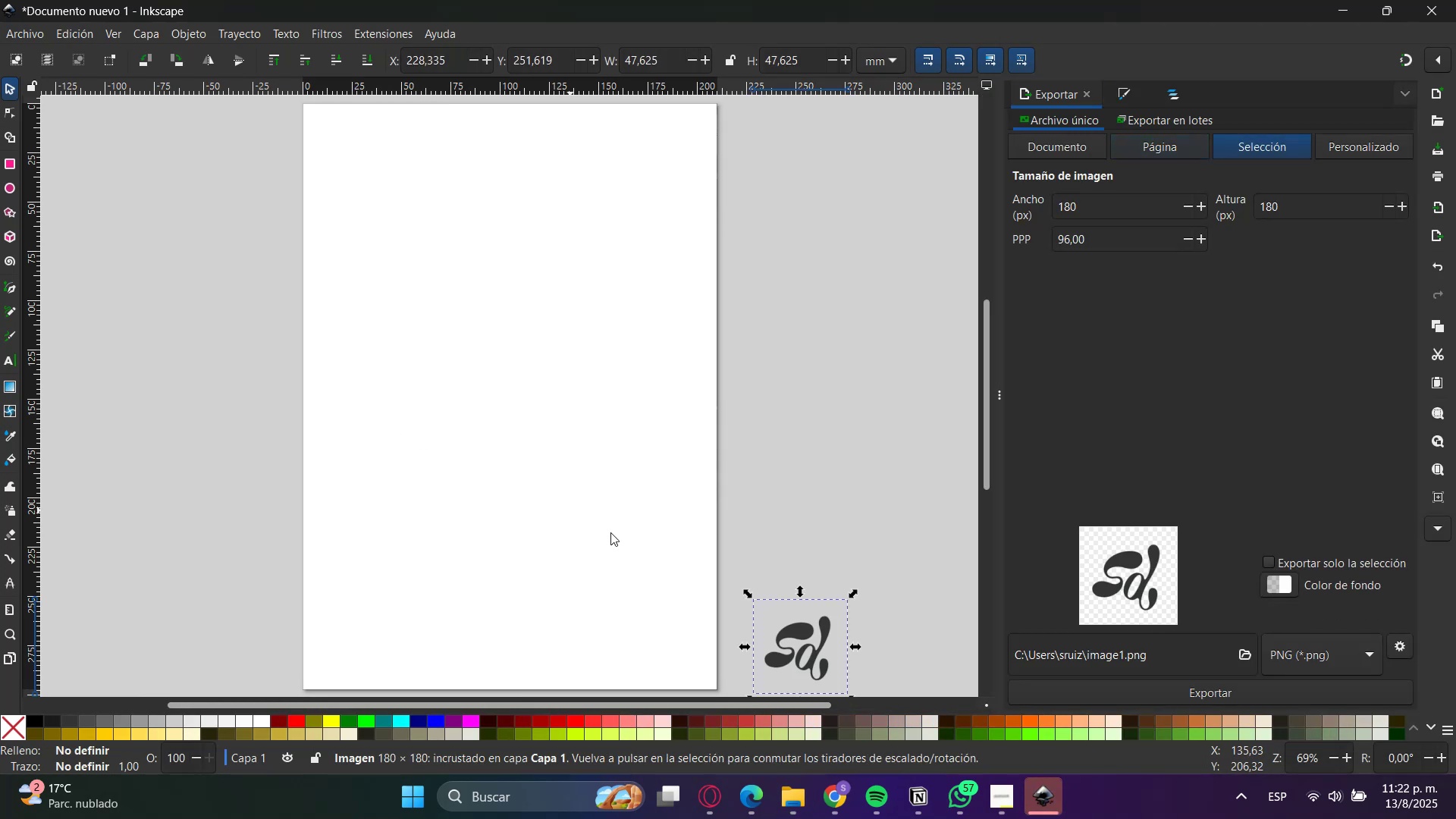 
left_click_drag(start_coordinate=[819, 654], to_coordinate=[45, 439])
 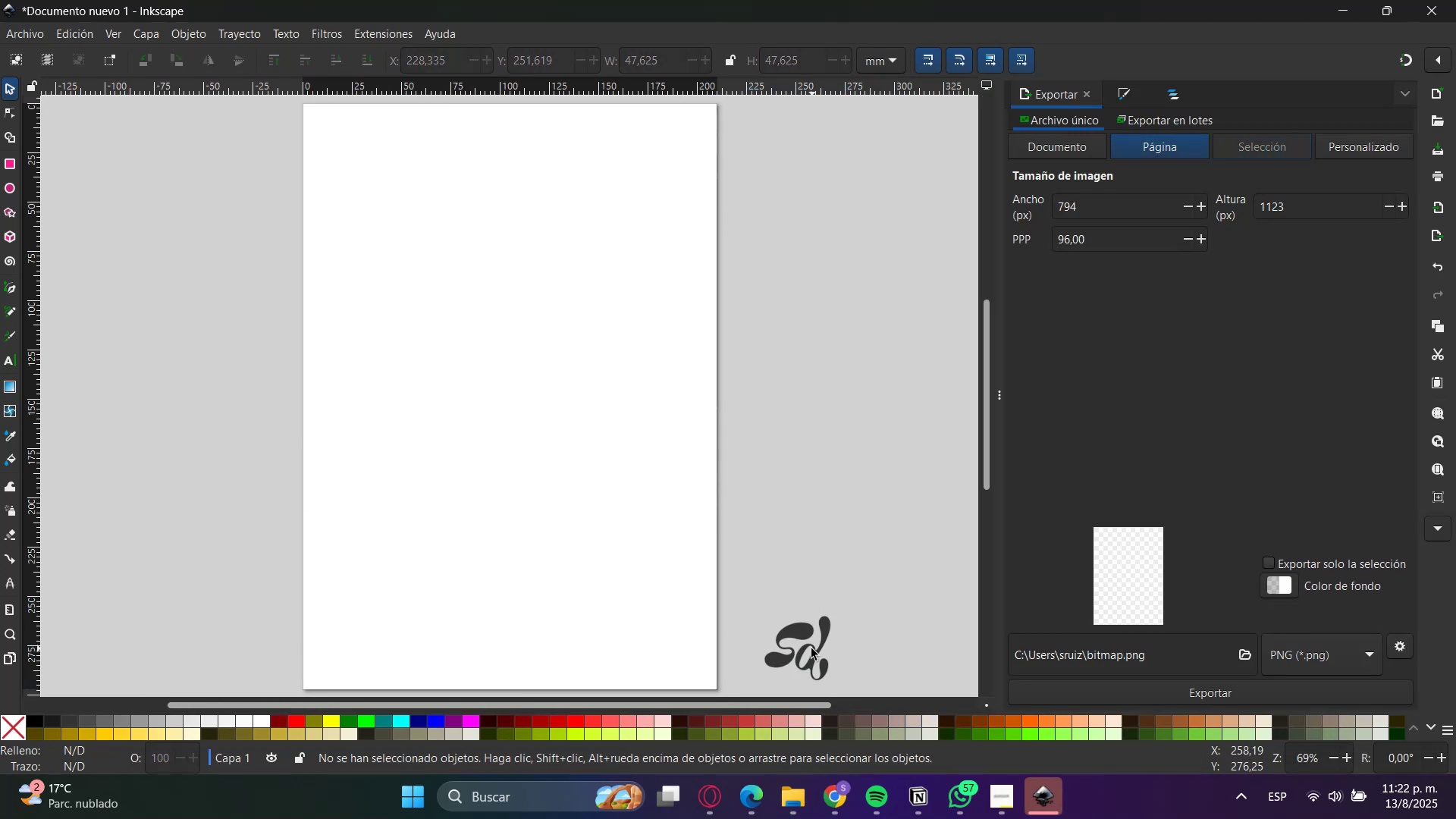 
left_click_drag(start_coordinate=[787, 640], to_coordinate=[206, 447])
 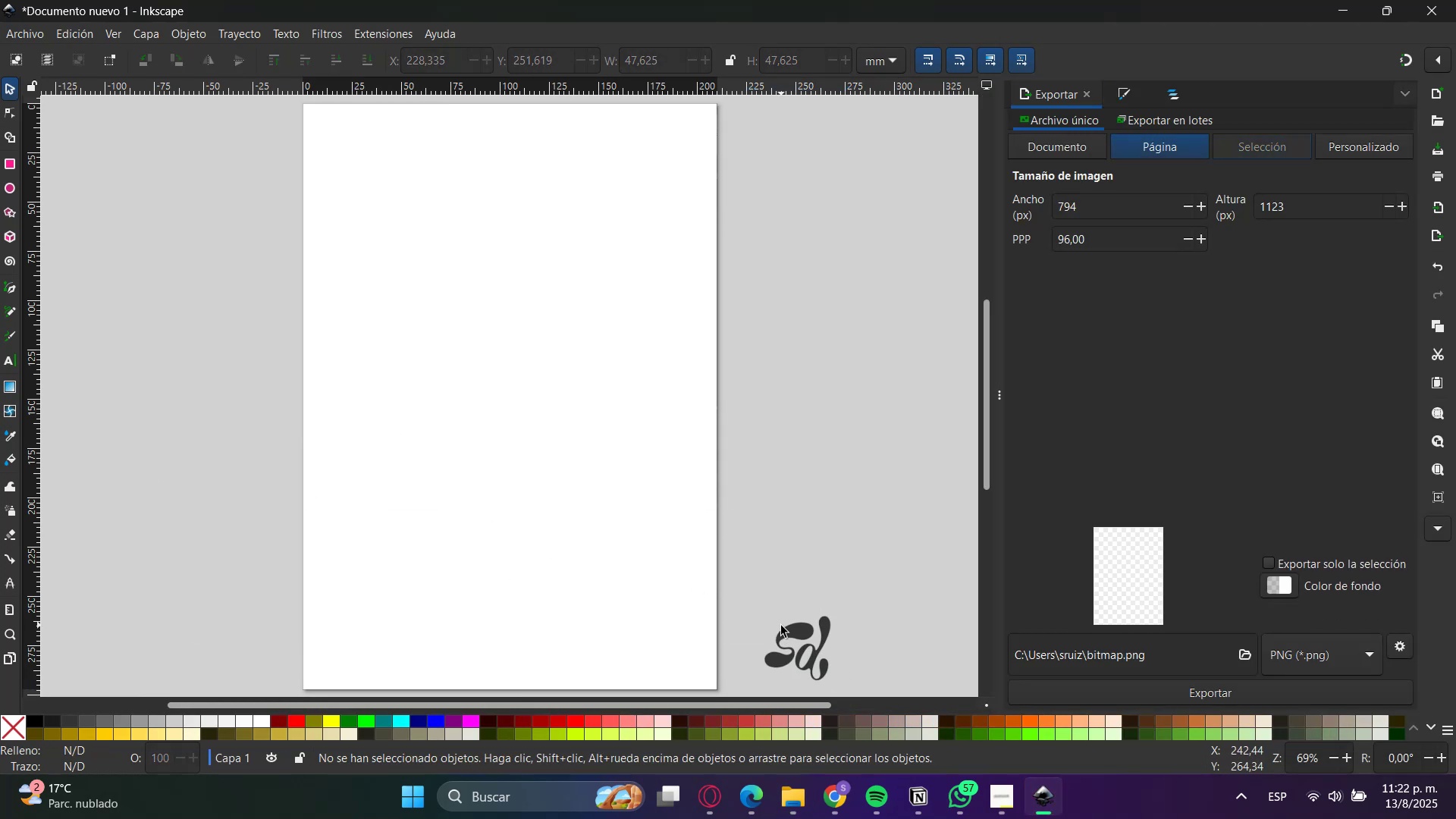 
left_click_drag(start_coordinate=[802, 636], to_coordinate=[39, 449])
 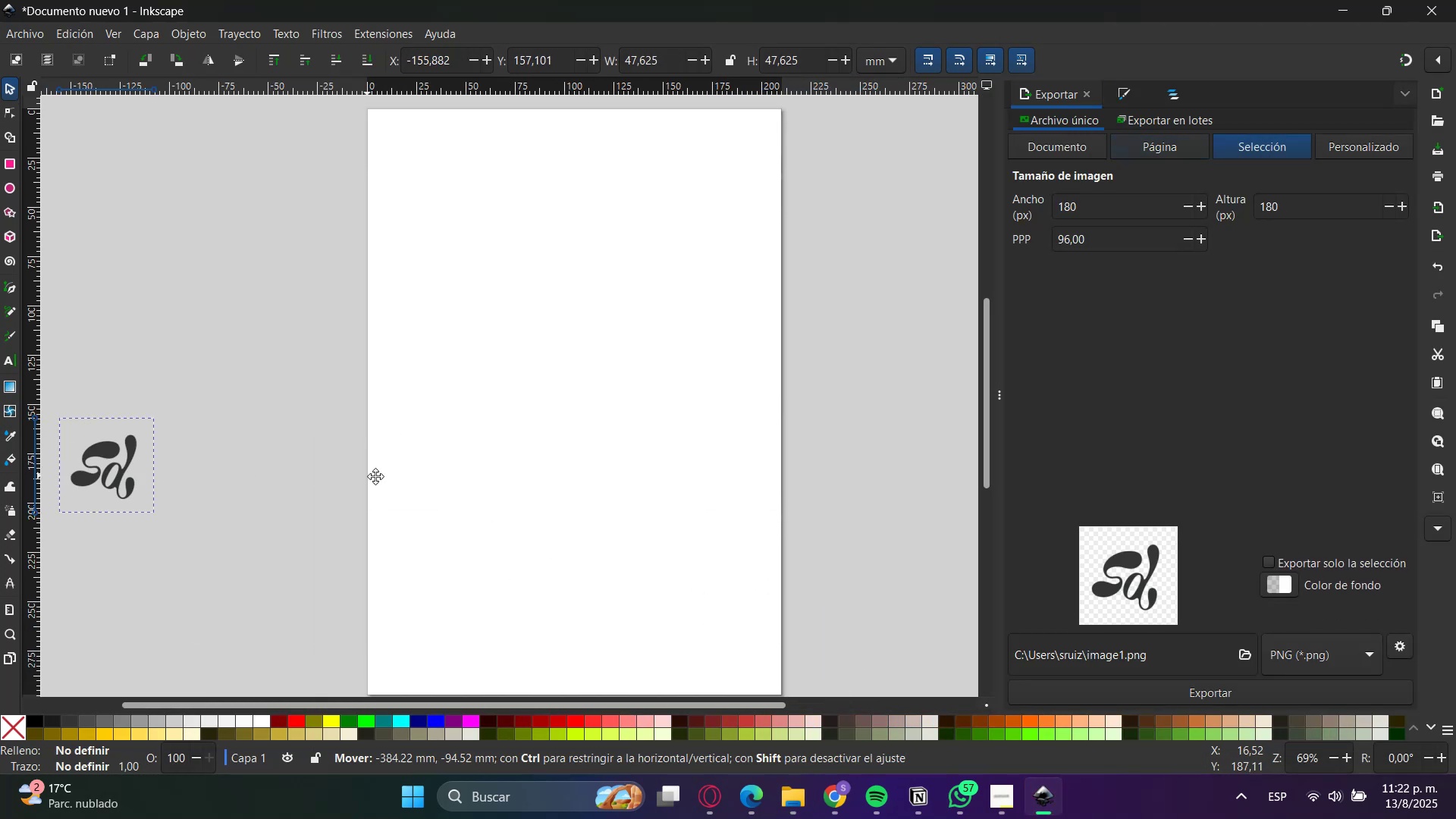 
hold_key(key=ControlLeft, duration=0.65)
scroll: coordinate [467, 498], scroll_direction: up, amount: 3.0
 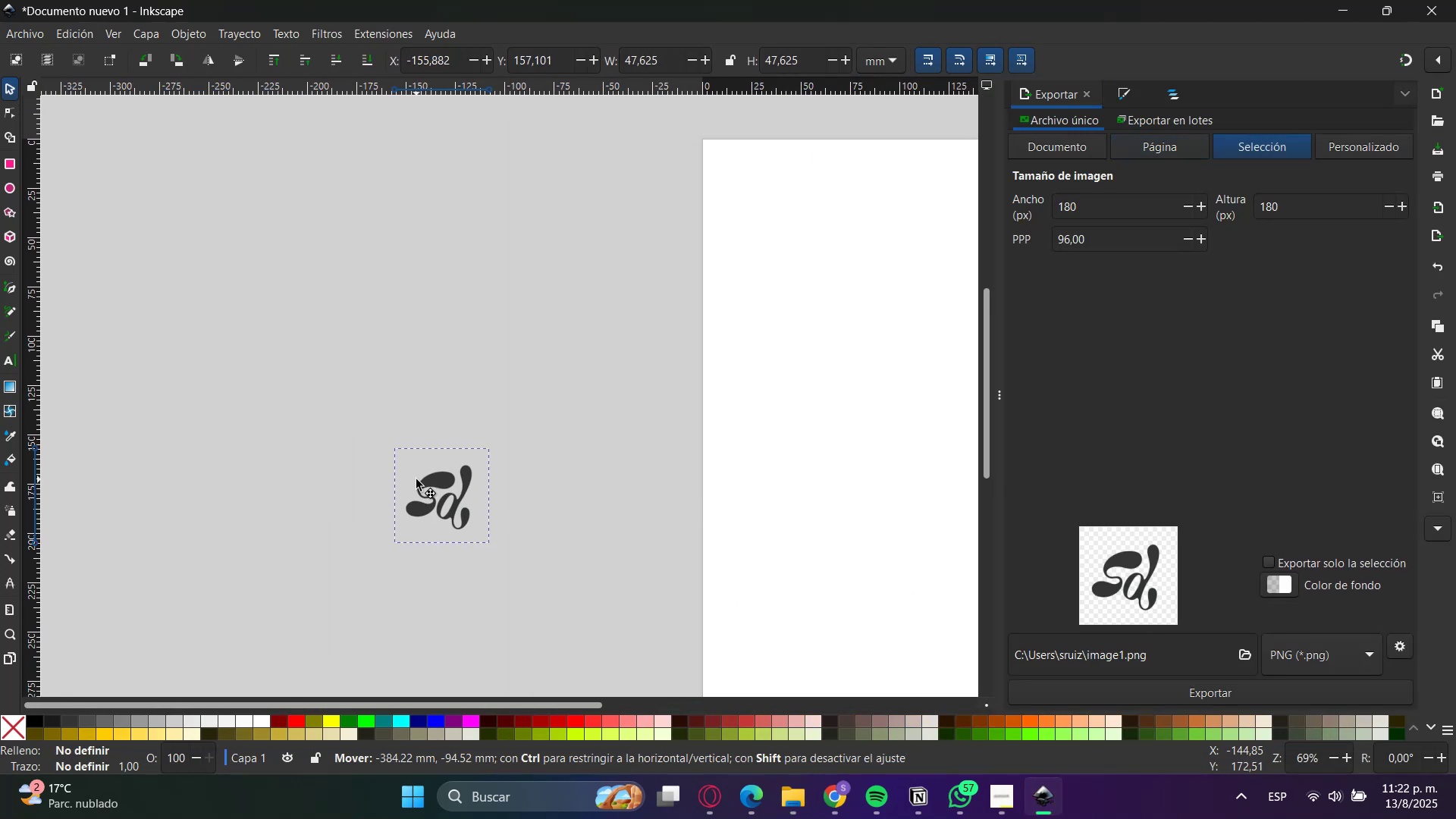 
hold_key(key=ControlLeft, duration=0.39)
scroll: coordinate [437, 494], scroll_direction: up, amount: 4.0
 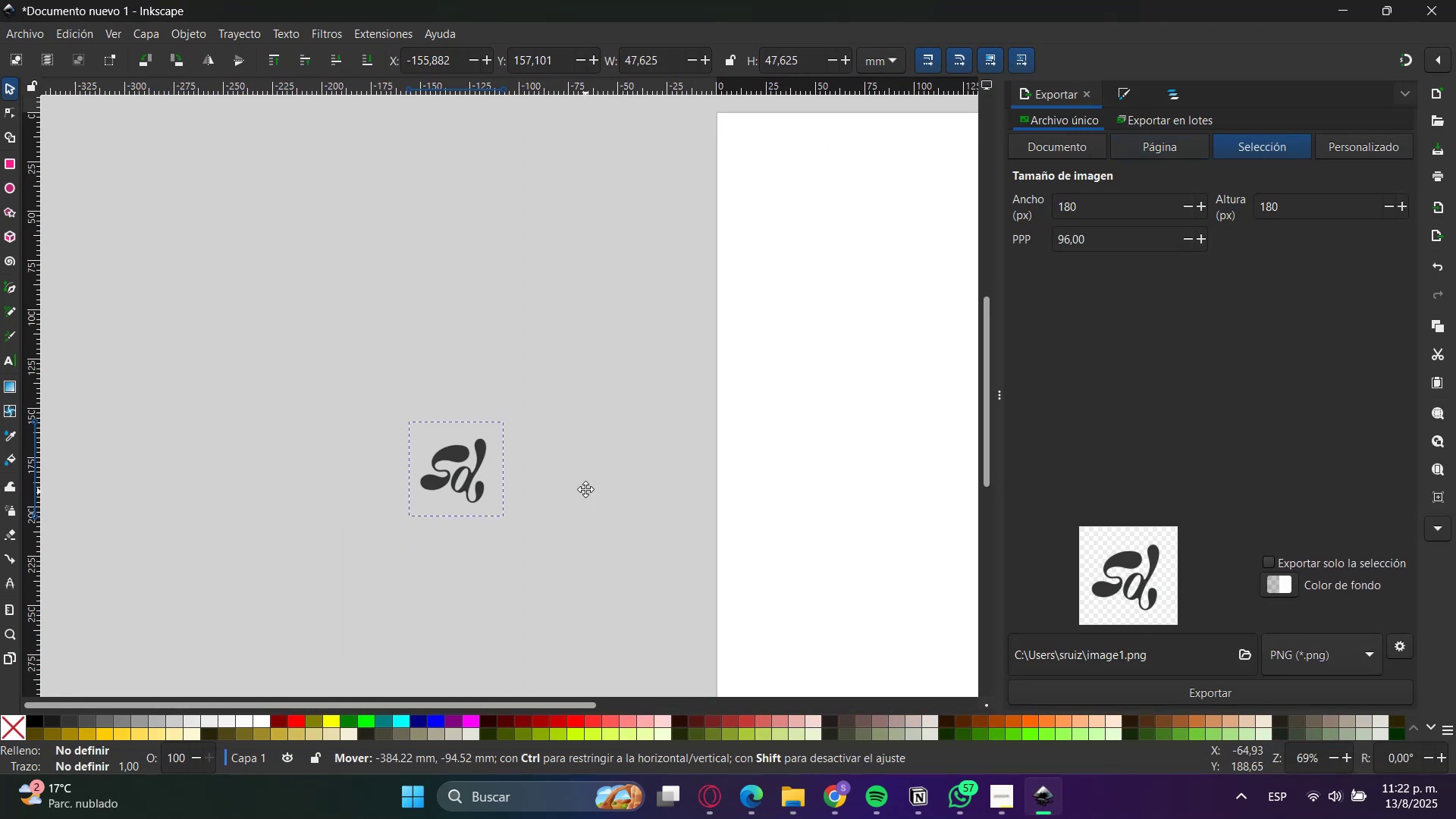 
hold_key(key=ControlLeft, duration=0.52)
scroll: coordinate [442, 410], scroll_direction: up, amount: 5.0
 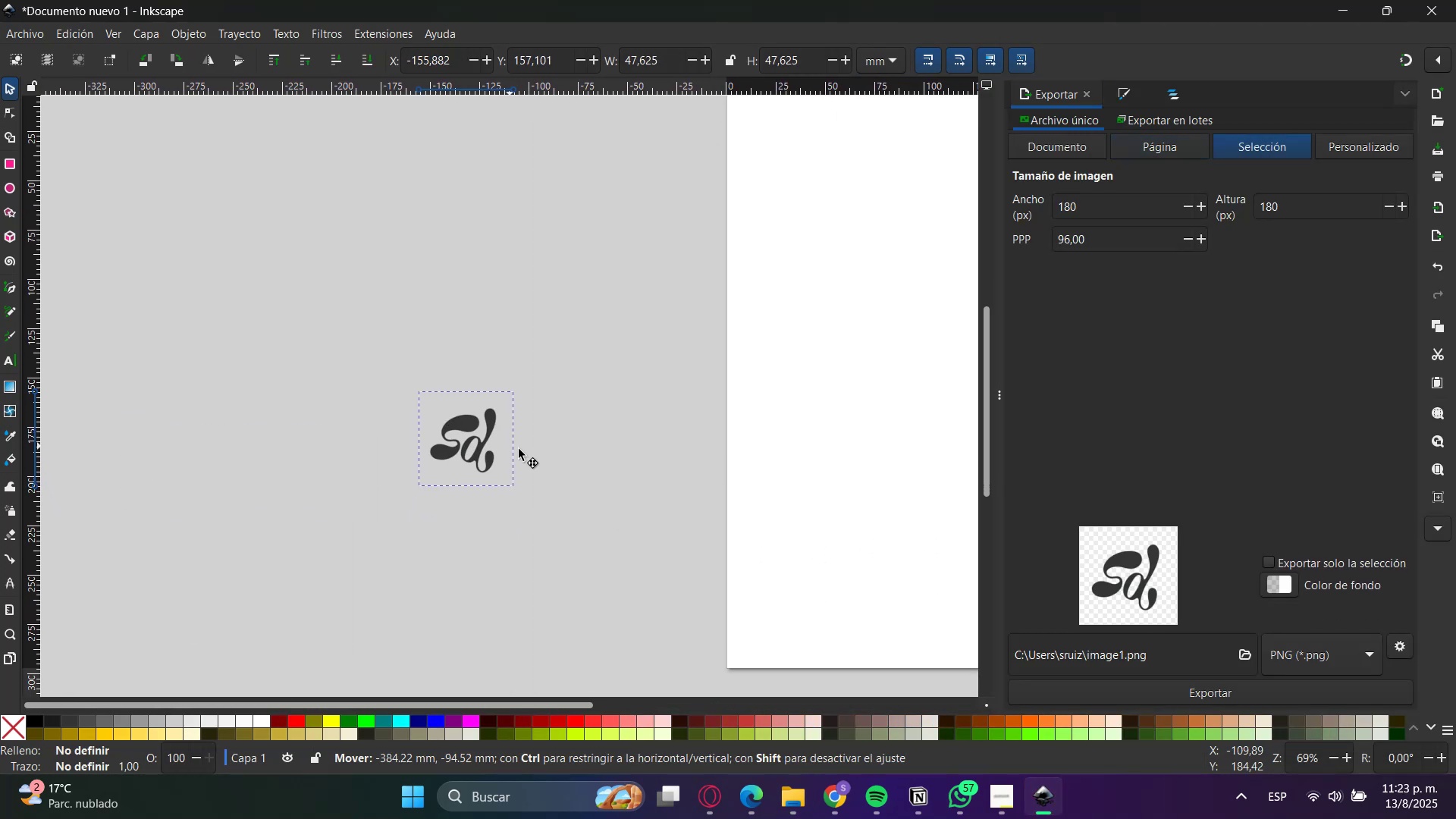 
left_click([618, 472])
 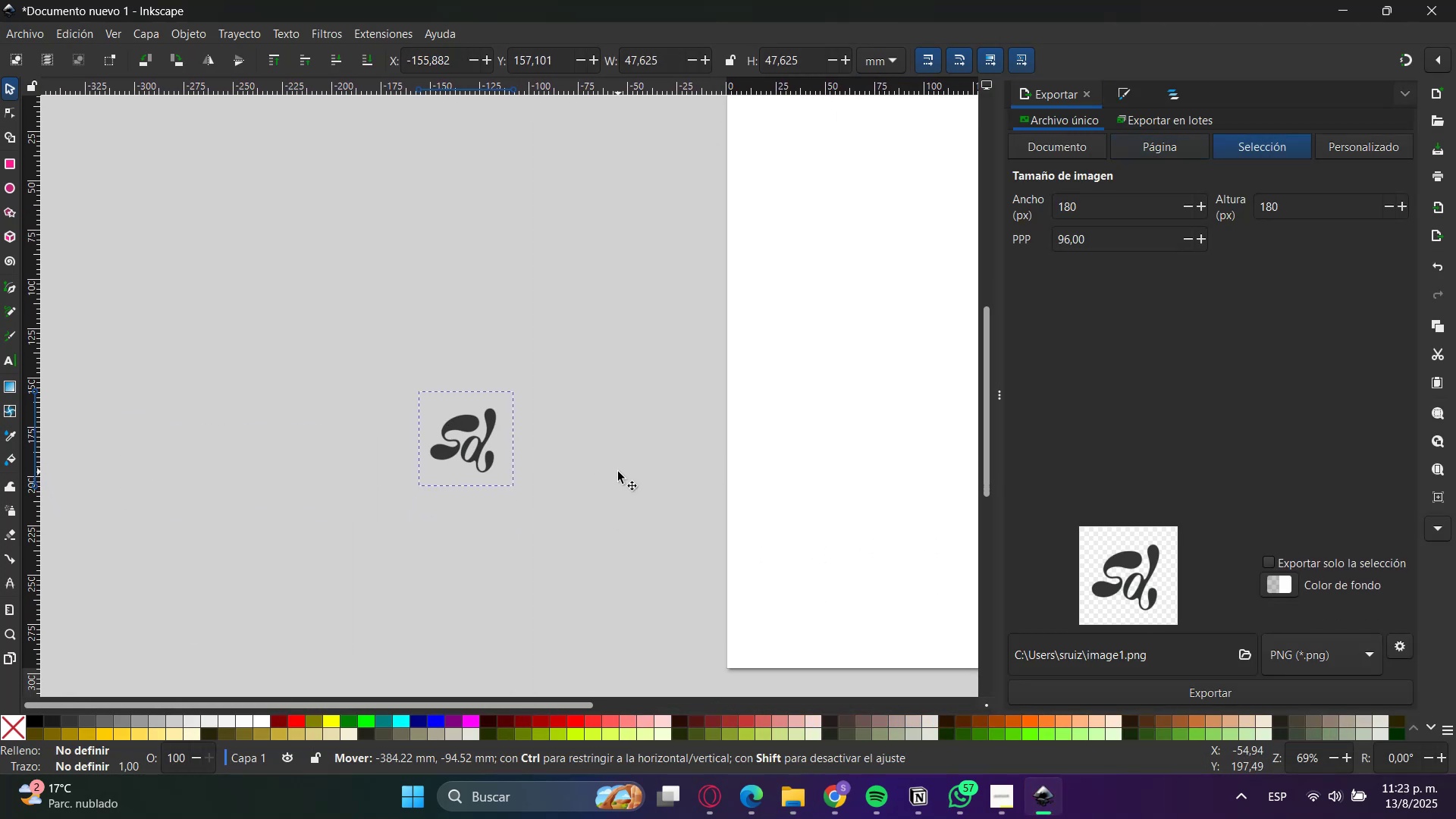 
hold_key(key=ControlLeft, duration=0.48)
double_click([519, 489])
 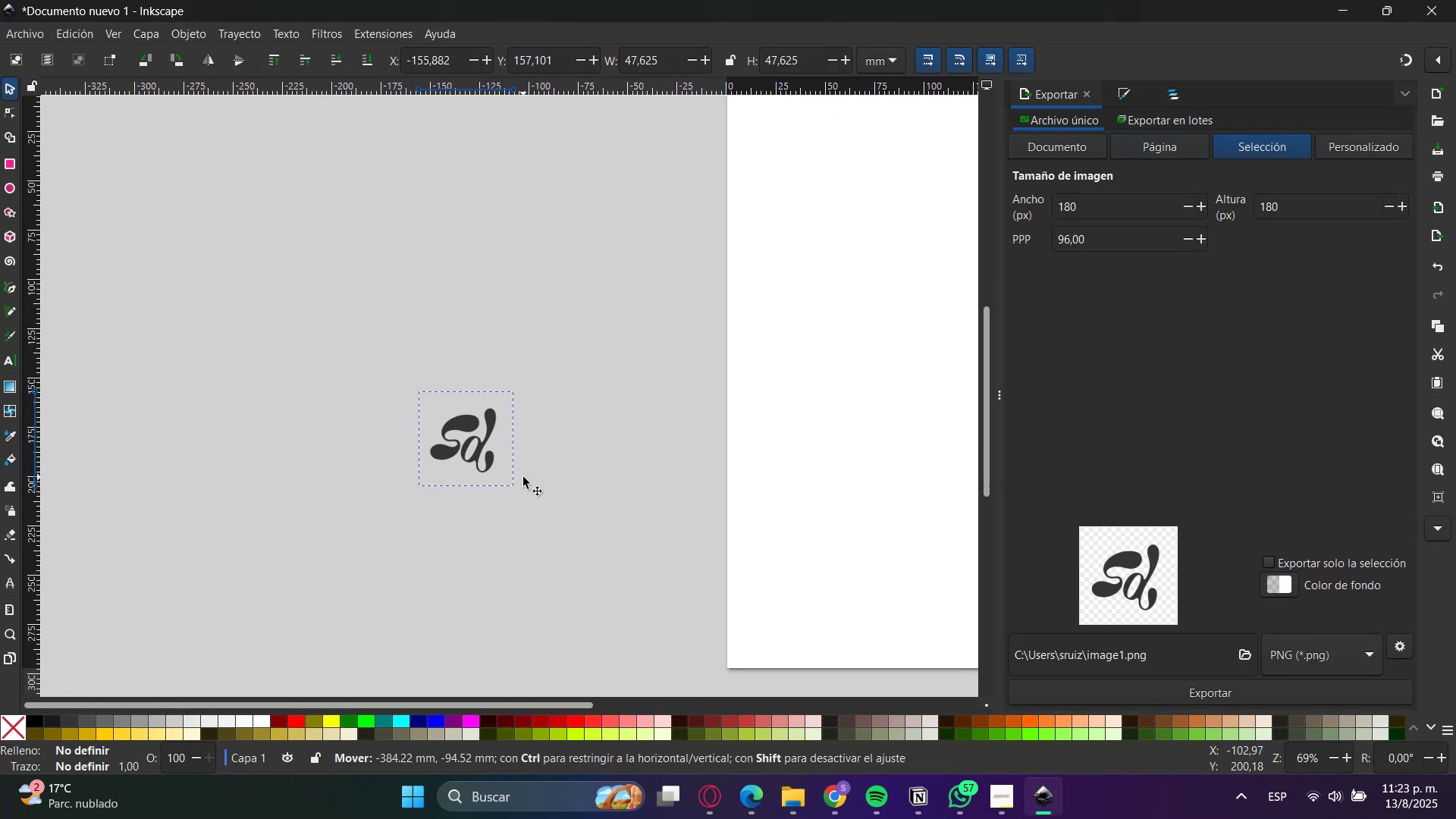 
scroll: coordinate [555, 463], scroll_direction: down, amount: 1.0
 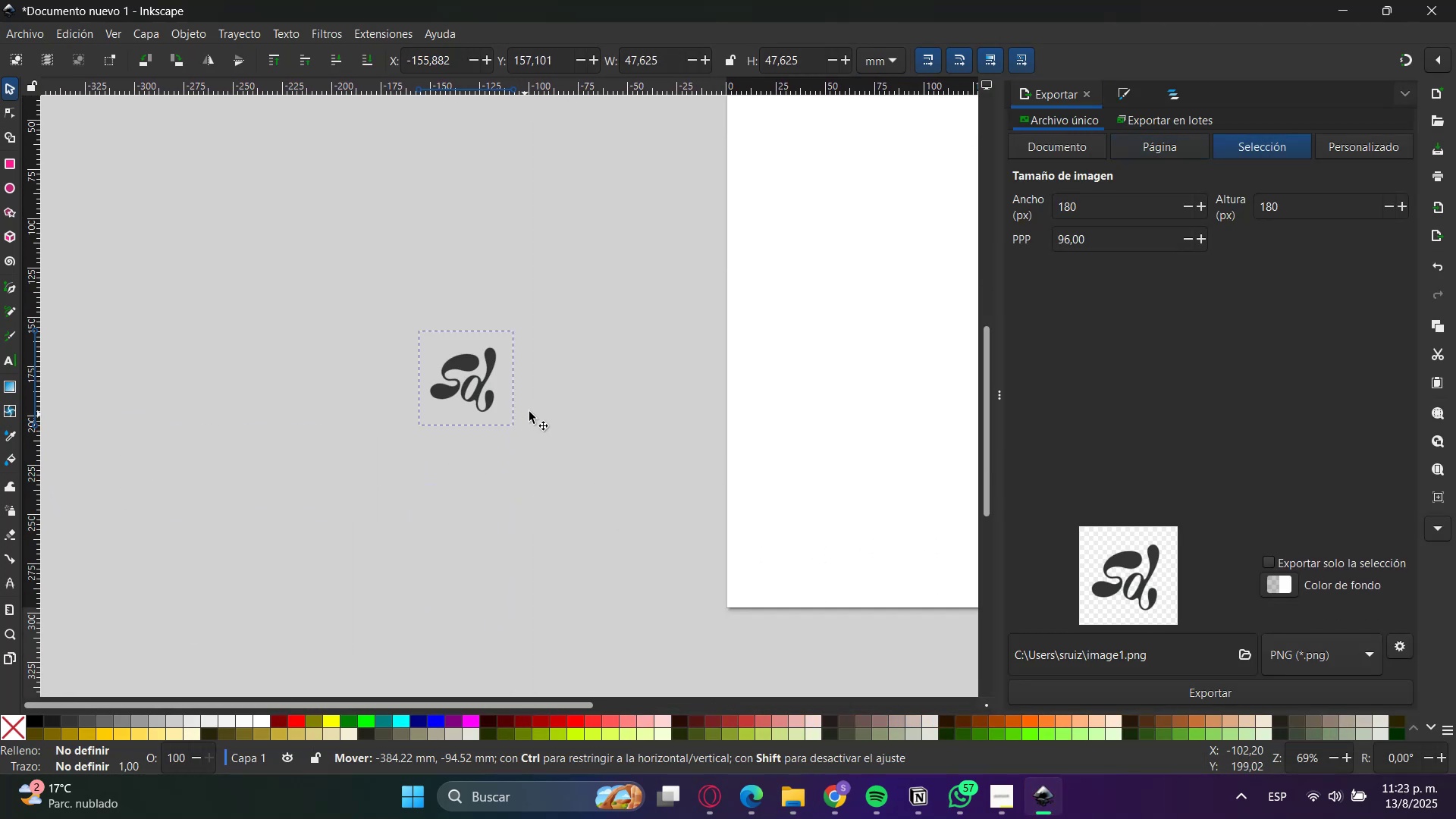 
key(Control+ControlLeft)
 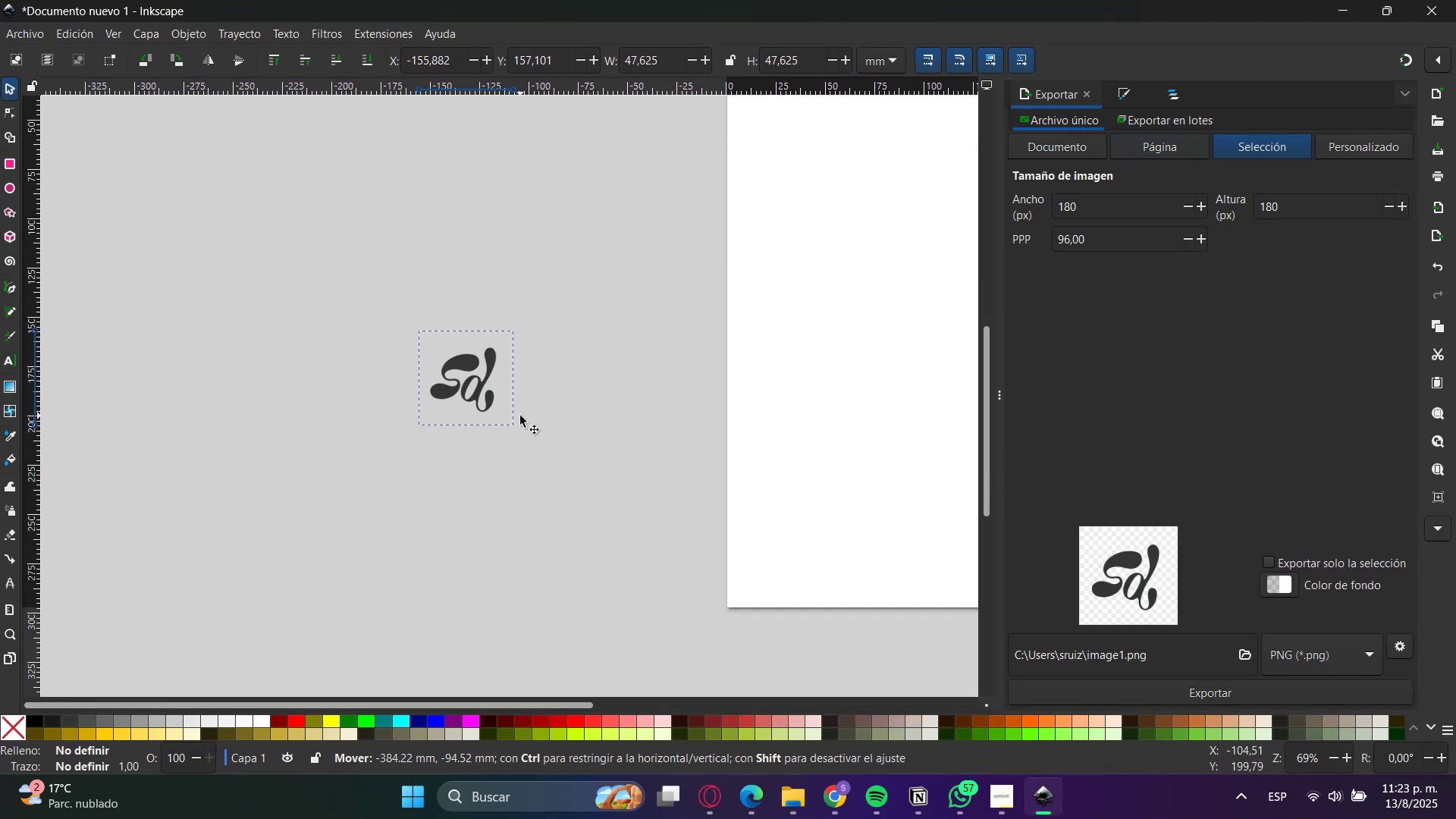 
hold_key(key=ShiftLeft, duration=0.45)
scroll: coordinate [576, 366], scroll_direction: up, amount: 7.0
 